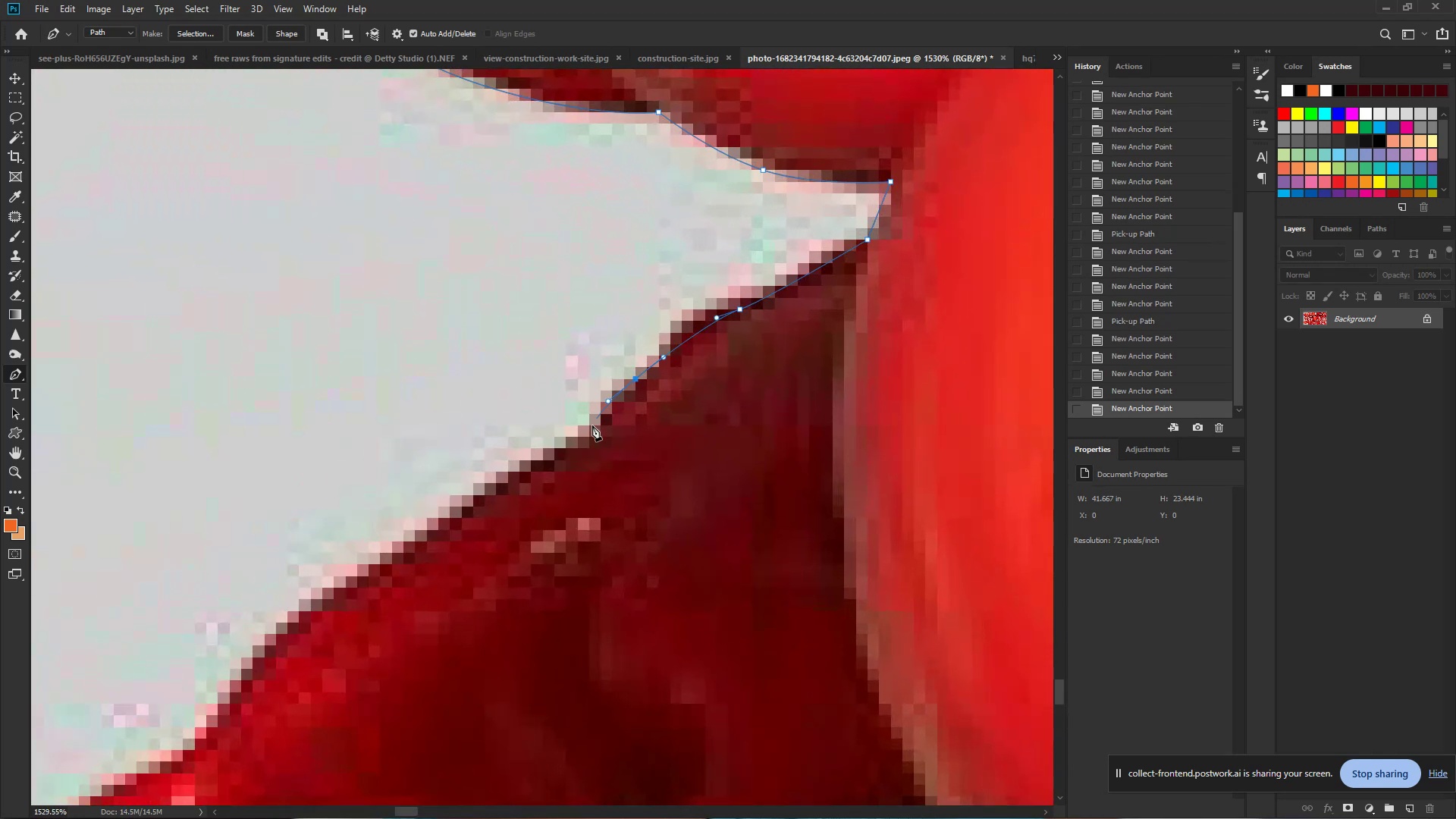 
left_click_drag(start_coordinate=[585, 436], to_coordinate=[573, 450])
 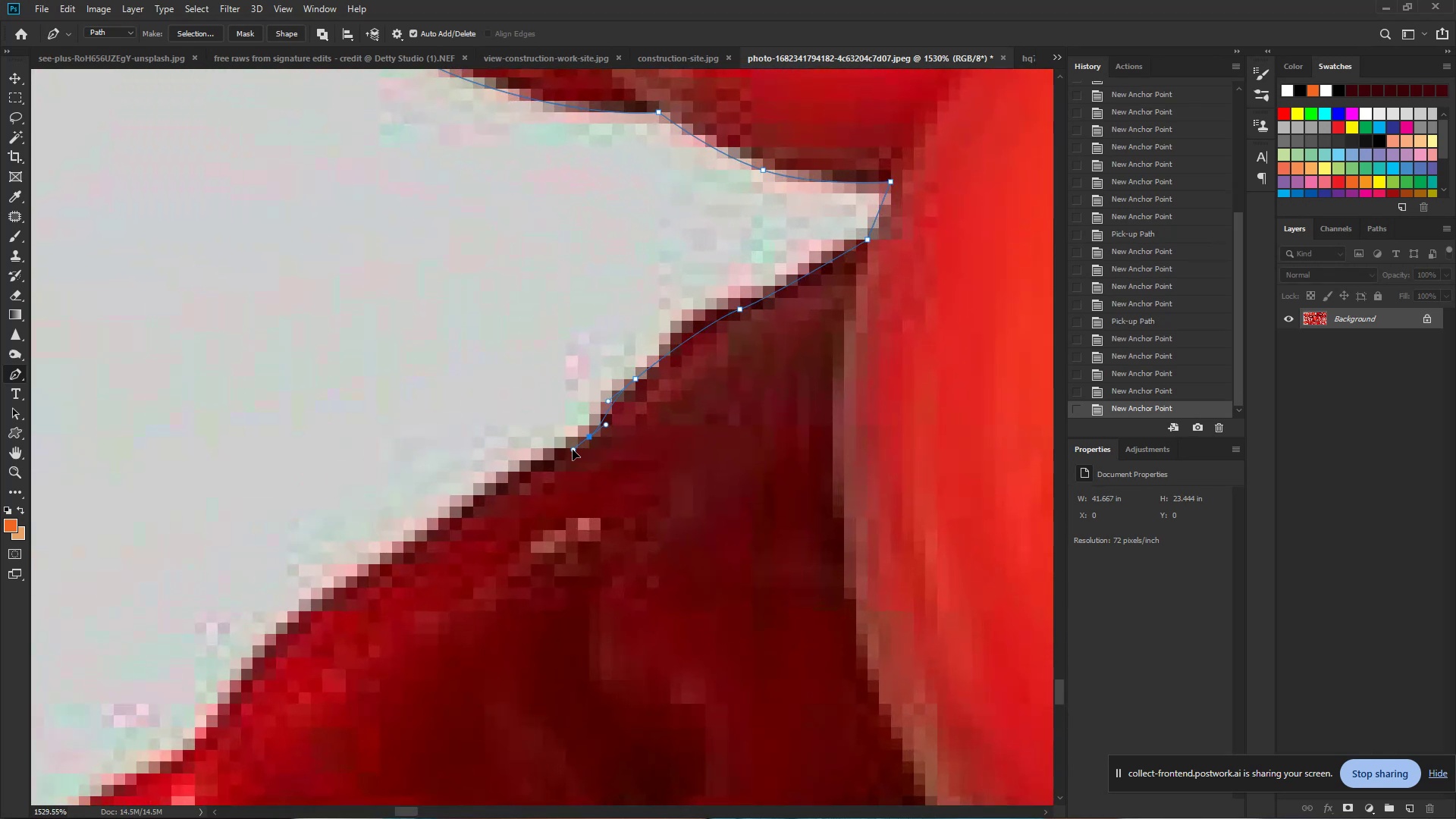 
hold_key(key=Space, duration=0.73)
 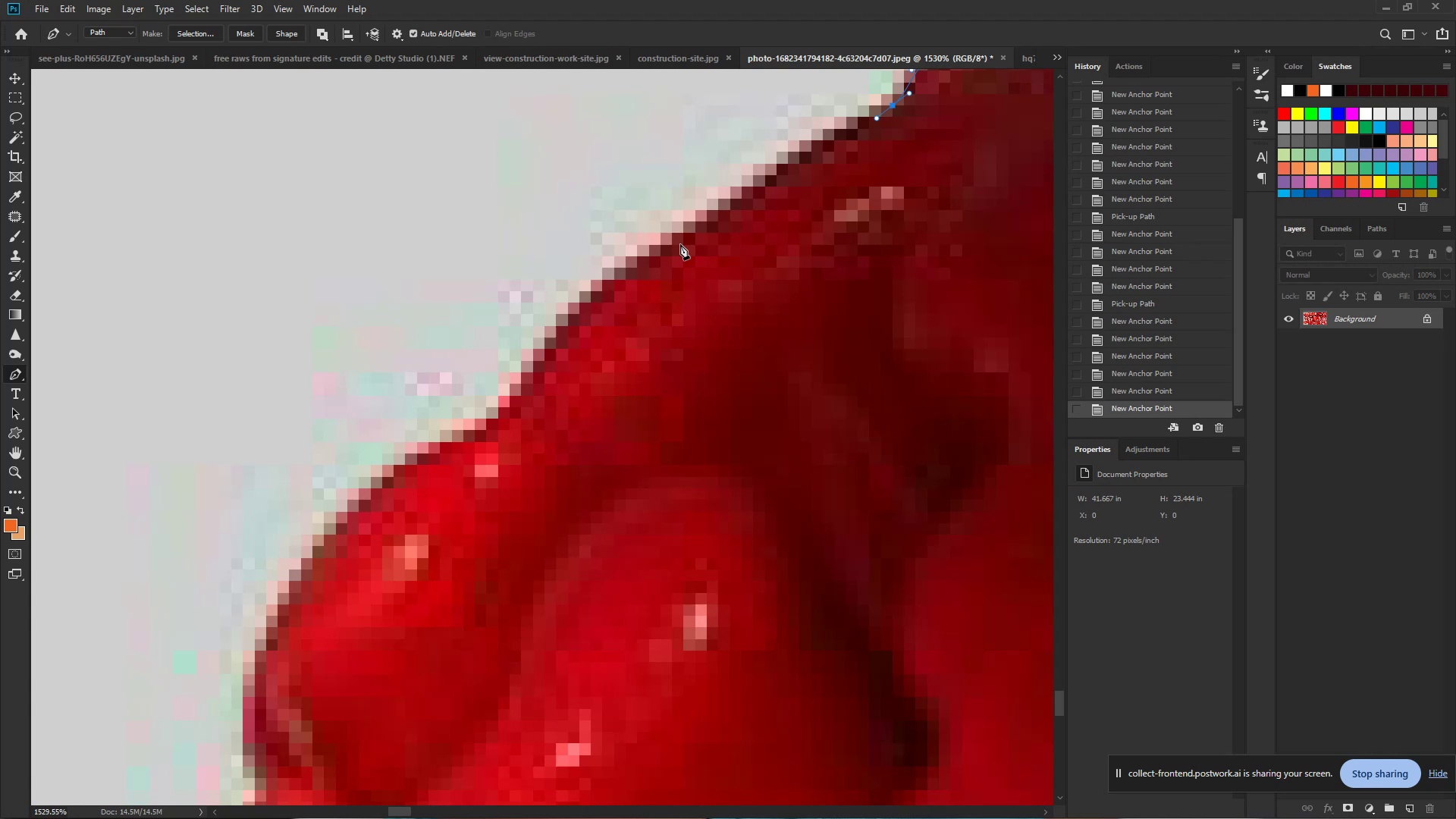 
left_click_drag(start_coordinate=[572, 450], to_coordinate=[875, 118])
 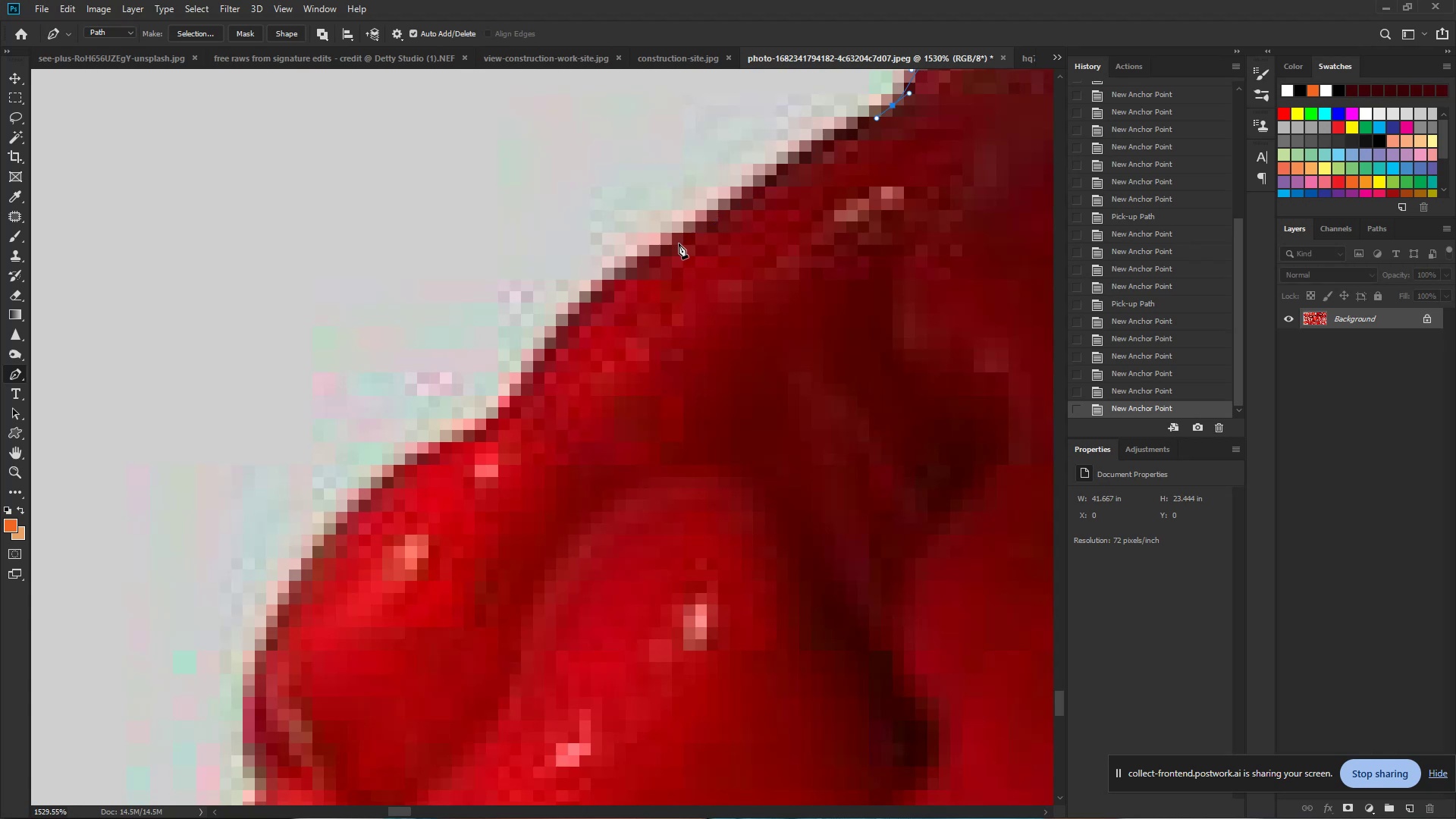 
left_click_drag(start_coordinate=[678, 241], to_coordinate=[661, 253])
 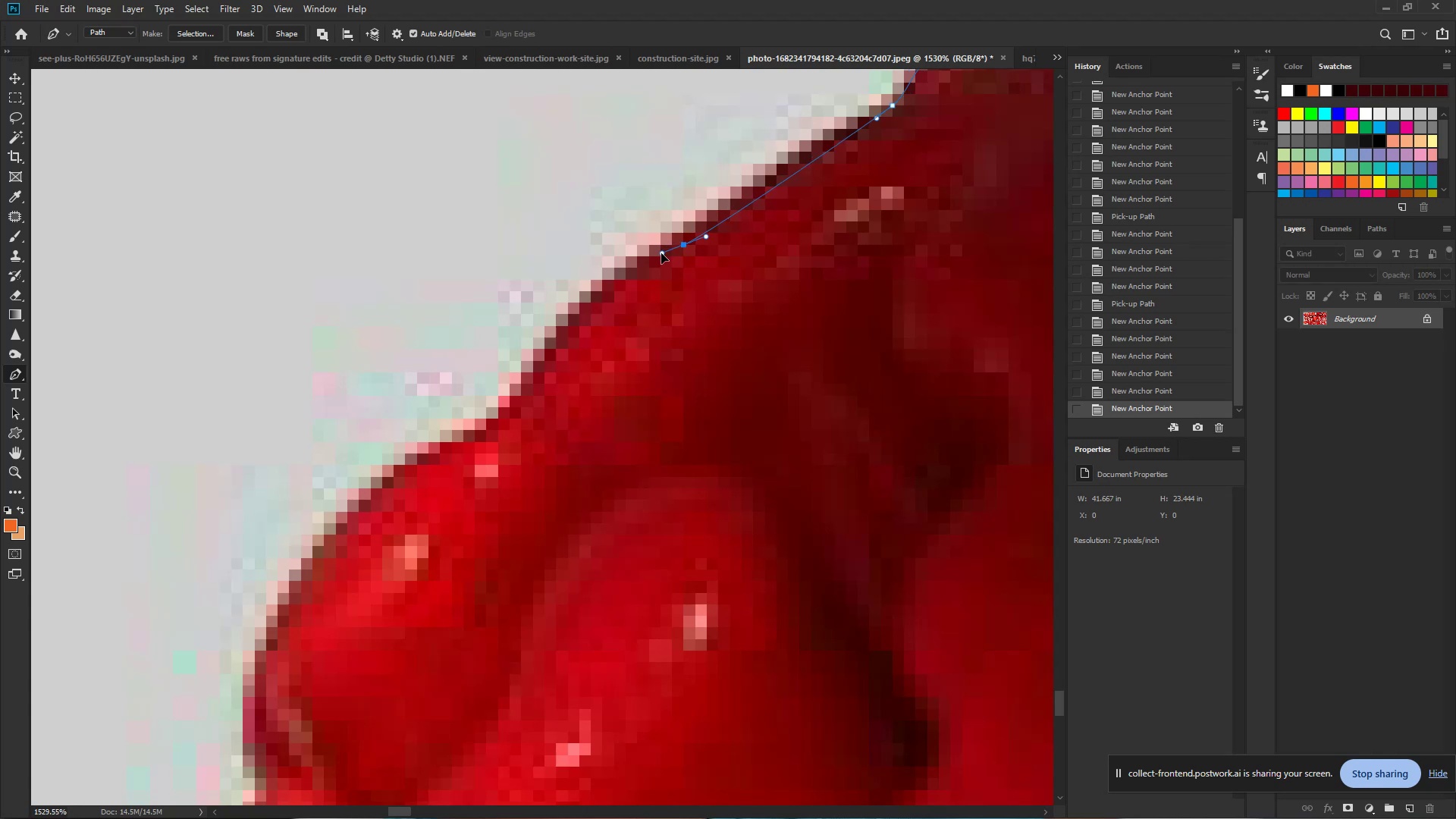 
key(Control+Z)
 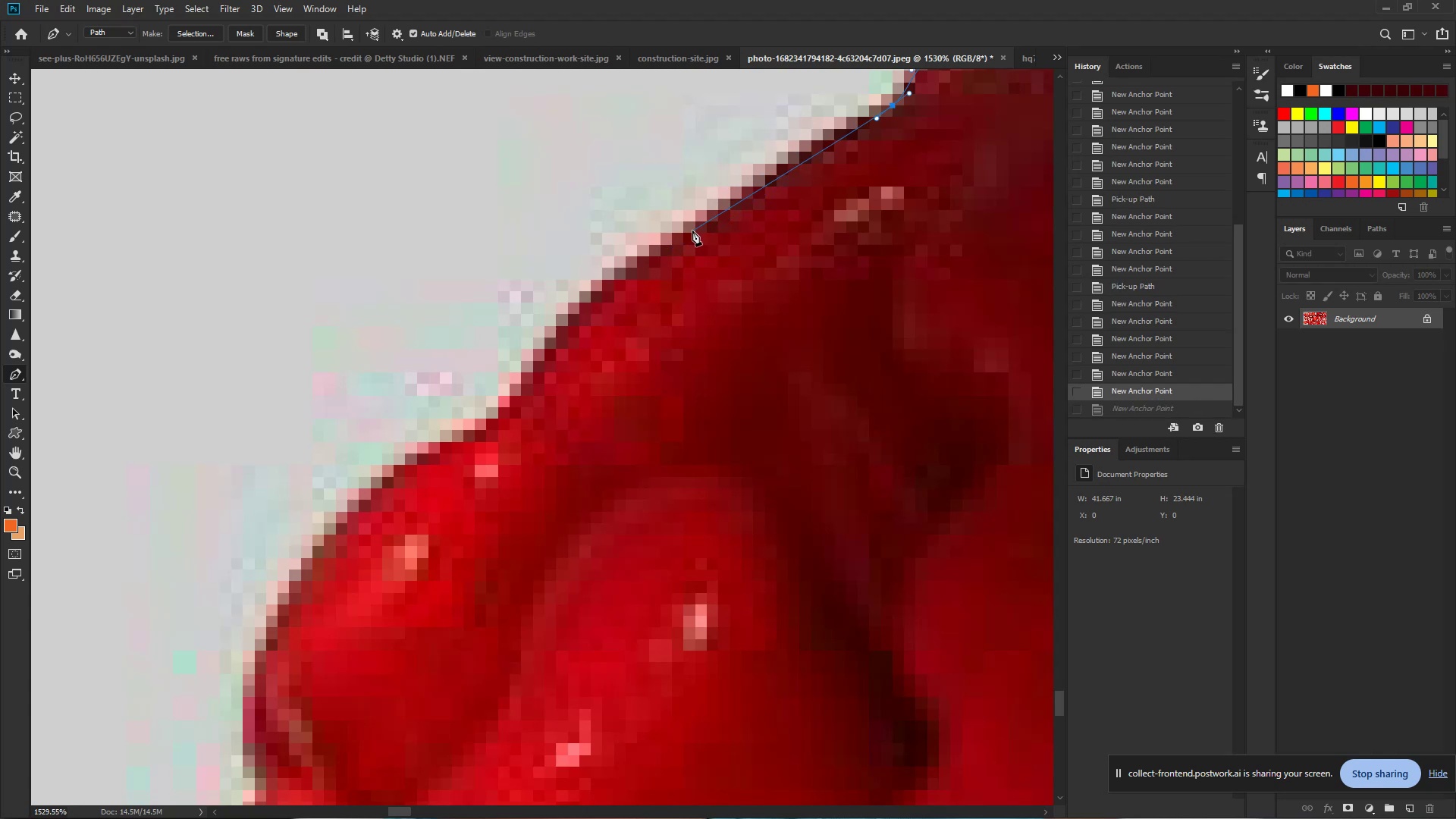 
left_click_drag(start_coordinate=[689, 231], to_coordinate=[615, 281])
 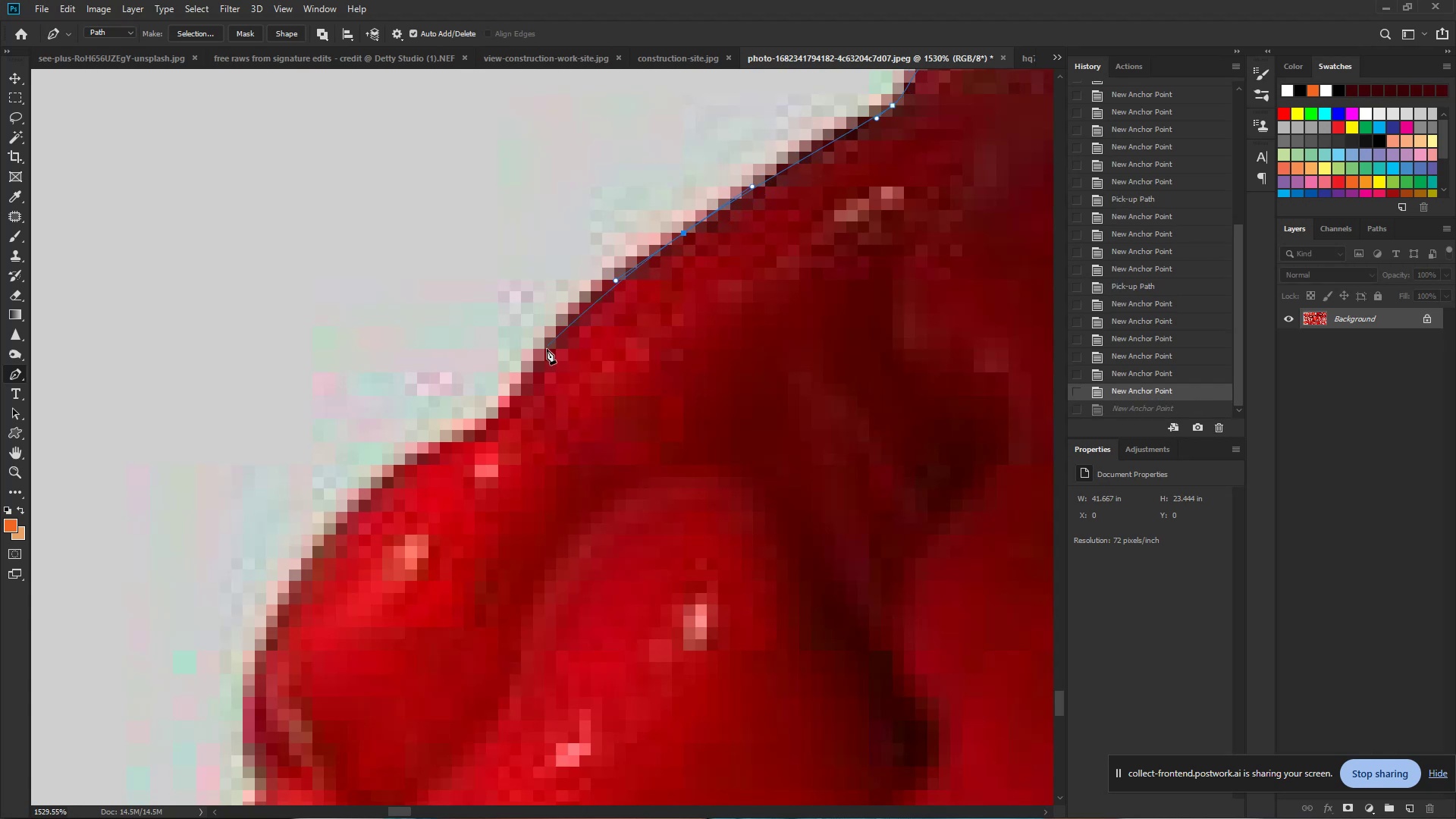 
left_click_drag(start_coordinate=[546, 350], to_coordinate=[523, 378])
 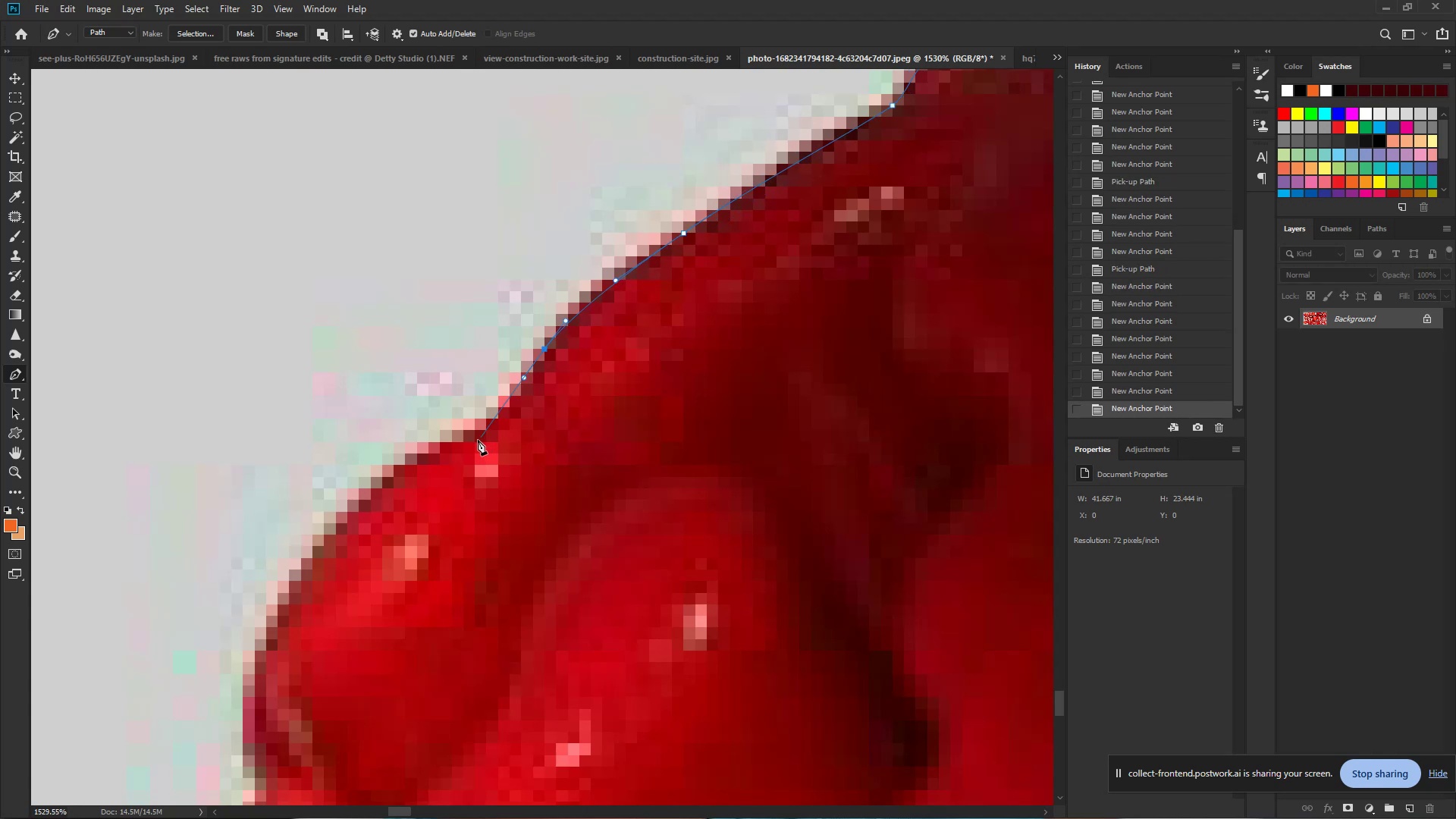 
left_click_drag(start_coordinate=[466, 445], to_coordinate=[405, 469])
 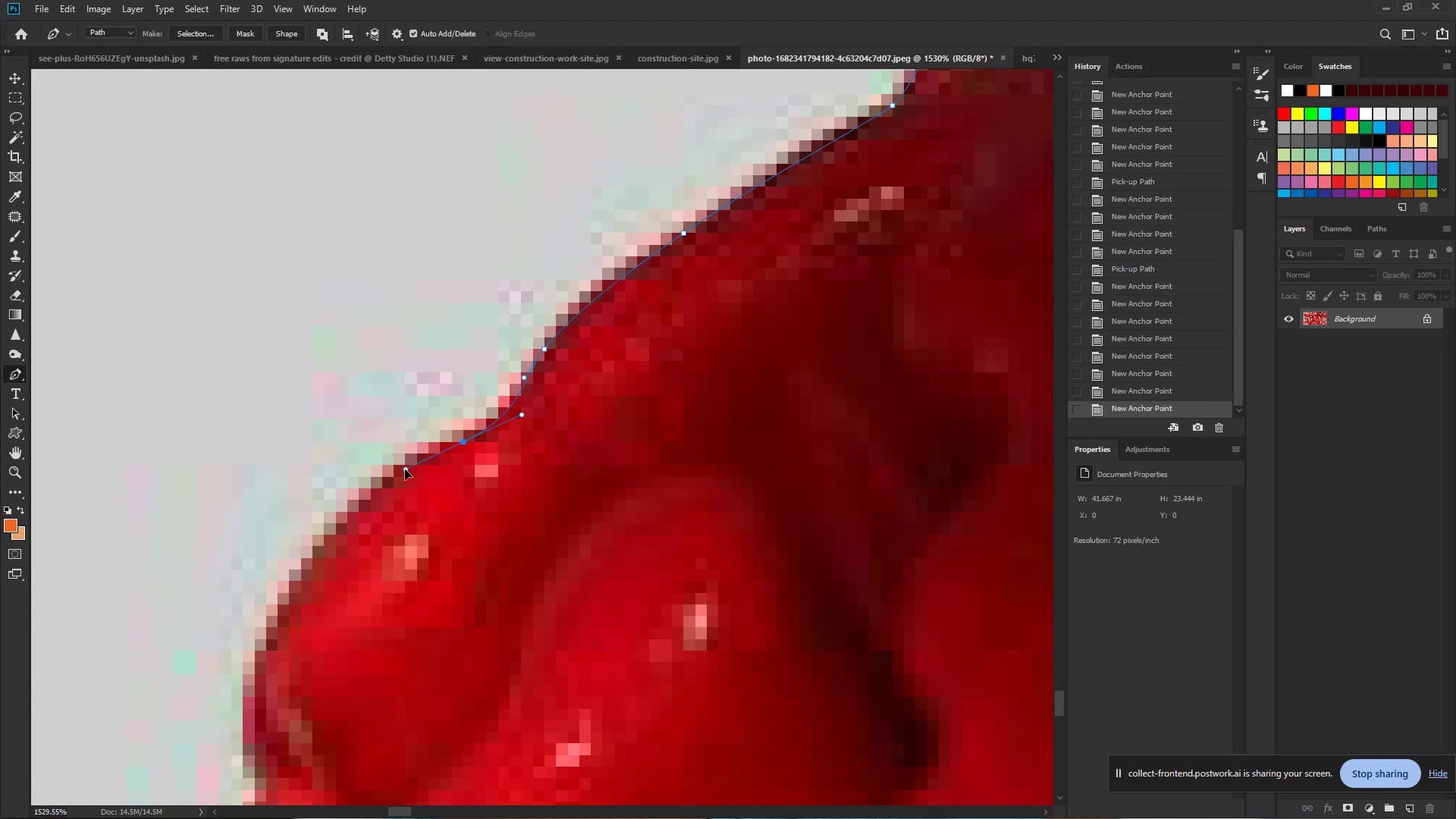 
hold_key(key=Space, duration=0.76)
 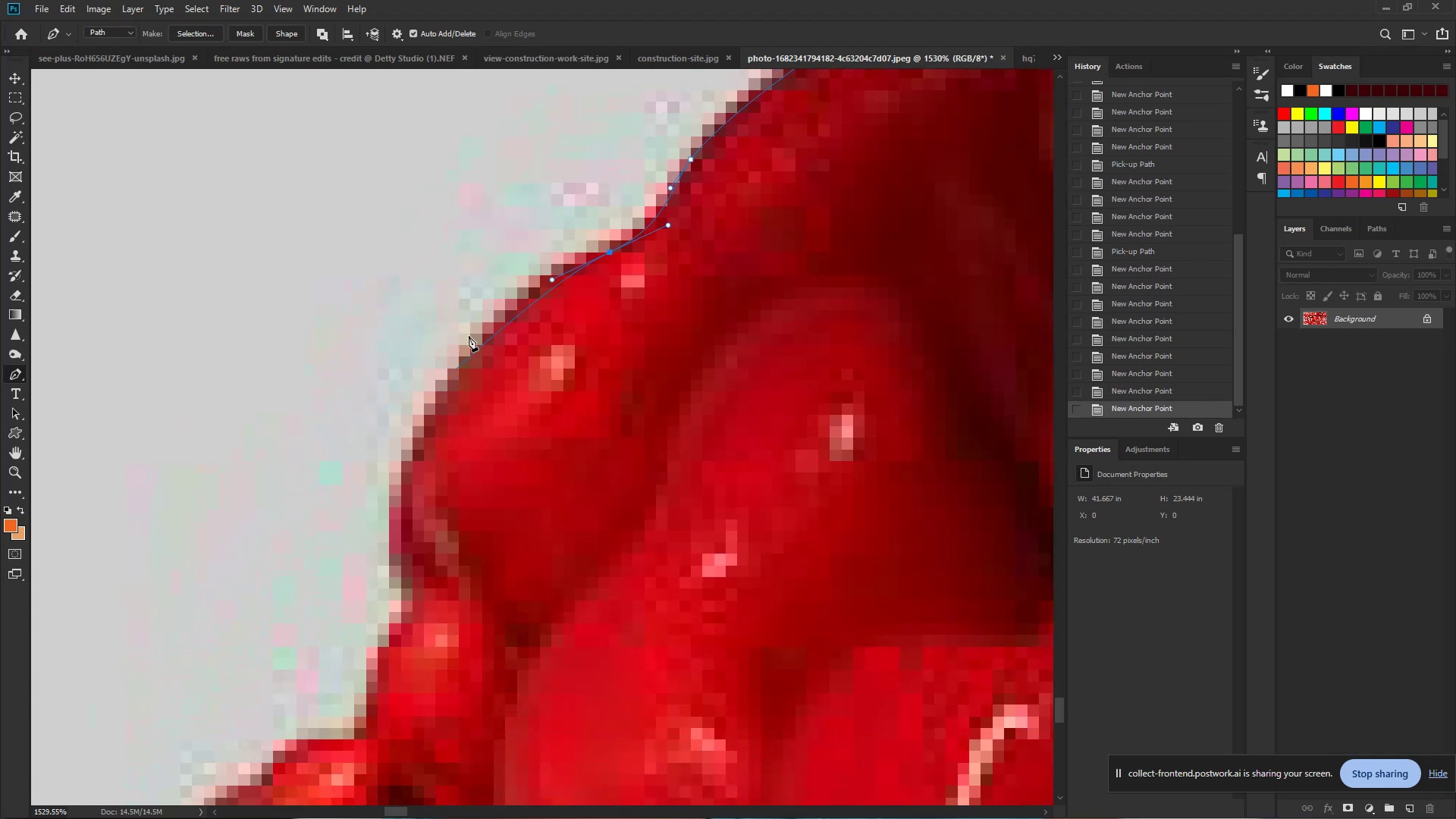 
left_click_drag(start_coordinate=[404, 469], to_coordinate=[551, 280])
 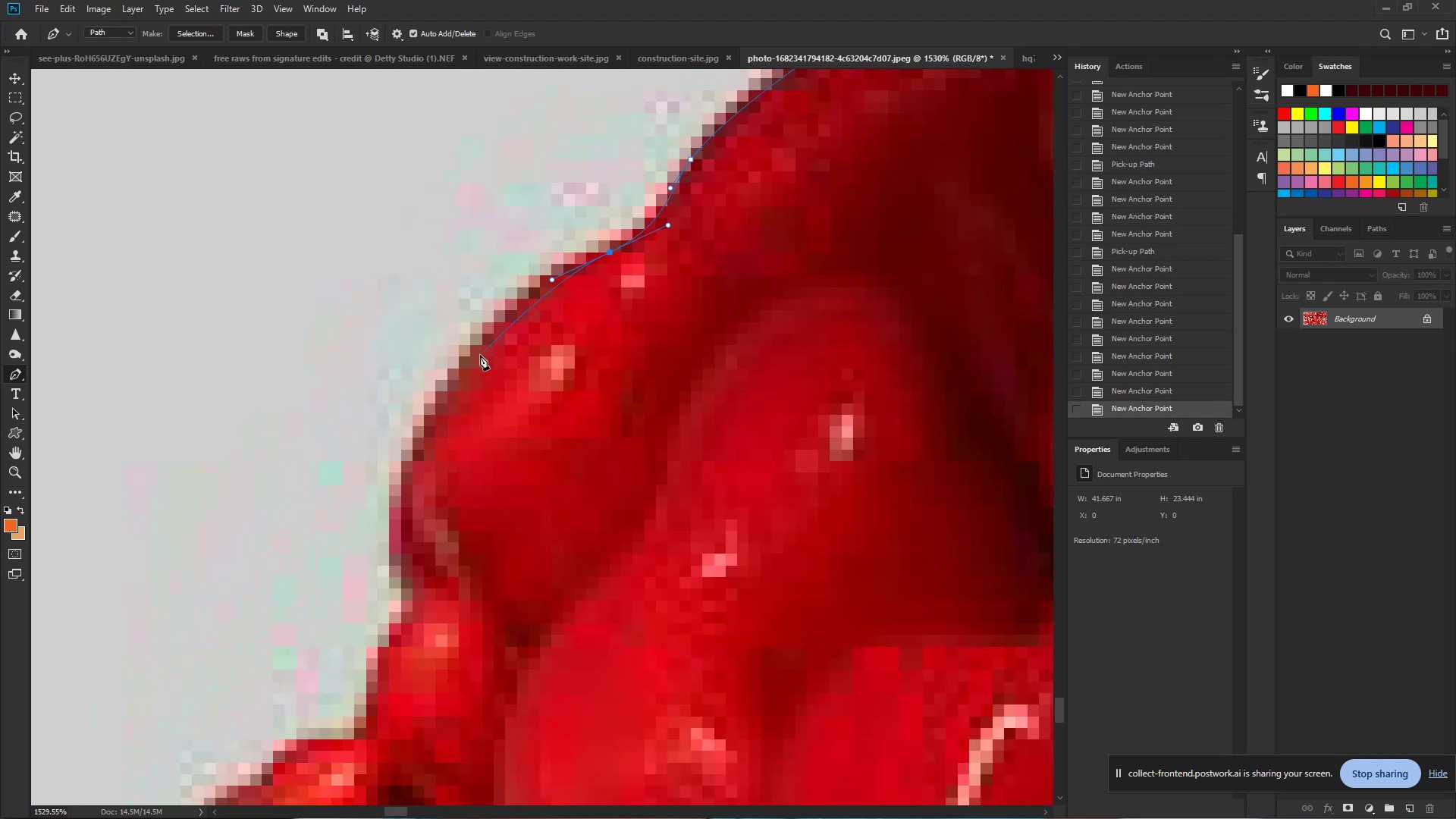 
left_click_drag(start_coordinate=[467, 364], to_coordinate=[410, 461])
 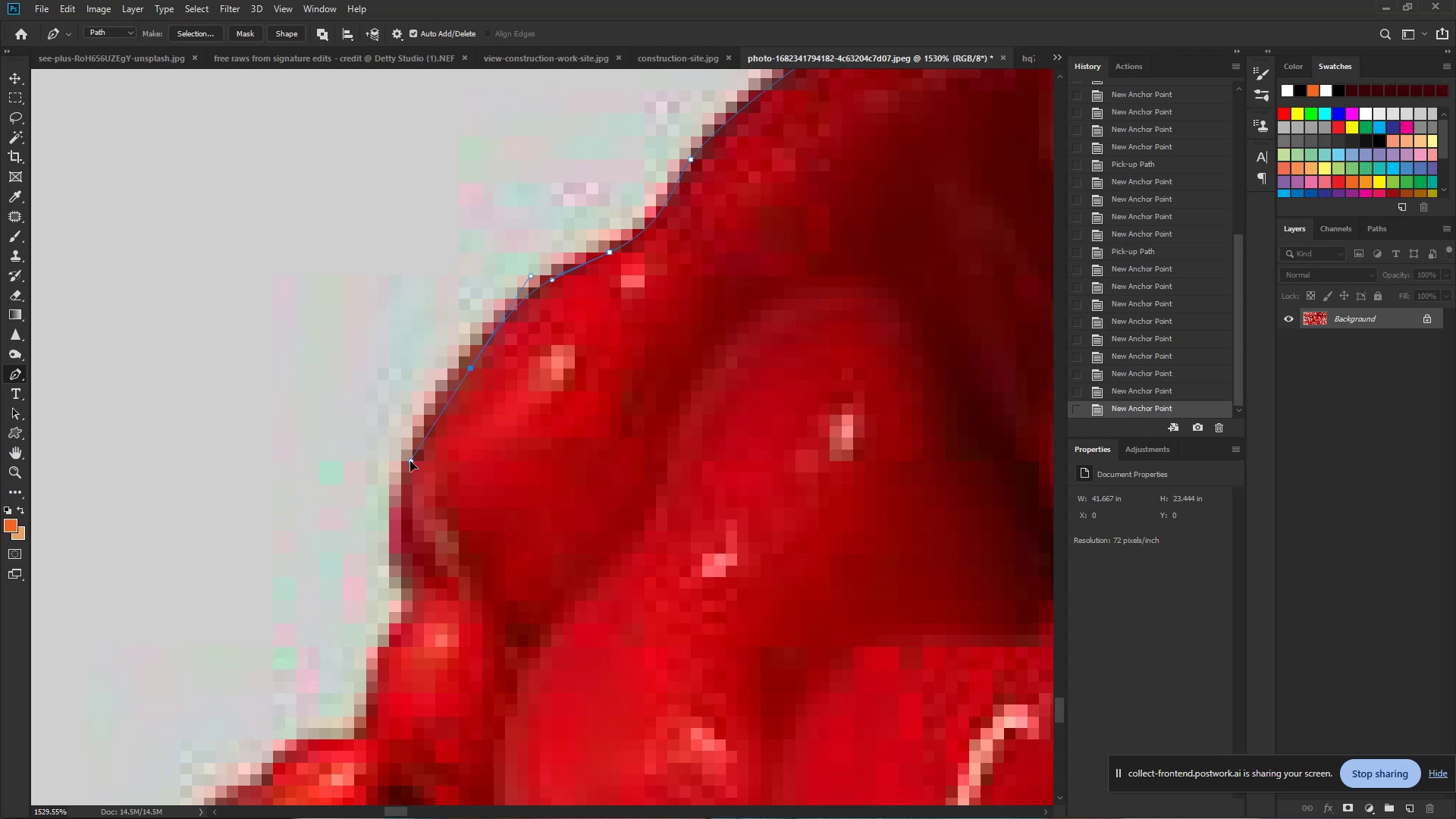 
hold_key(key=Space, duration=0.72)
 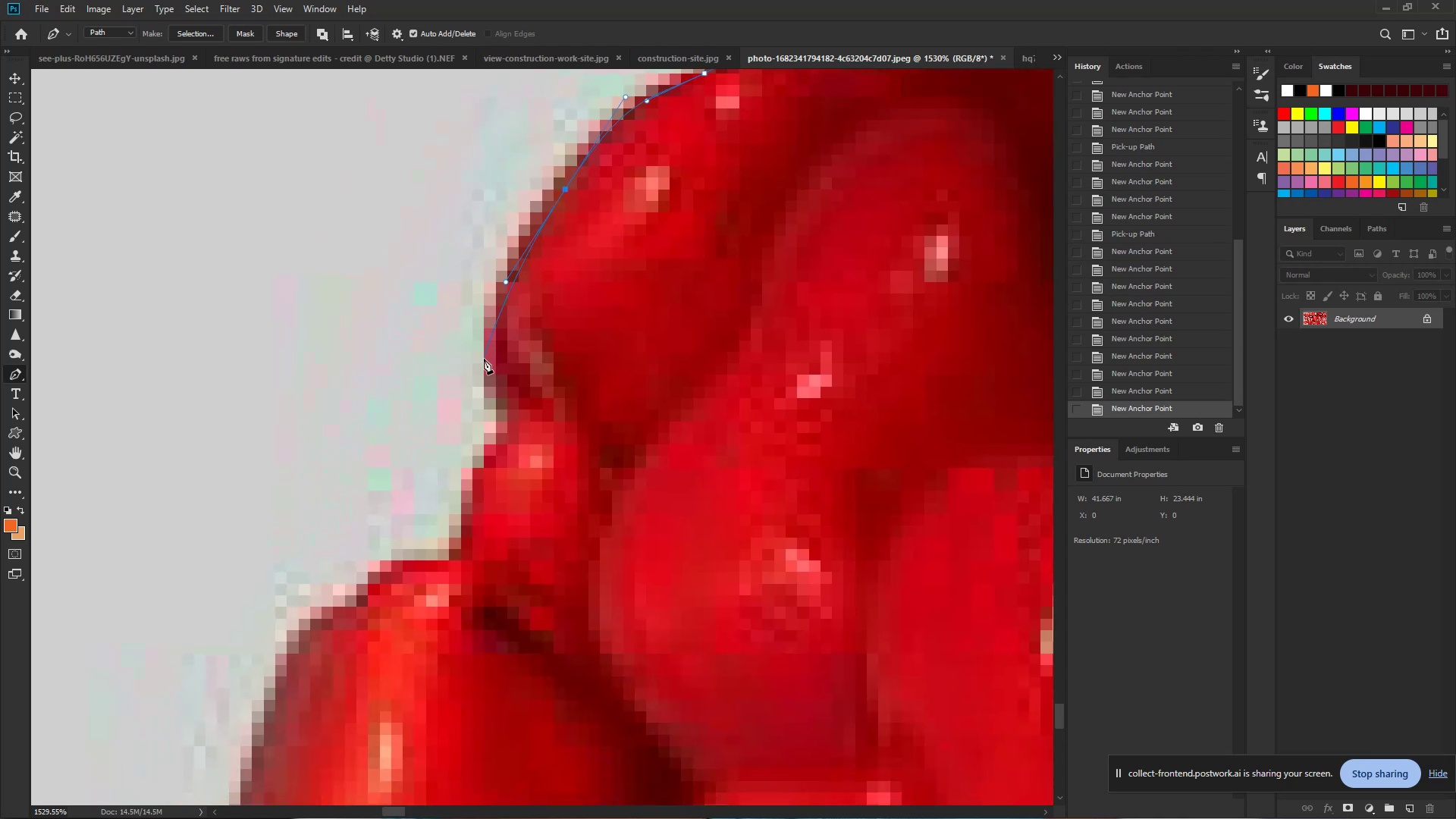 
left_click_drag(start_coordinate=[410, 461], to_coordinate=[505, 282])
 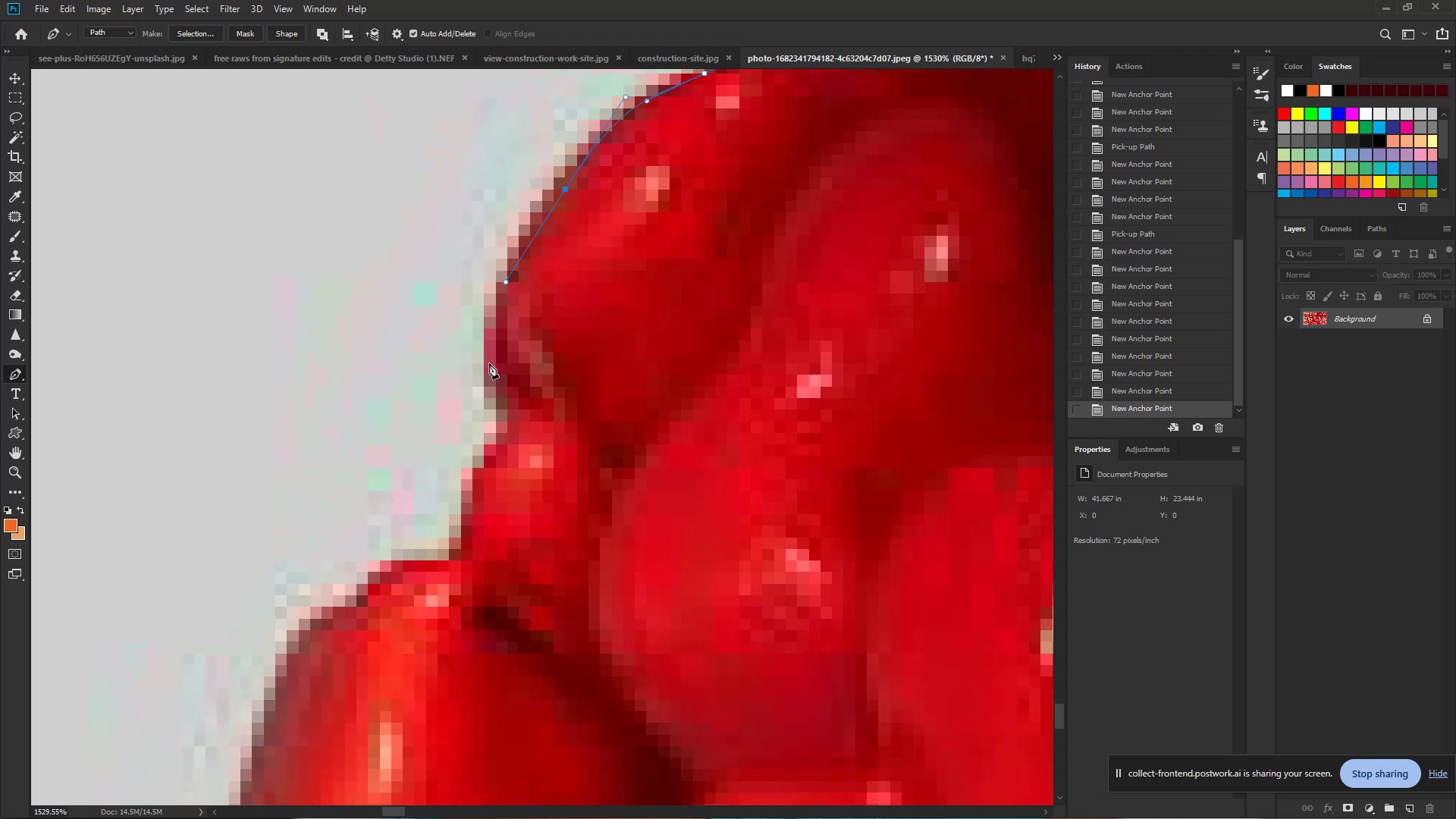 
left_click_drag(start_coordinate=[495, 349], to_coordinate=[494, 403])
 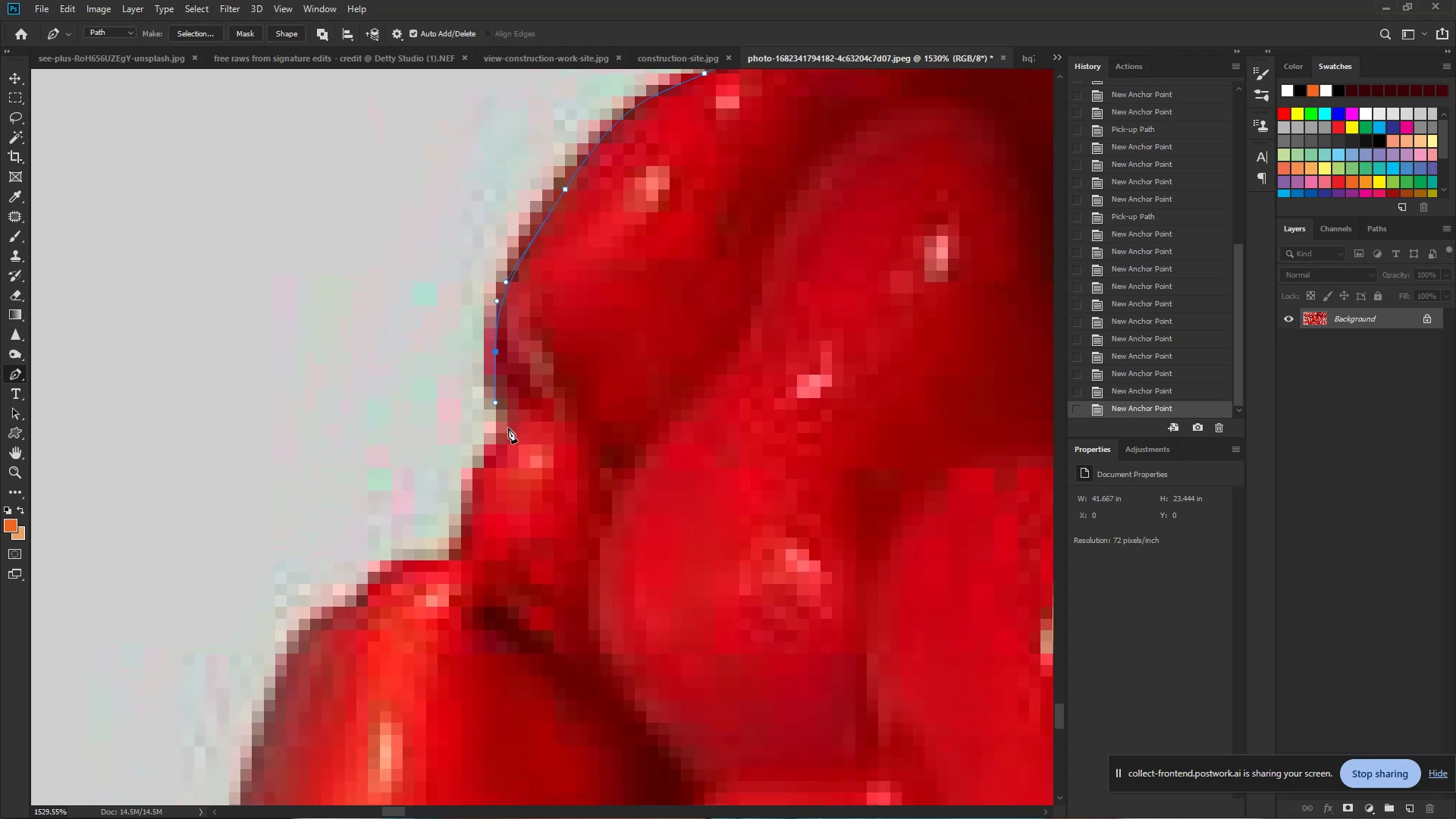 
left_click_drag(start_coordinate=[505, 430], to_coordinate=[498, 466])
 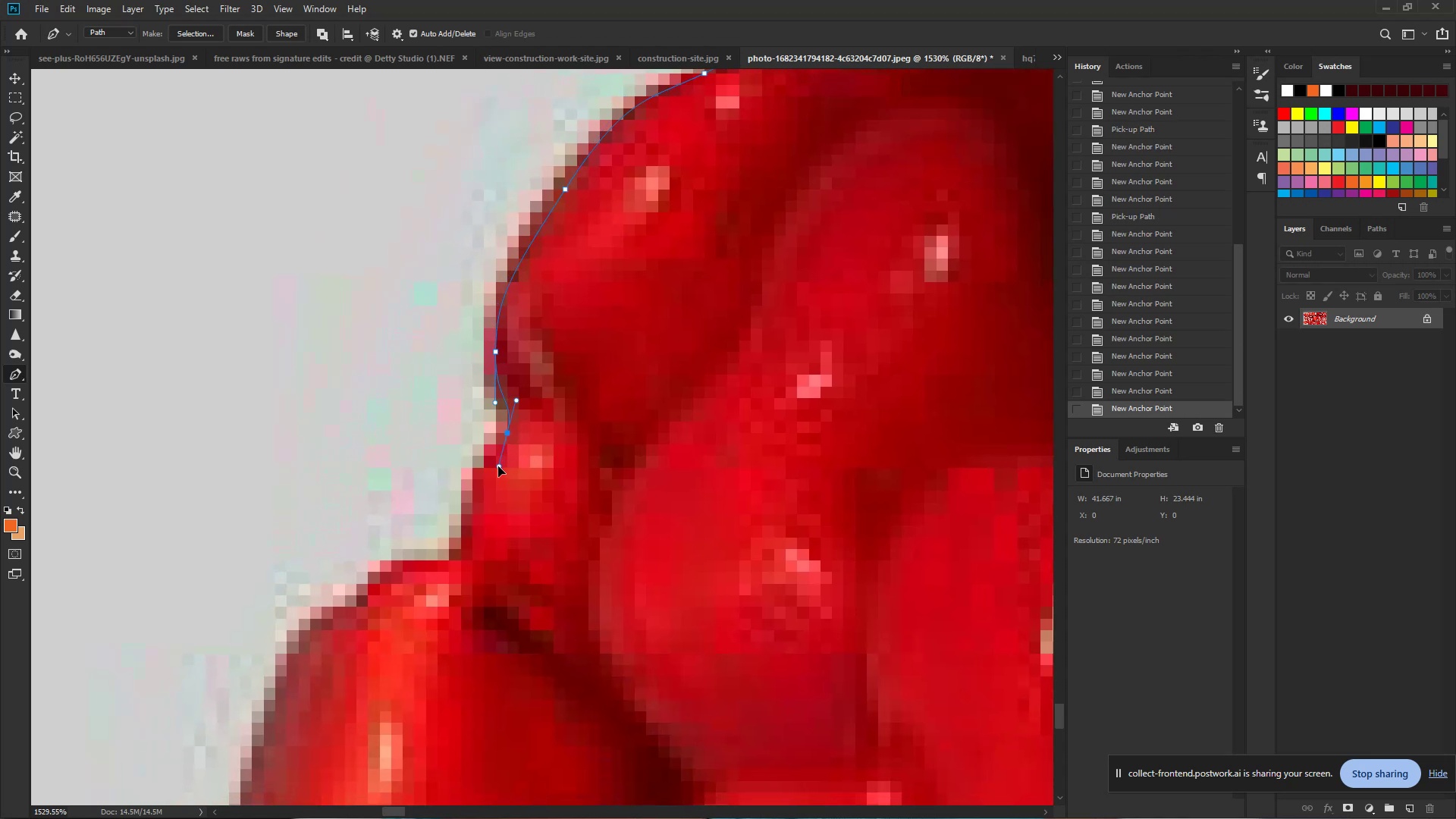 
hold_key(key=Space, duration=0.72)
 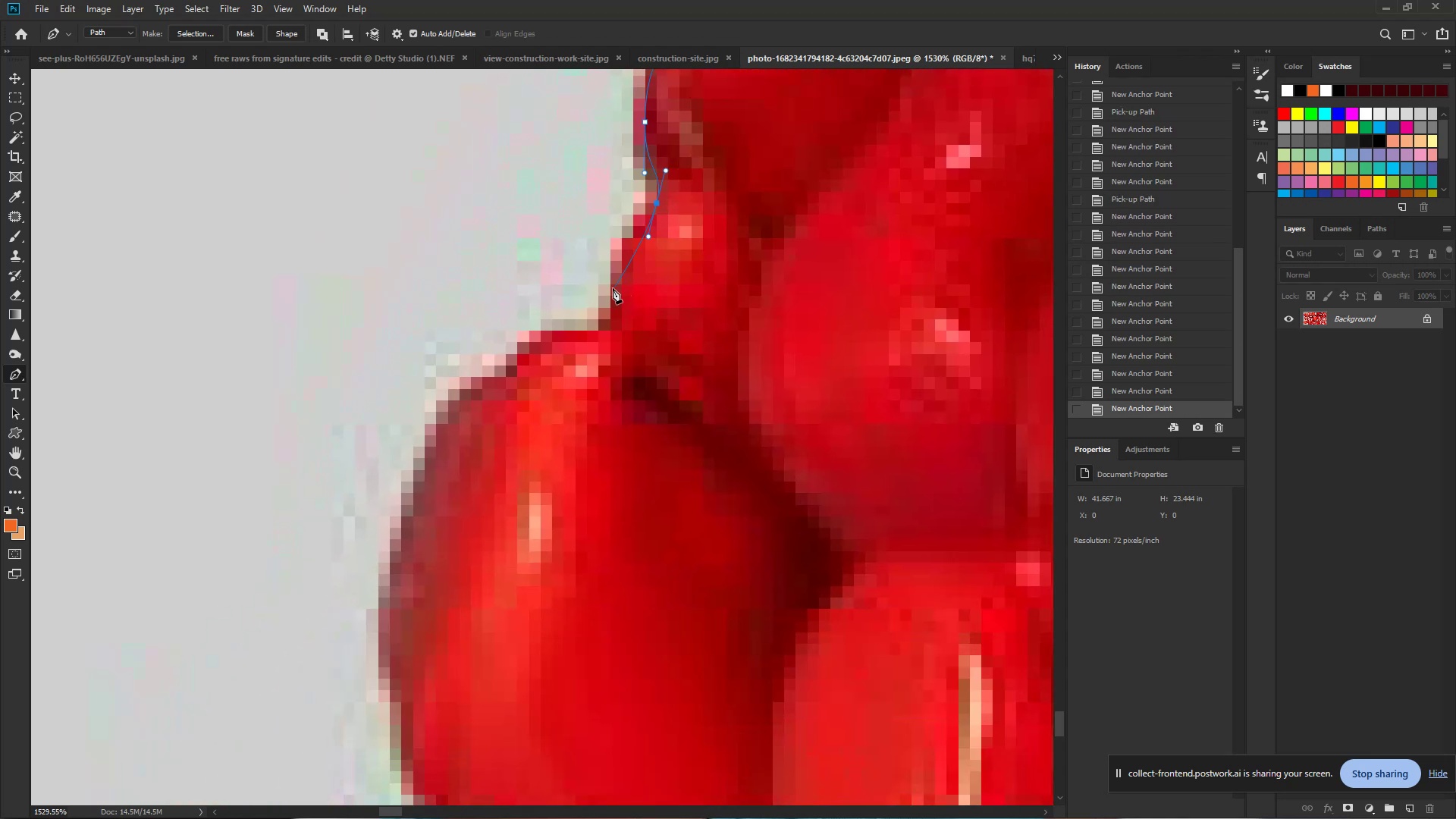 
left_click_drag(start_coordinate=[498, 466], to_coordinate=[648, 237])
 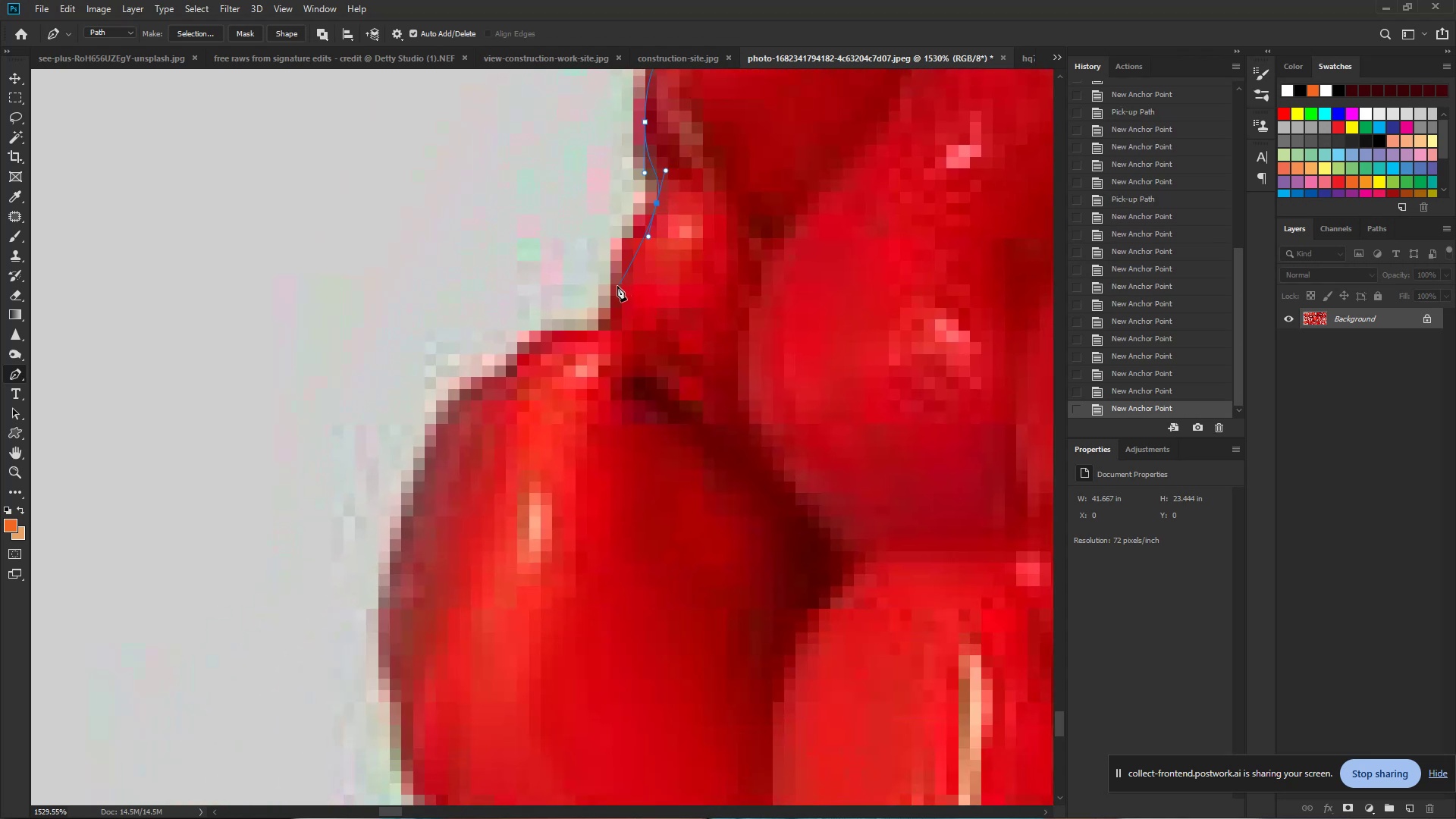 
left_click_drag(start_coordinate=[611, 289], to_coordinate=[600, 318])
 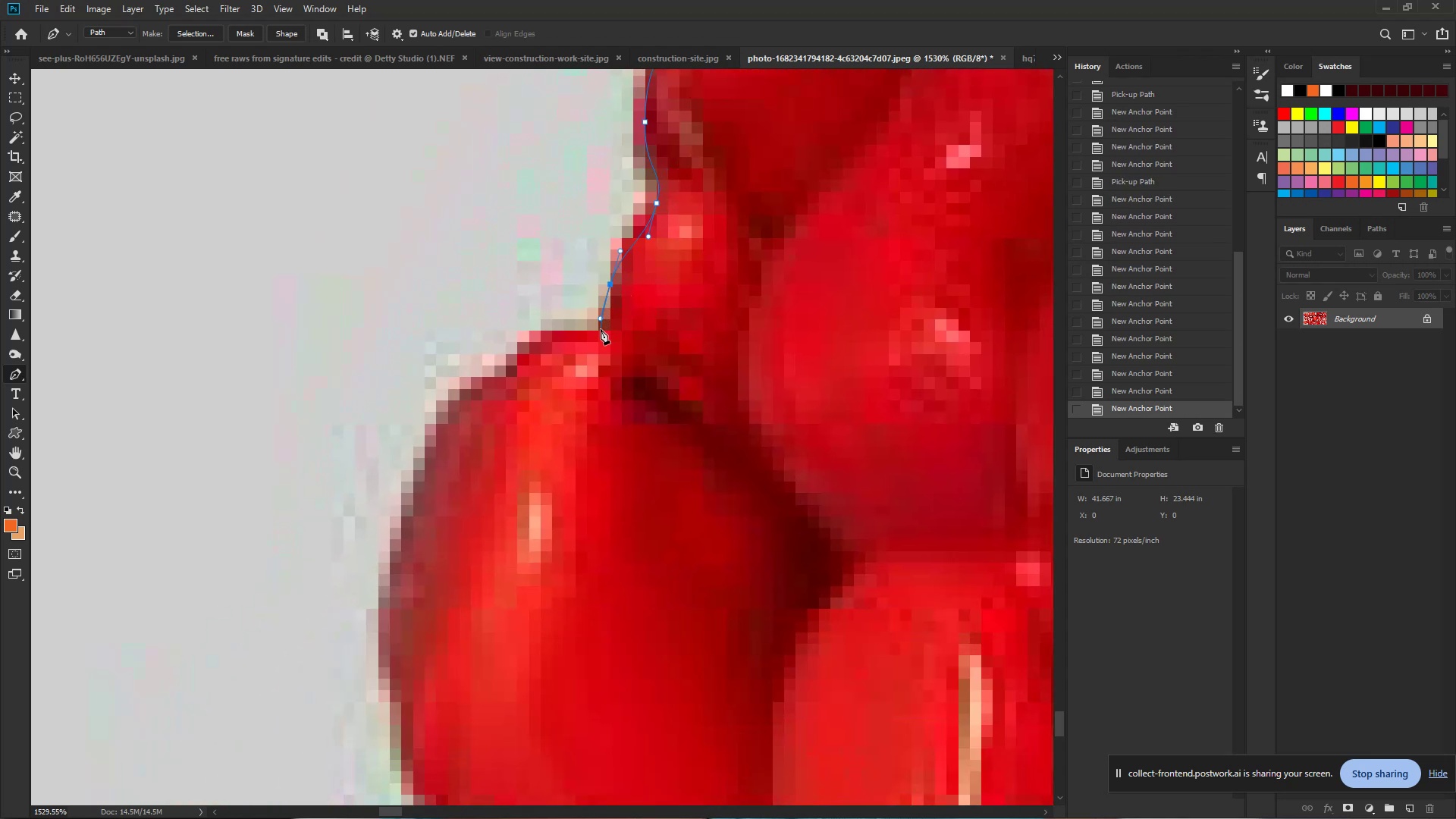 
left_click([601, 330])
 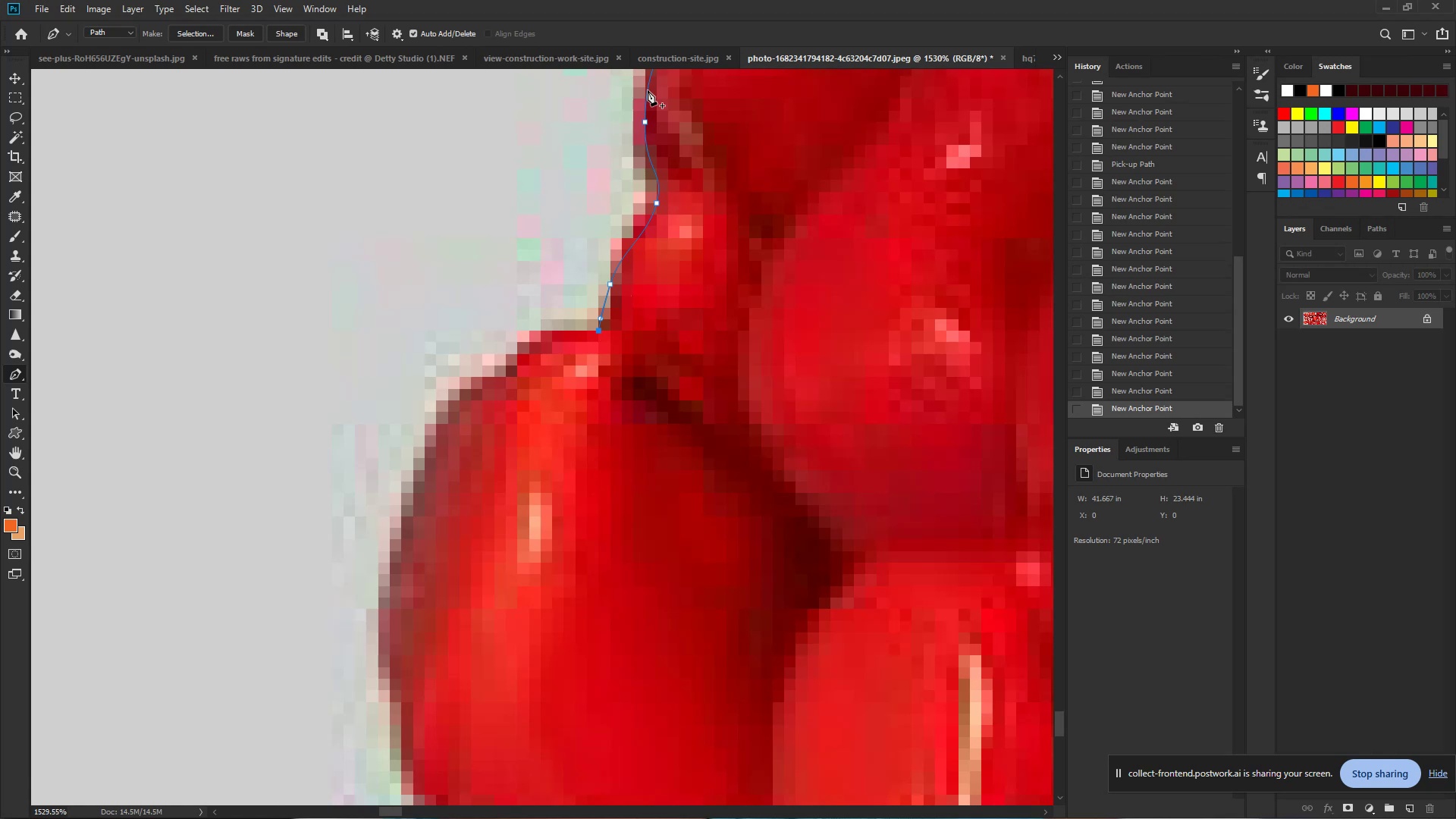 
wait(8.55)
 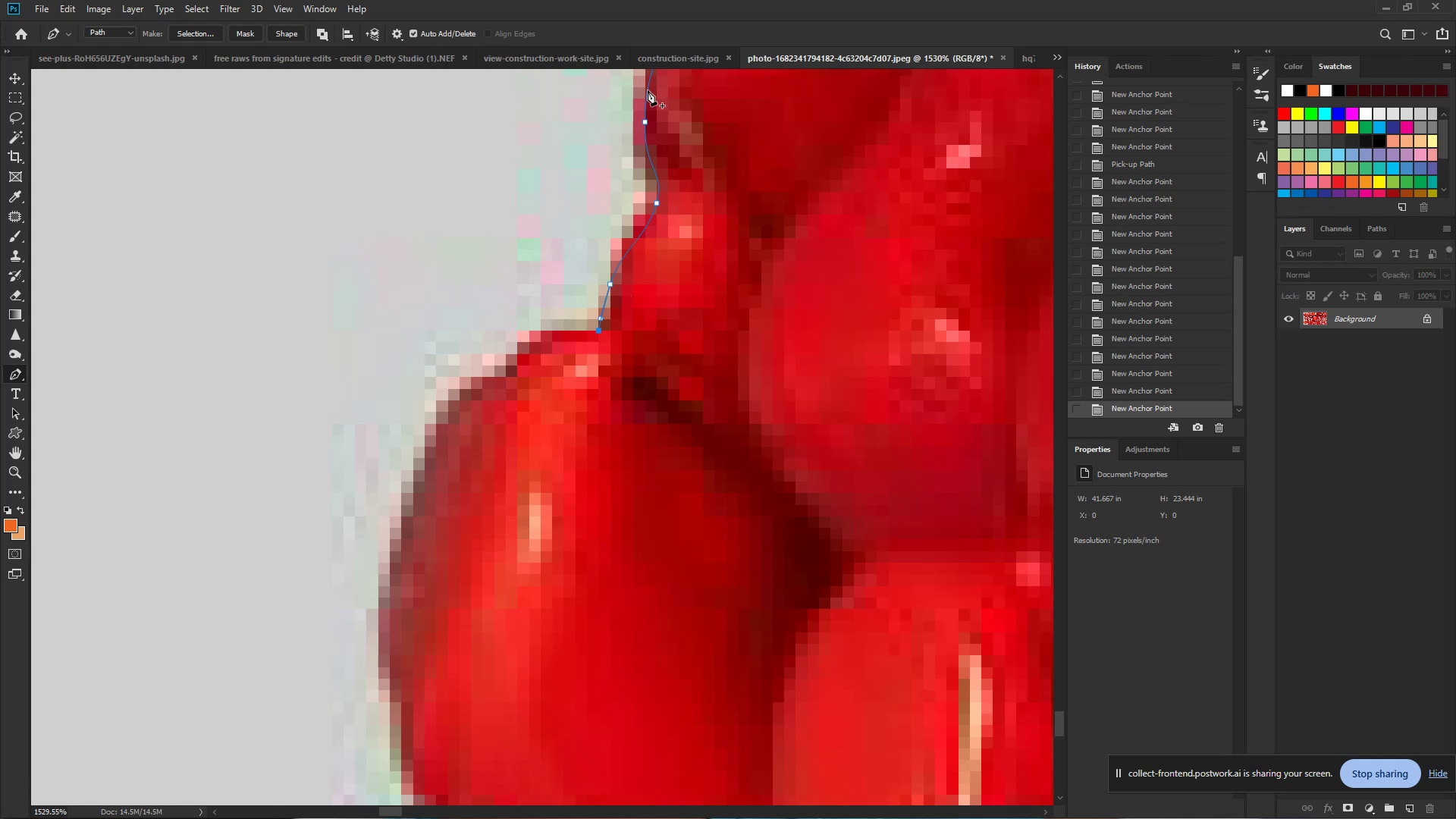 
hold_key(key=Space, duration=0.86)
 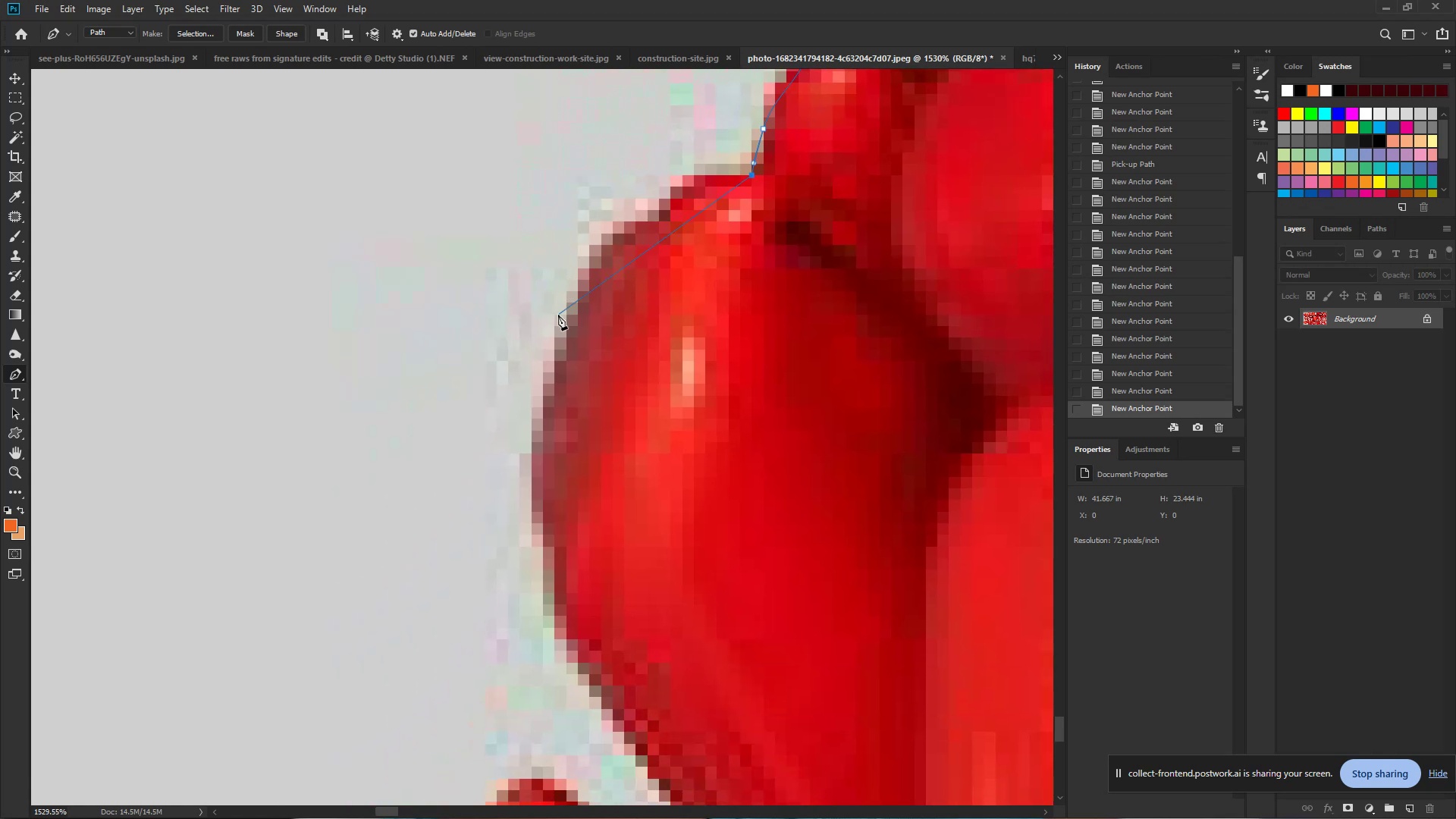 
left_click_drag(start_coordinate=[469, 448], to_coordinate=[622, 293])
 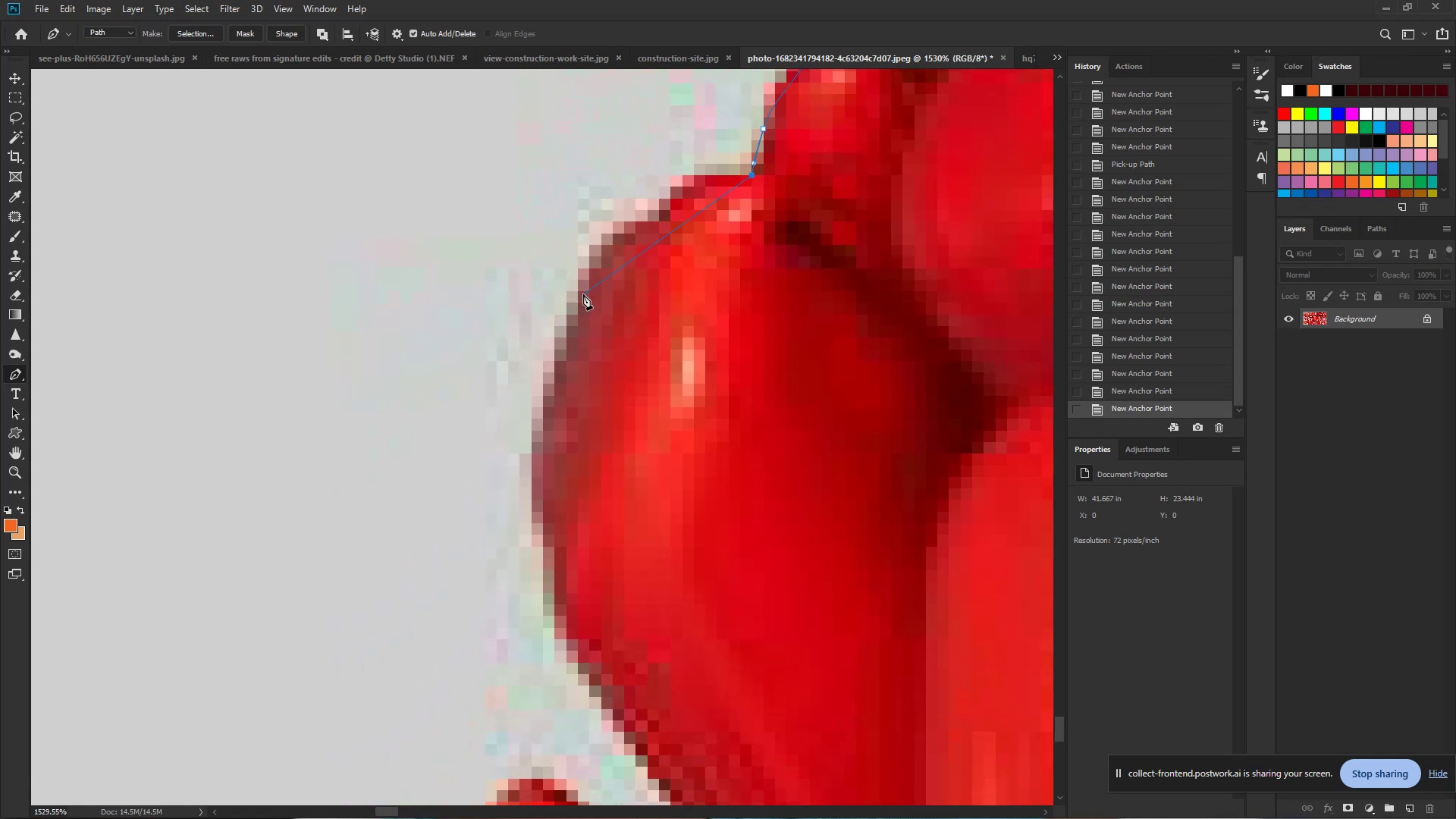 
left_click_drag(start_coordinate=[583, 294], to_coordinate=[544, 383])
 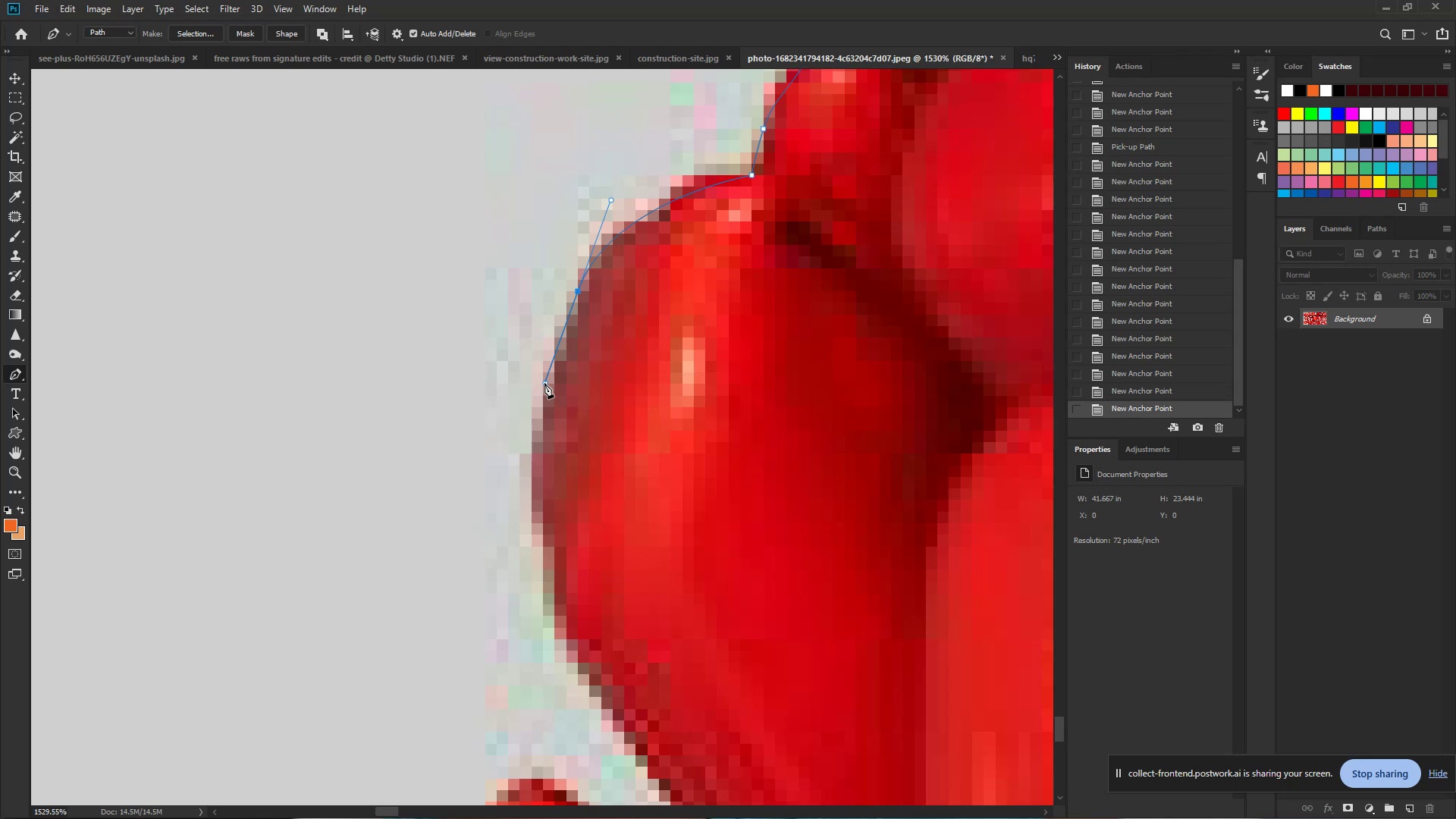 
wait(11.17)
 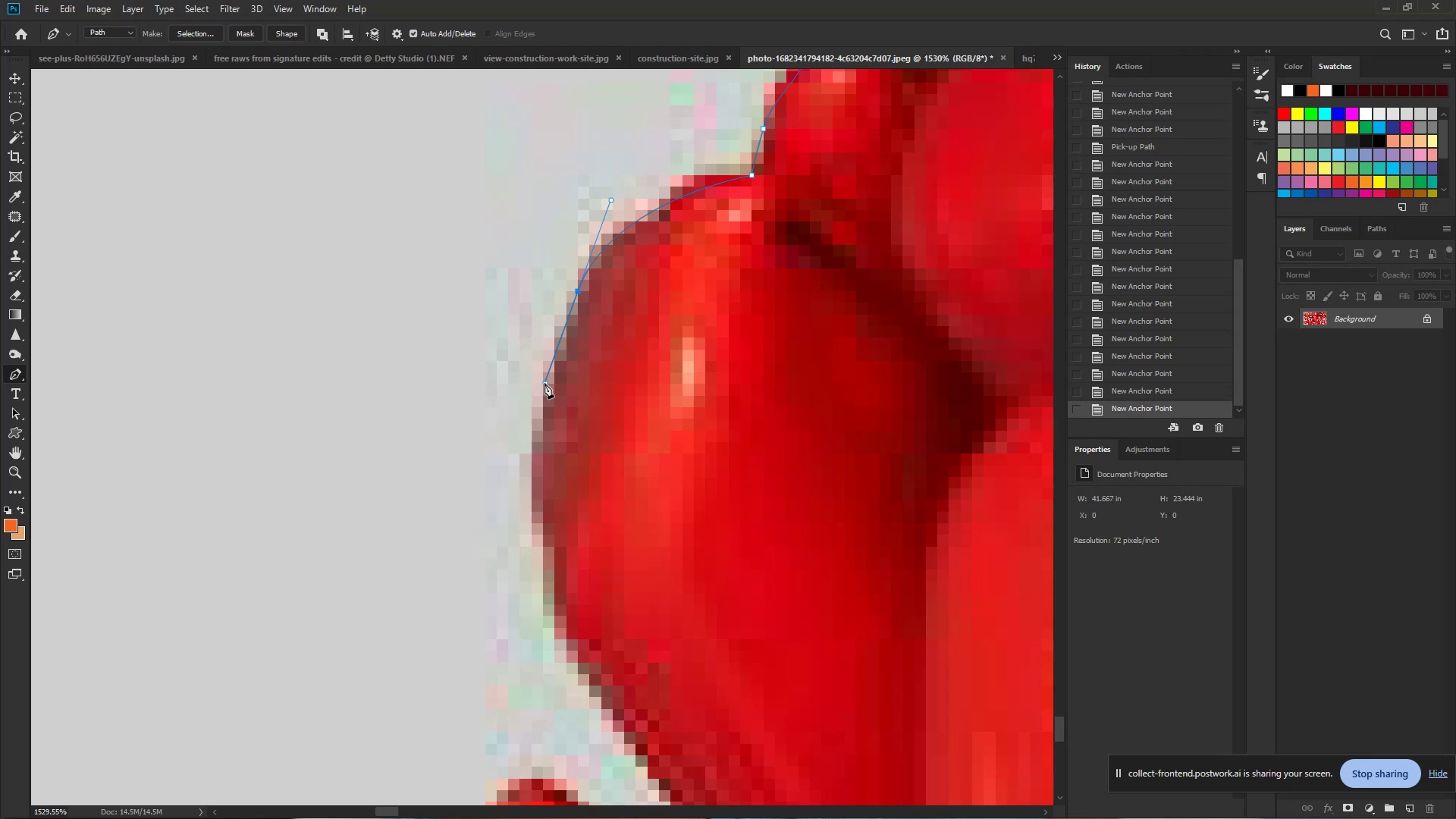 
hold_key(key=Space, duration=0.76)
 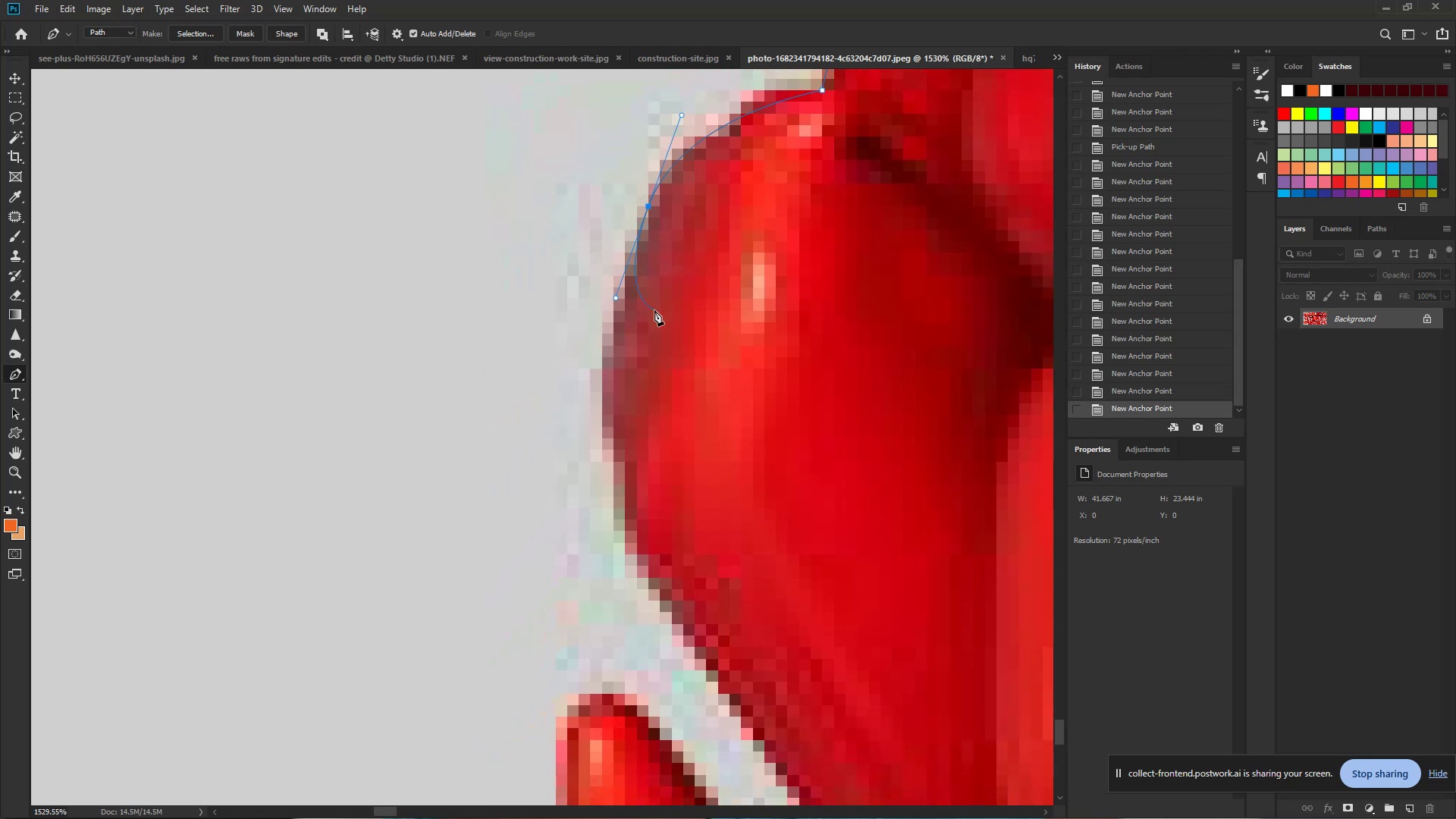 
left_click_drag(start_coordinate=[584, 395], to_coordinate=[654, 310])
 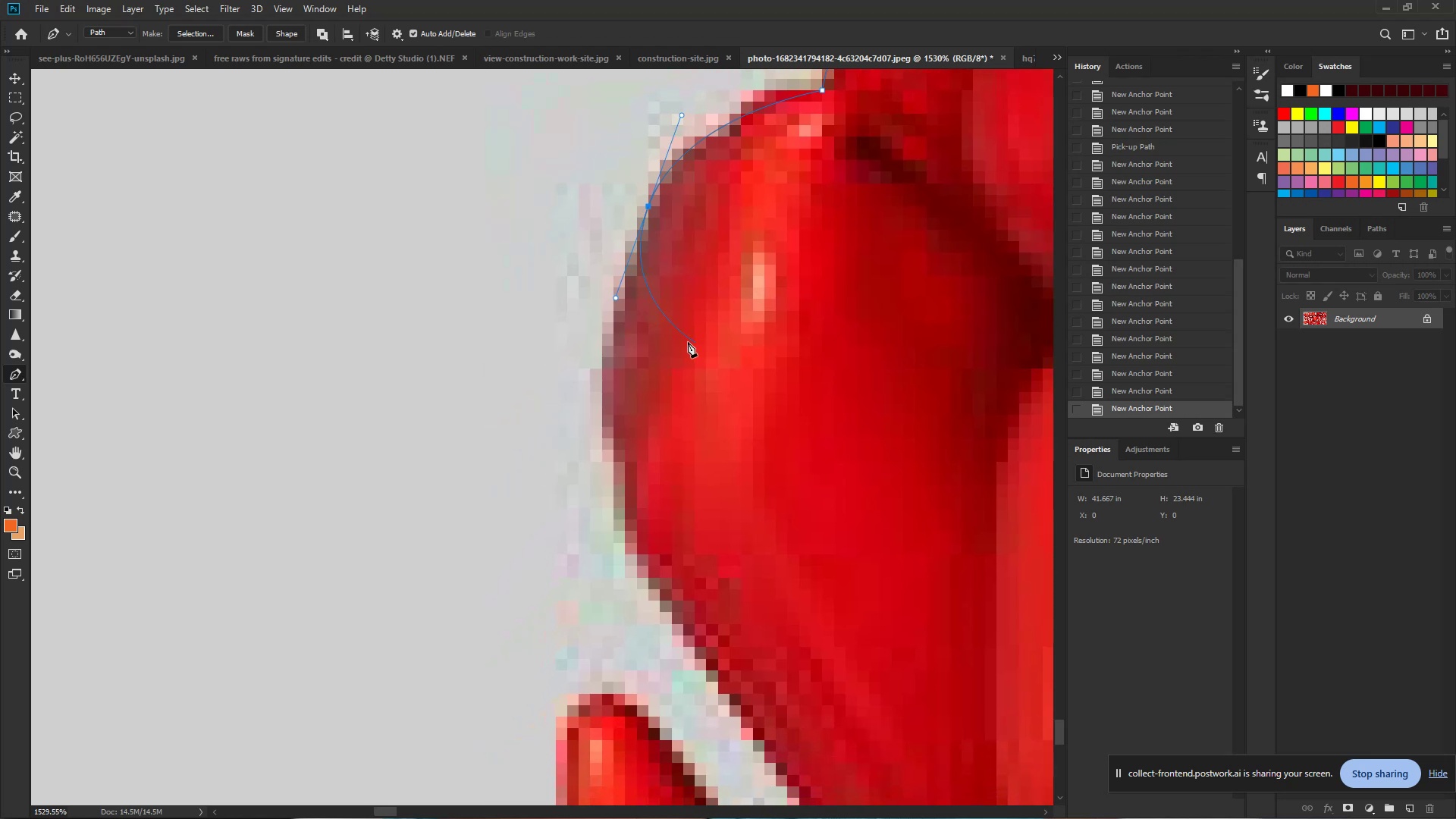 
left_click_drag(start_coordinate=[615, 454], to_coordinate=[625, 549])
 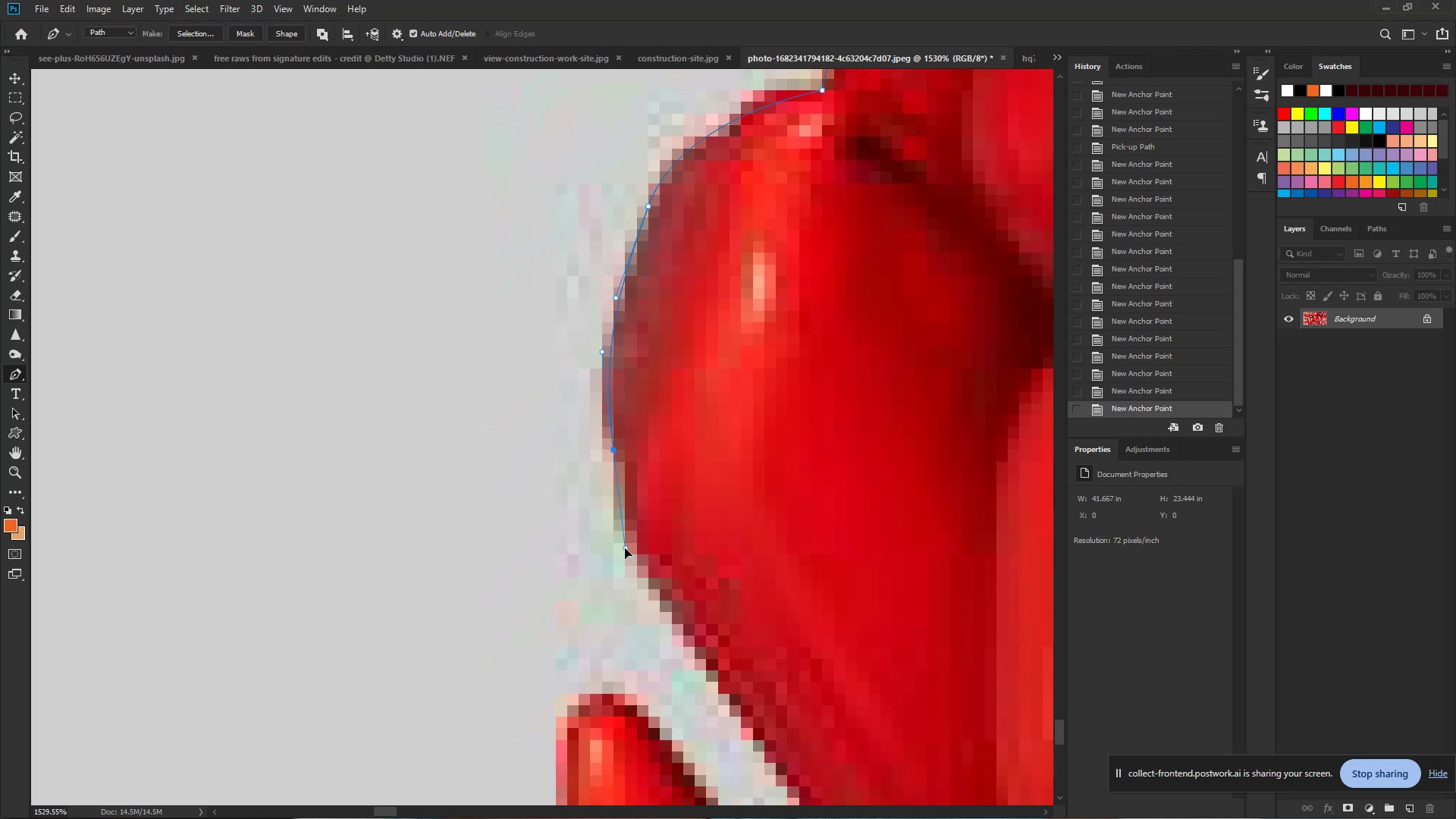 
hold_key(key=Space, duration=0.72)
 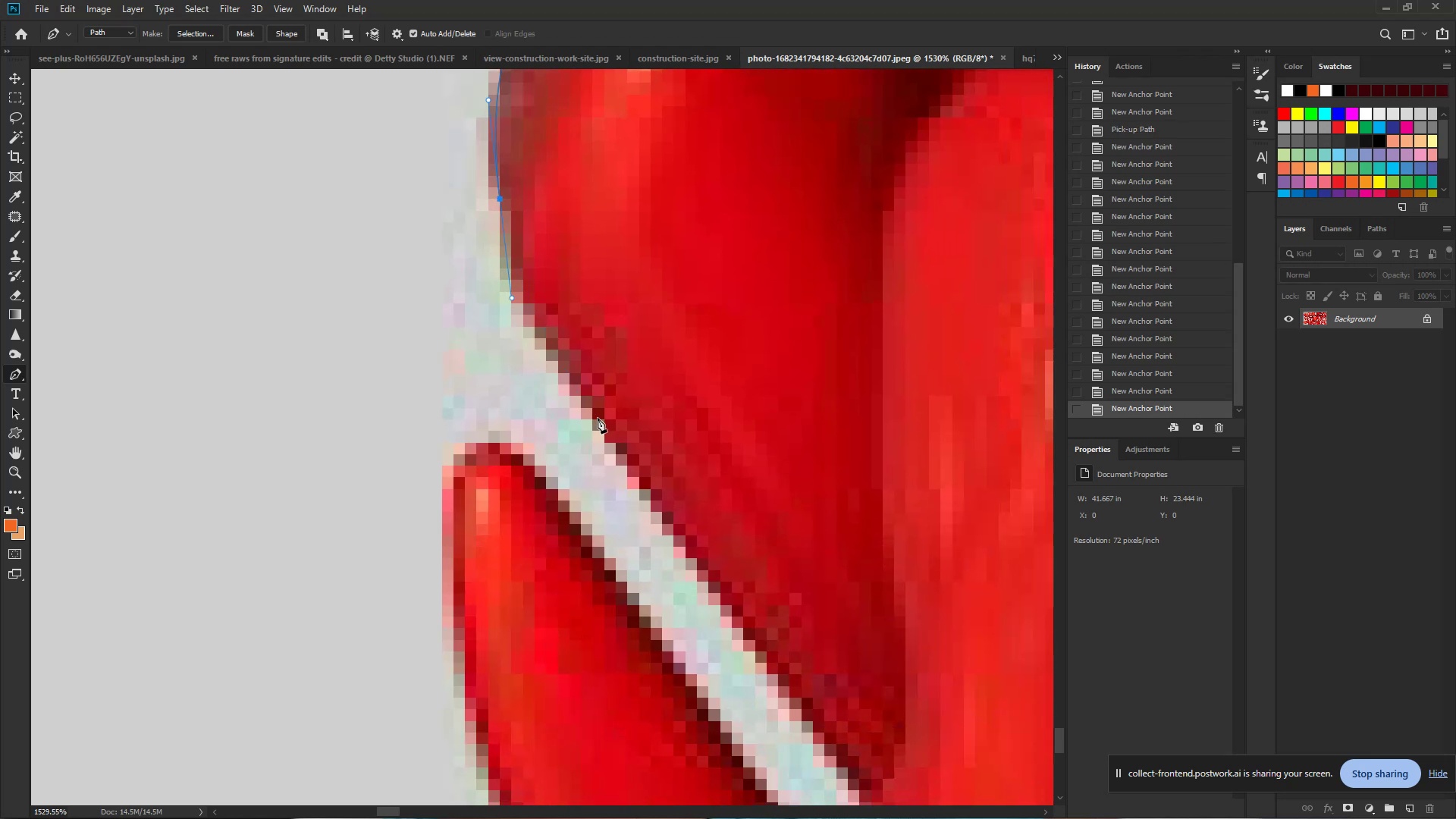 
left_click_drag(start_coordinate=[624, 548], to_coordinate=[510, 297])
 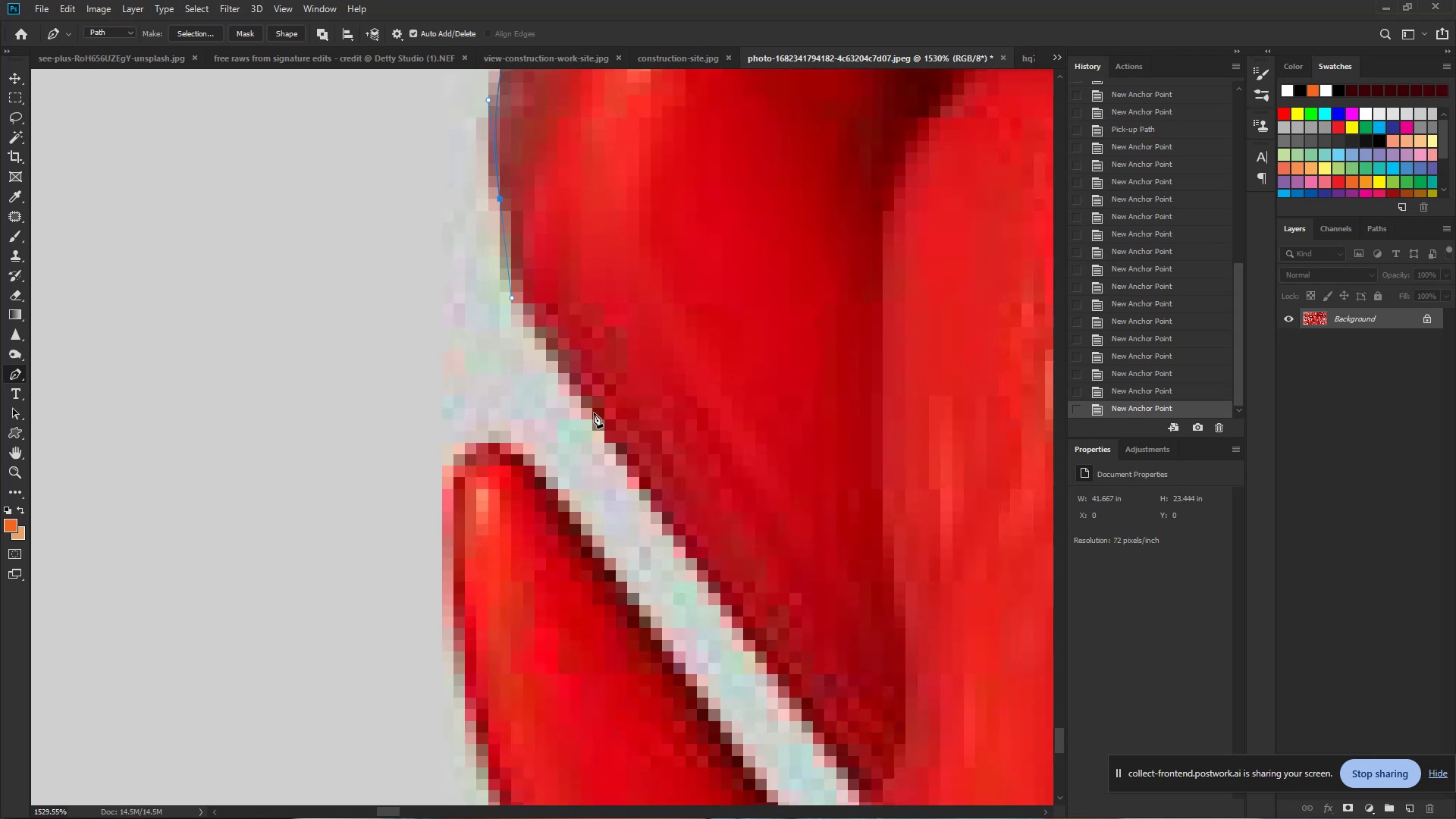 
left_click_drag(start_coordinate=[598, 418], to_coordinate=[644, 496])
 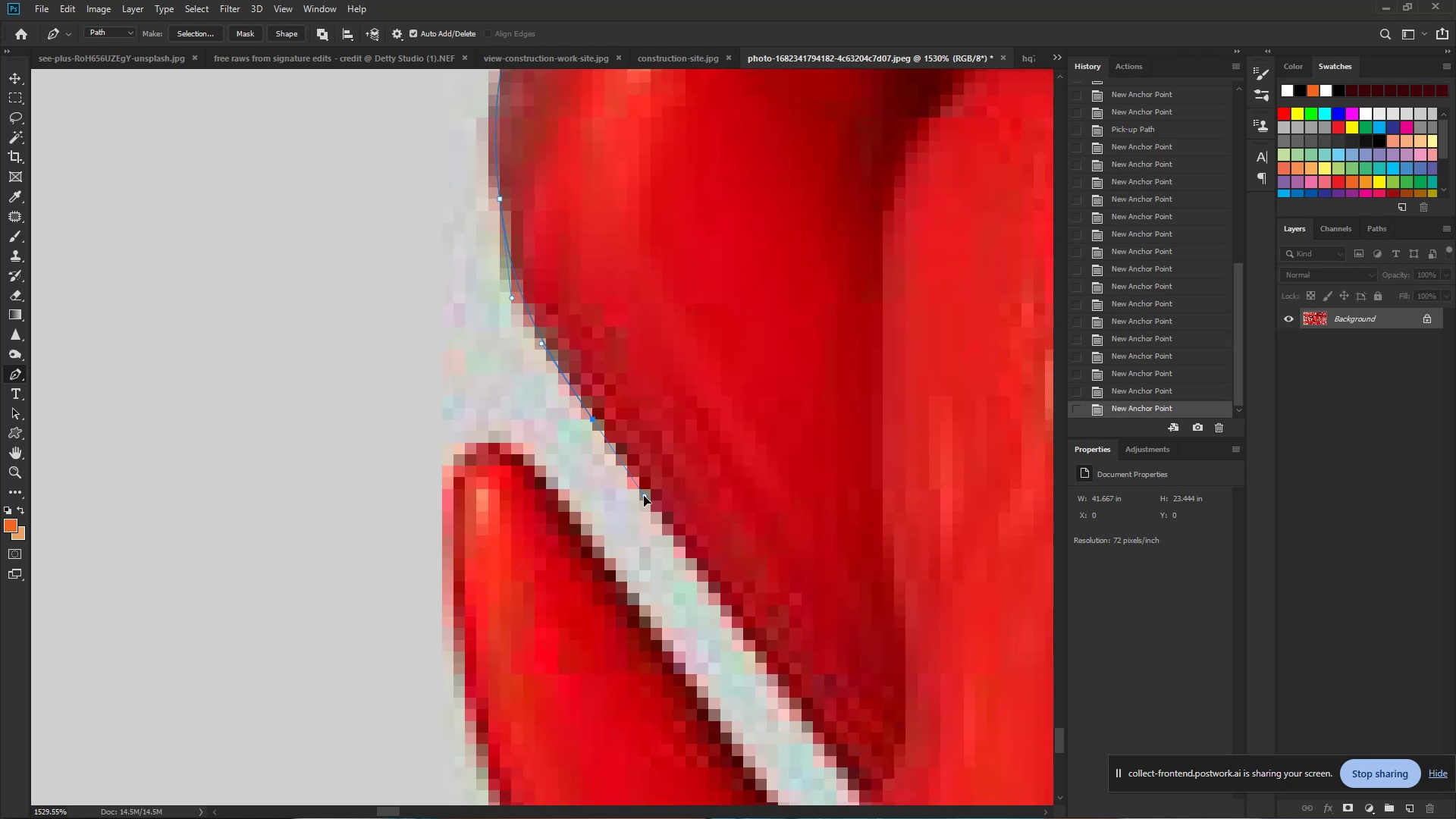 
hold_key(key=Space, duration=1.02)
 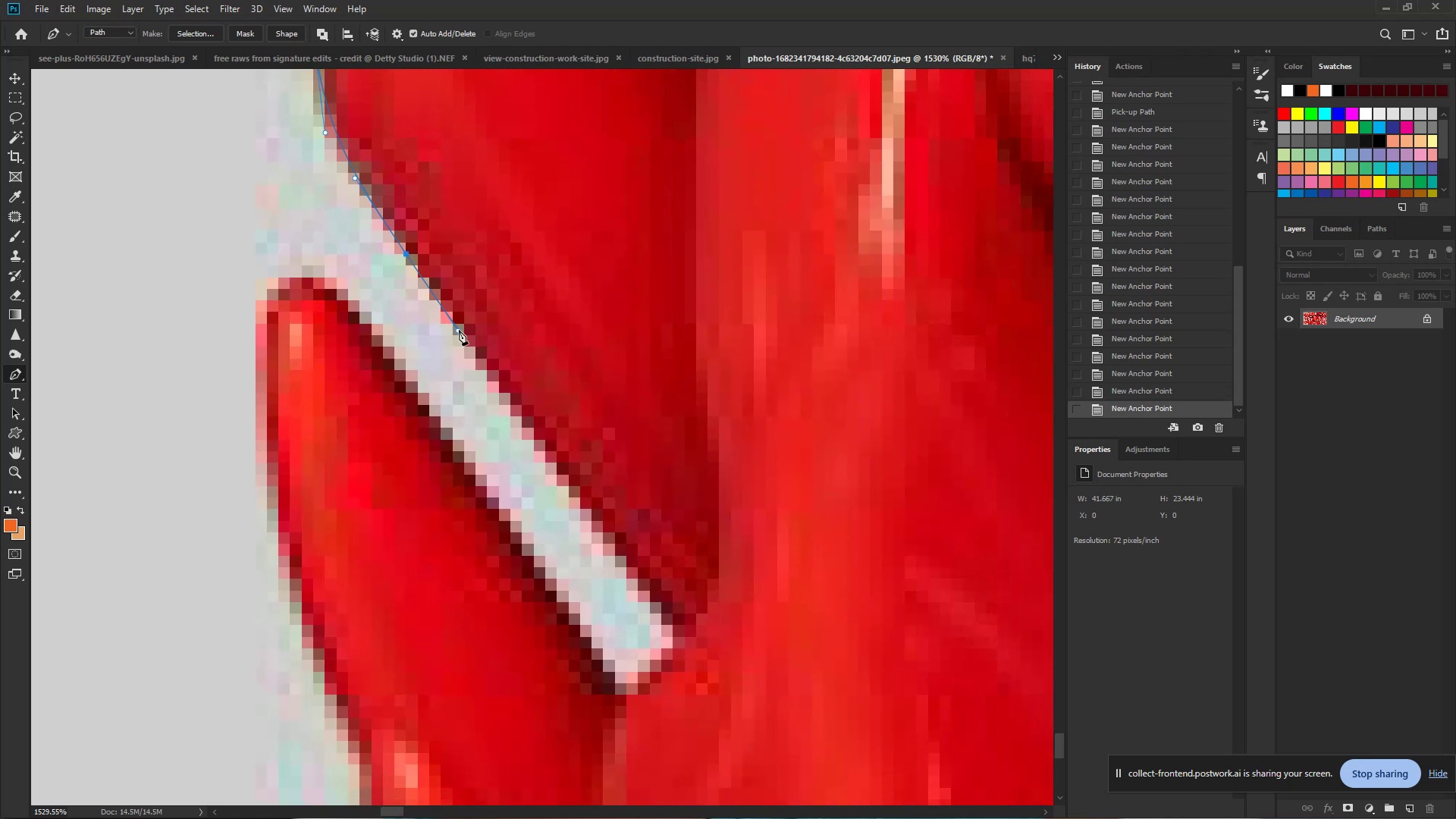 
left_click_drag(start_coordinate=[645, 495], to_coordinate=[459, 330])
 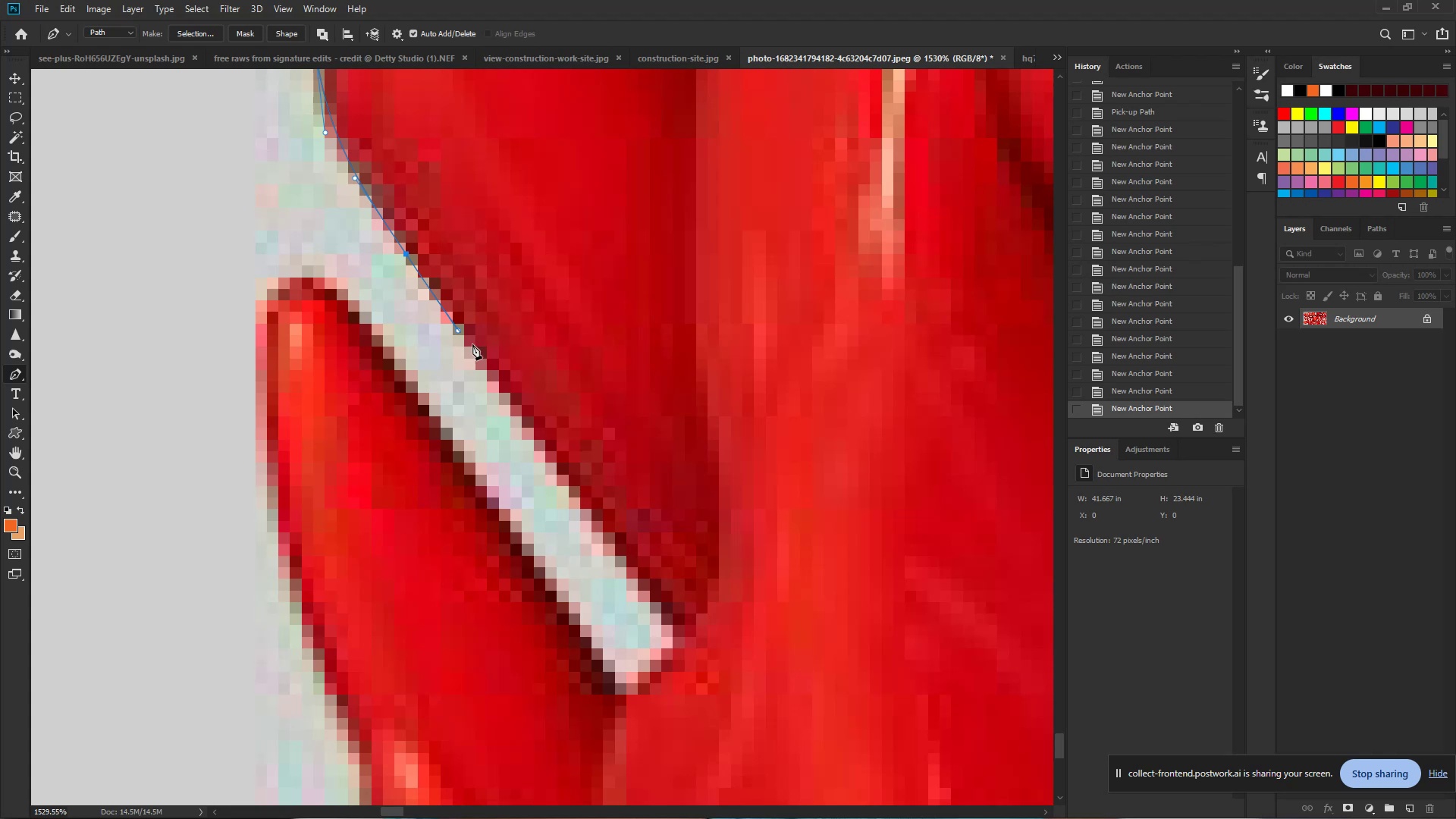 
wait(6.21)
 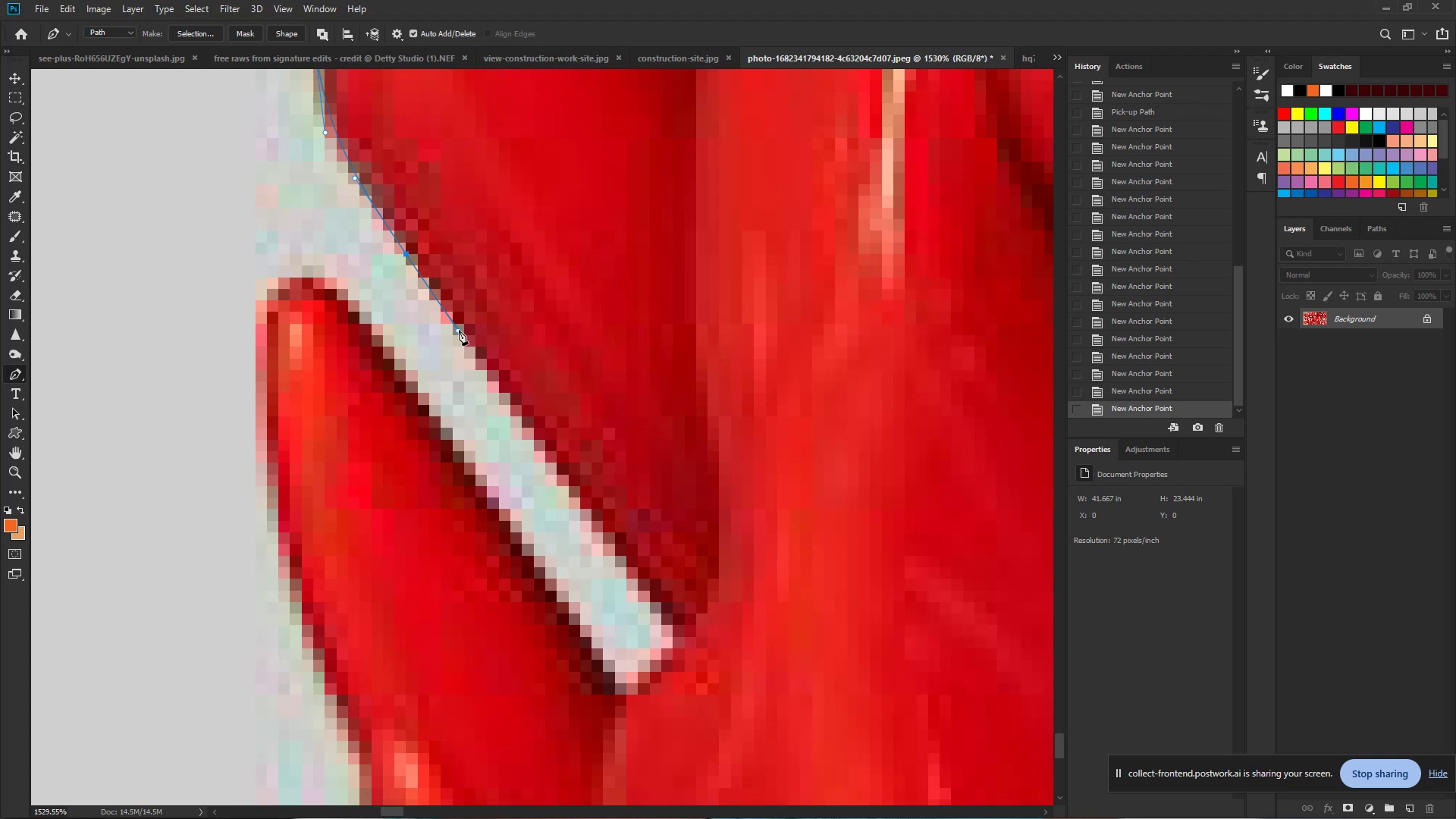 
left_click_drag(start_coordinate=[607, 532], to_coordinate=[642, 587])
 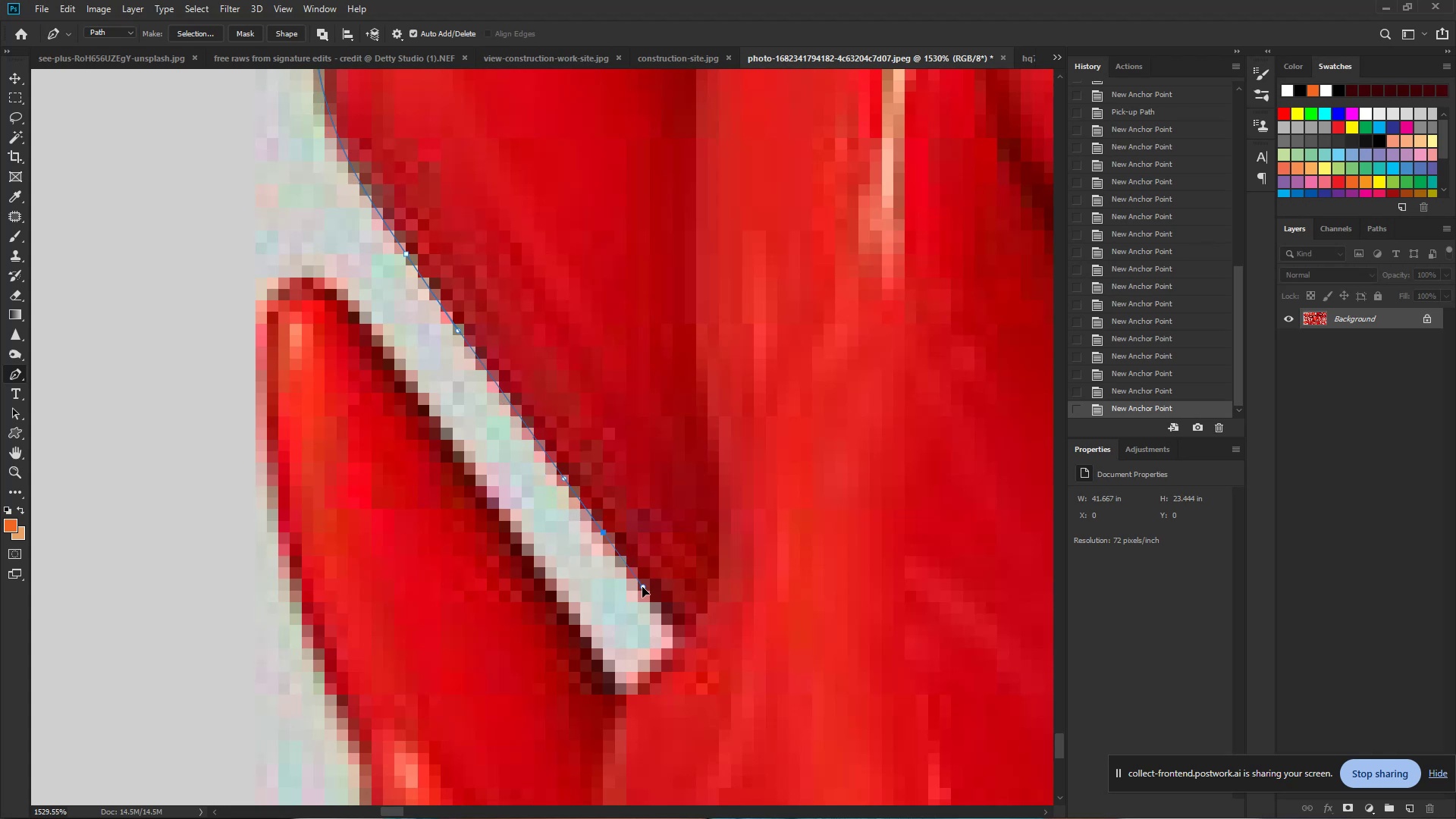 
hold_key(key=Space, duration=0.89)
 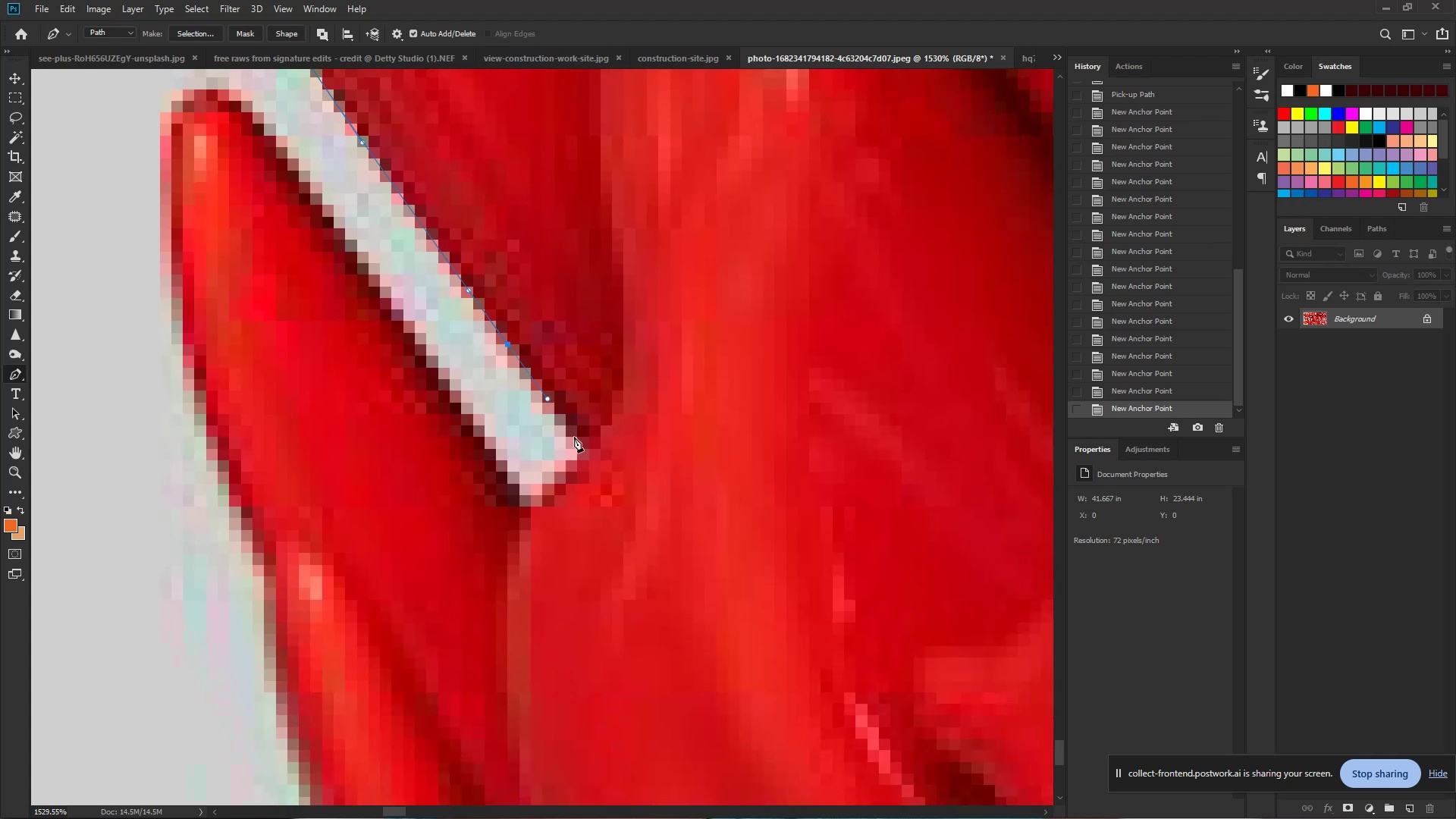 
left_click_drag(start_coordinate=[642, 587], to_coordinate=[547, 399])
 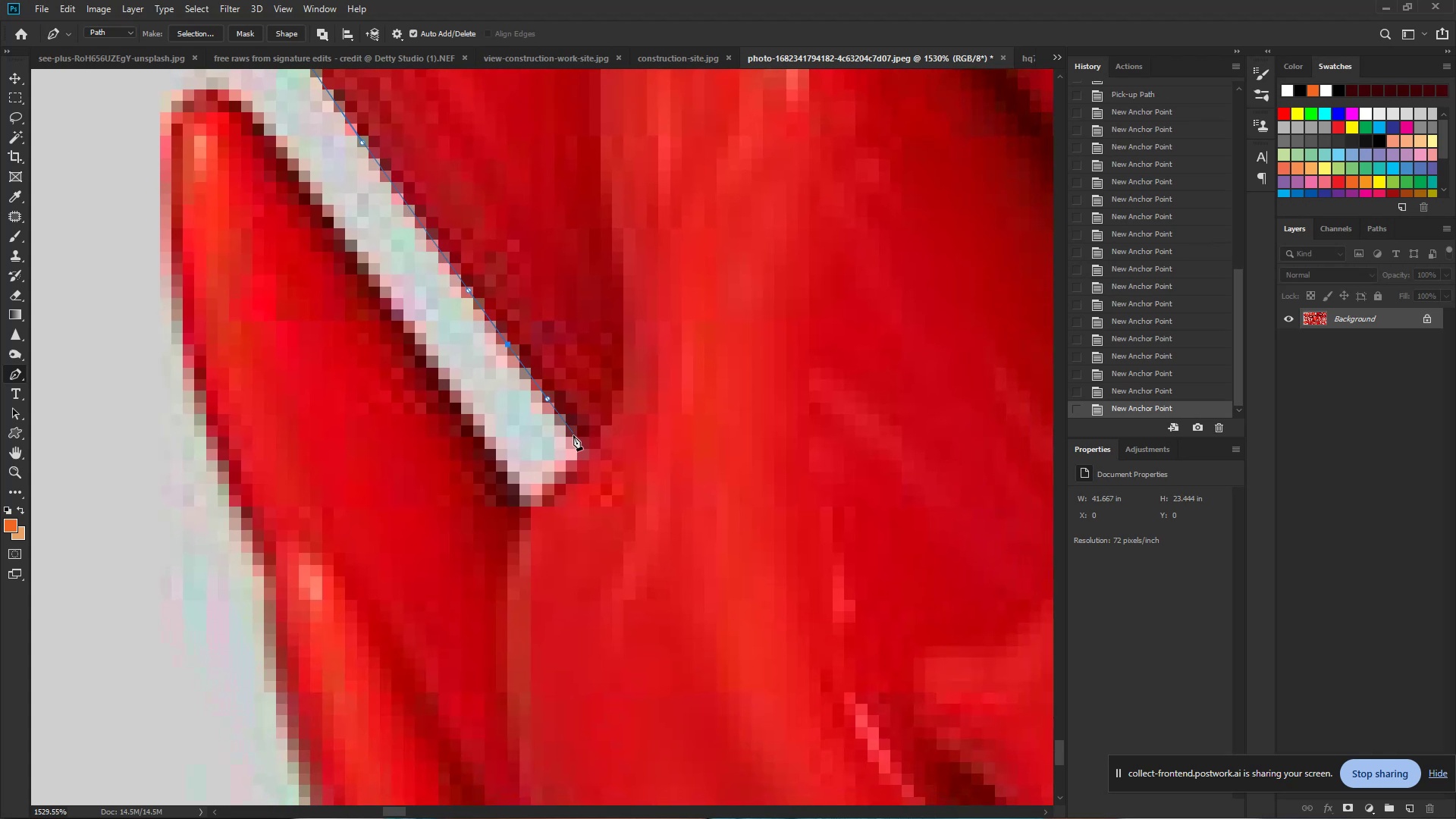 
left_click_drag(start_coordinate=[580, 444], to_coordinate=[586, 458])
 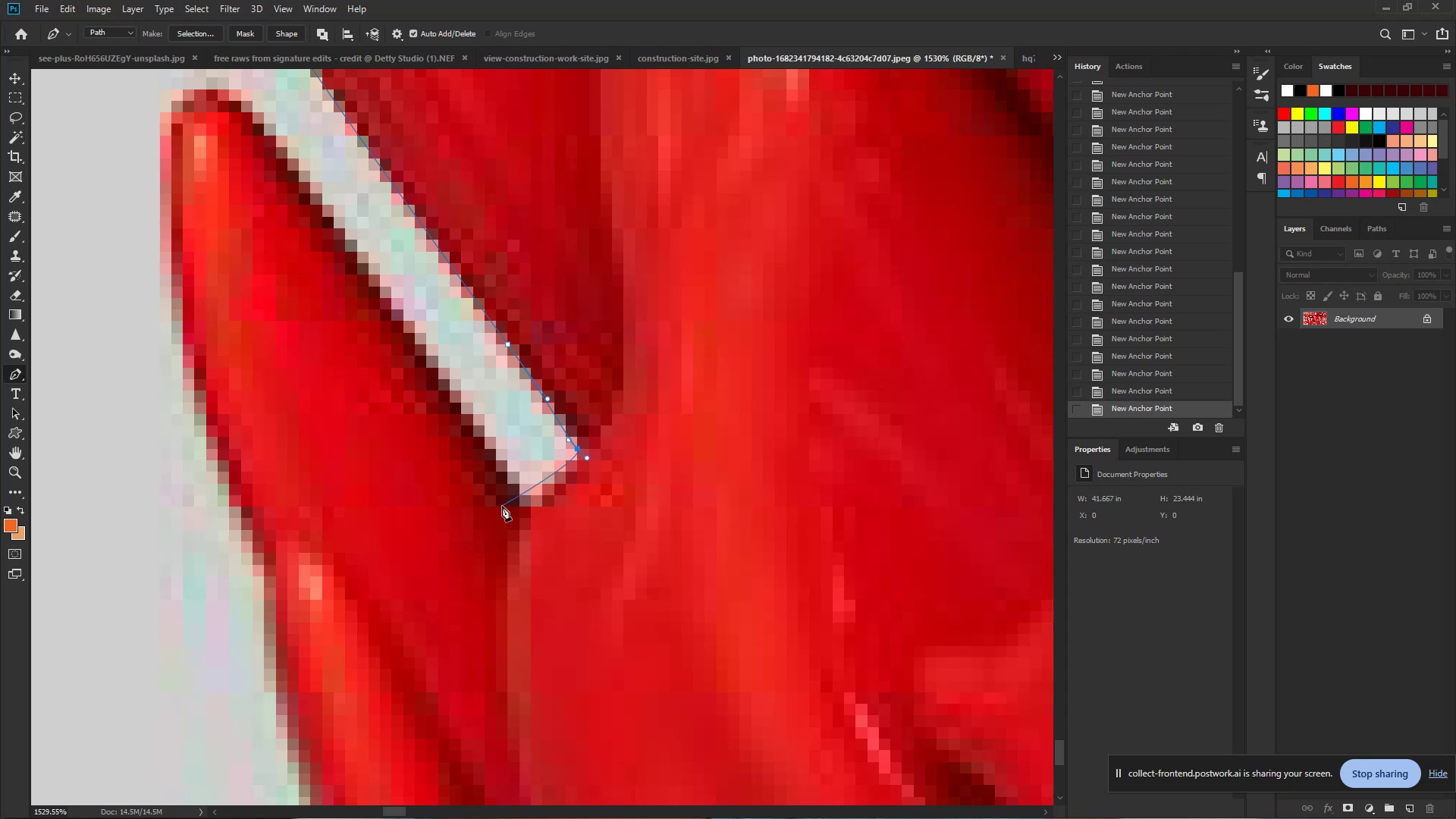 
left_click_drag(start_coordinate=[526, 507], to_coordinate=[506, 489])
 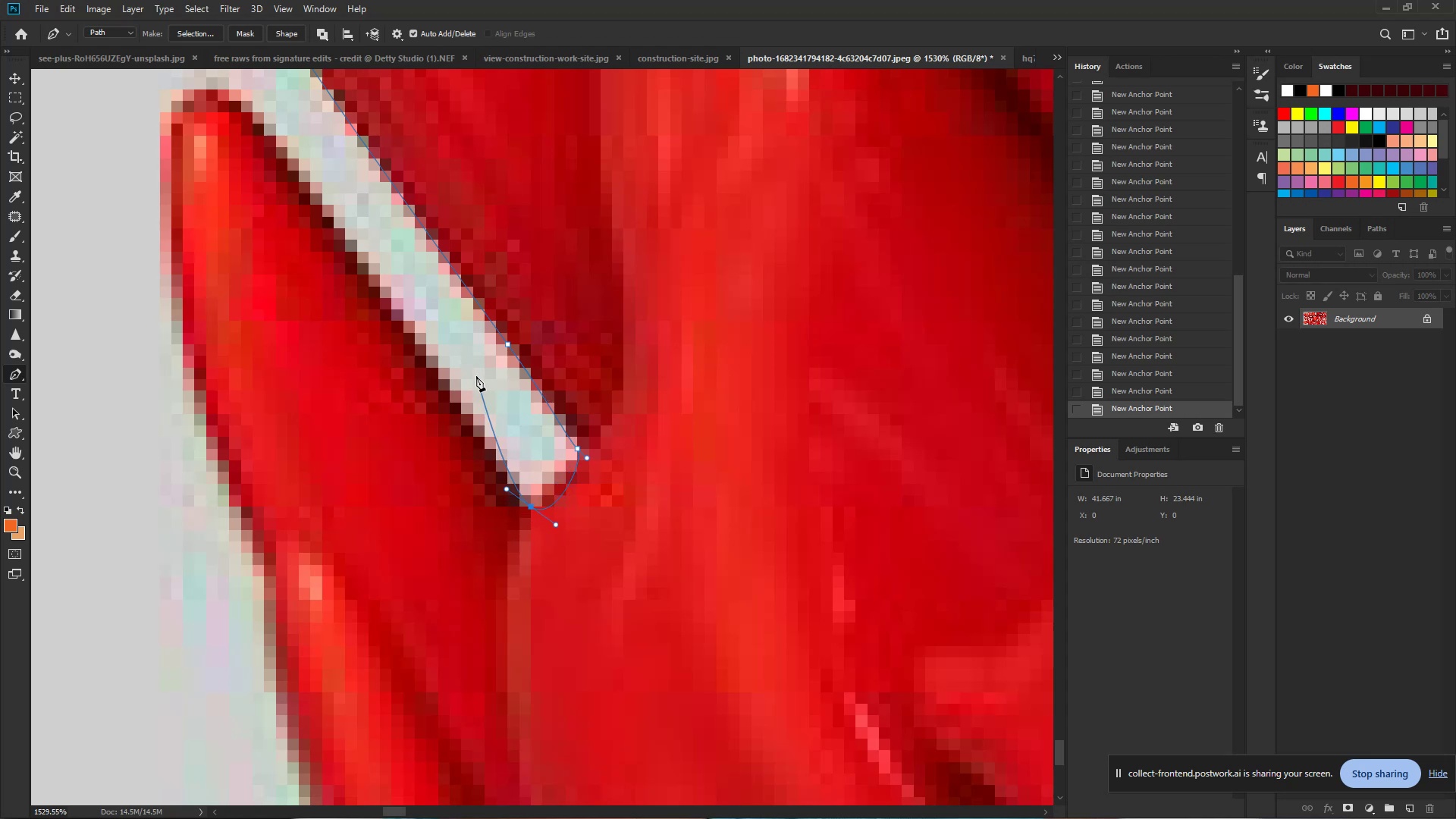 
hold_key(key=Space, duration=1.25)
 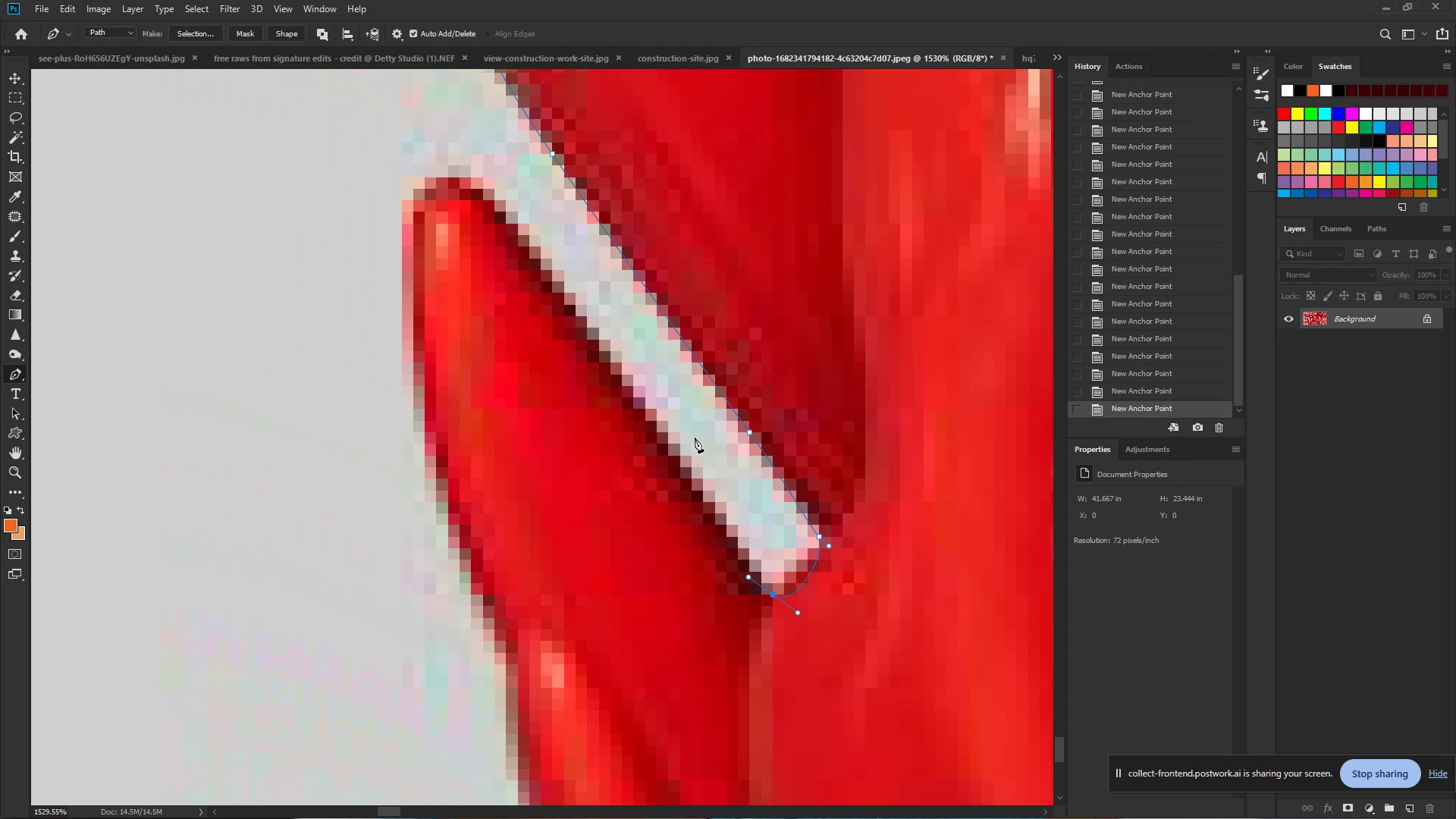 
left_click_drag(start_coordinate=[463, 355], to_coordinate=[704, 443])
 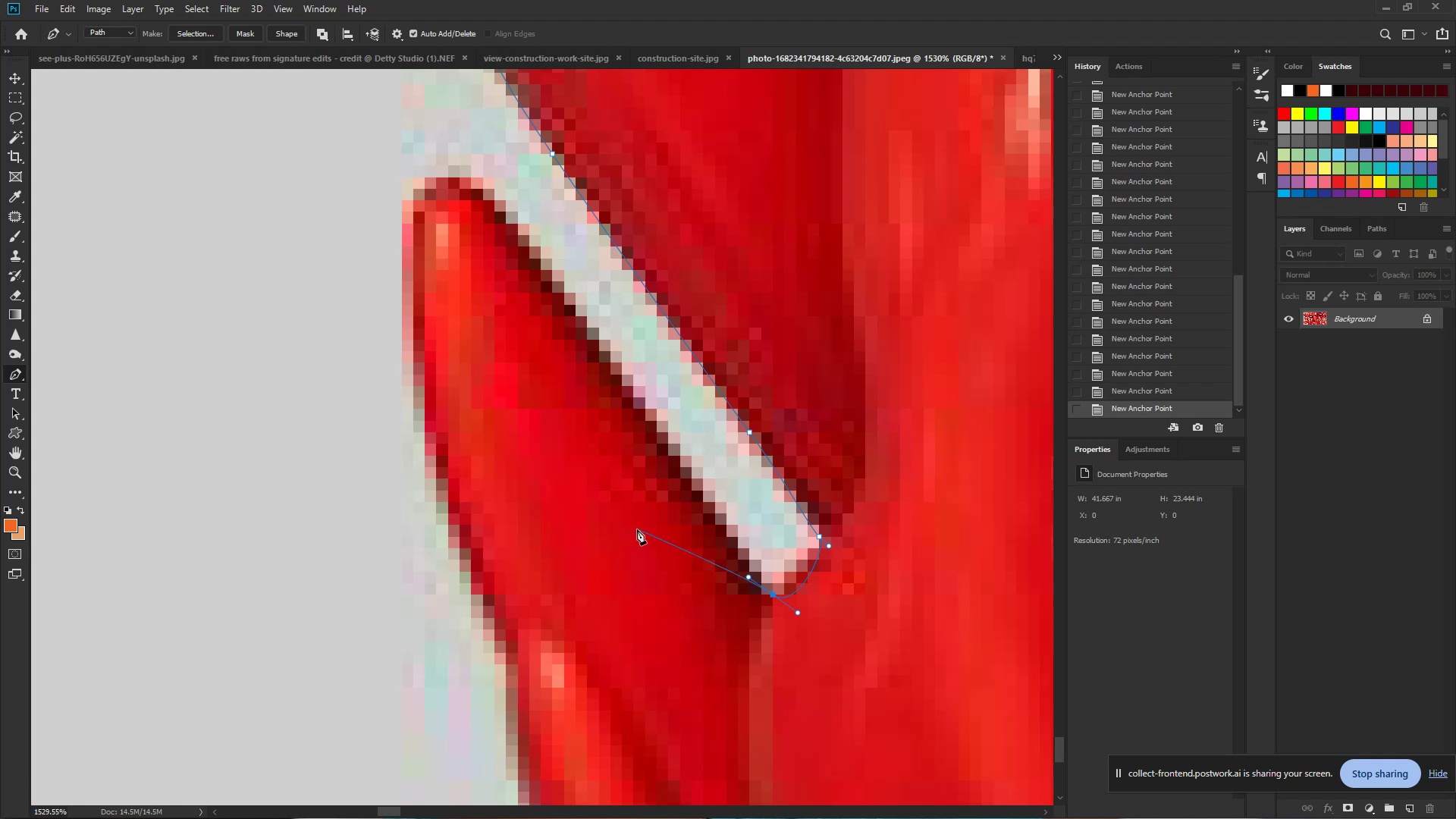 
wait(7.66)
 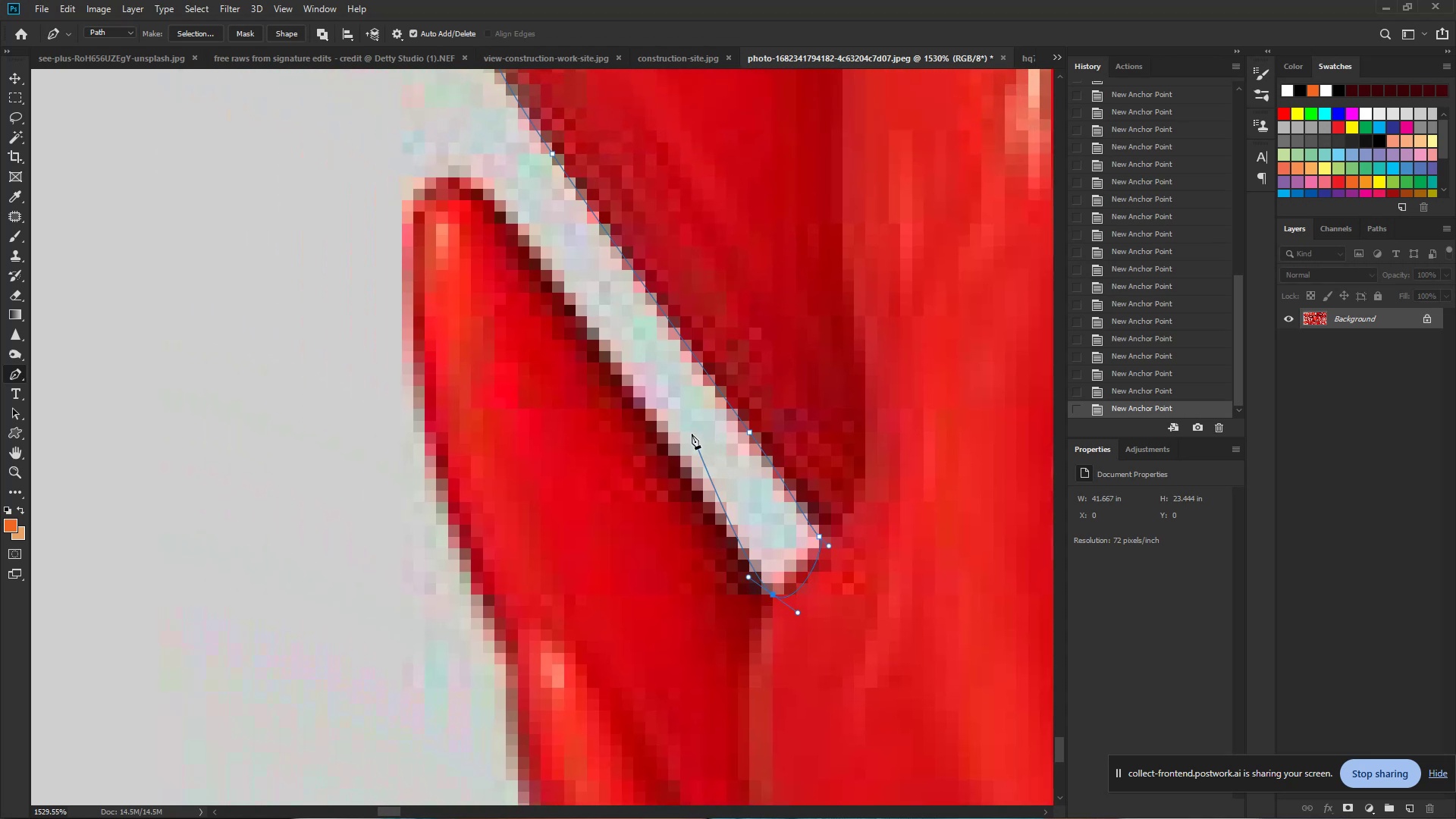 
left_click_drag(start_coordinate=[512, 228], to_coordinate=[499, 206])
 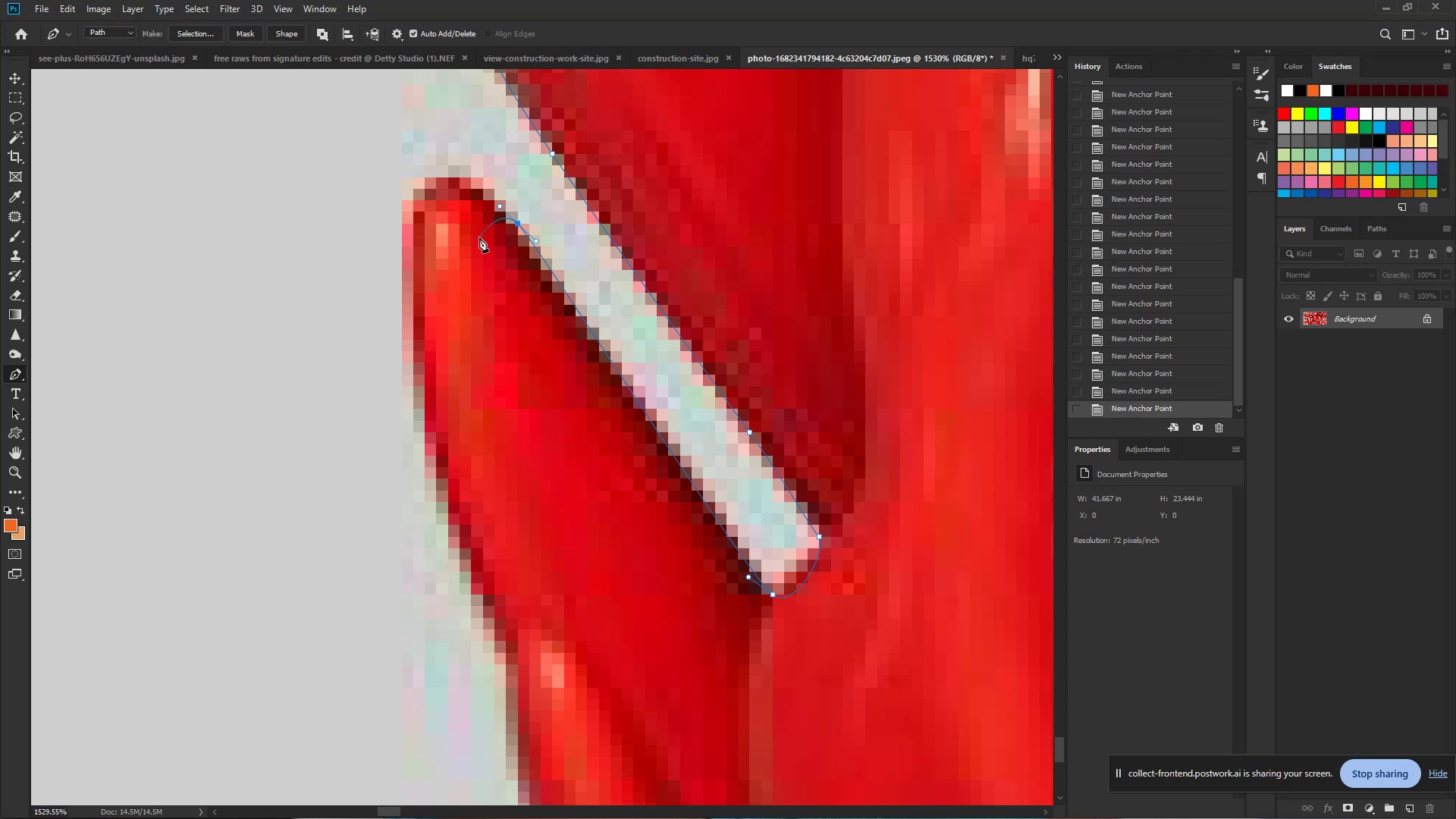 
wait(16.03)
 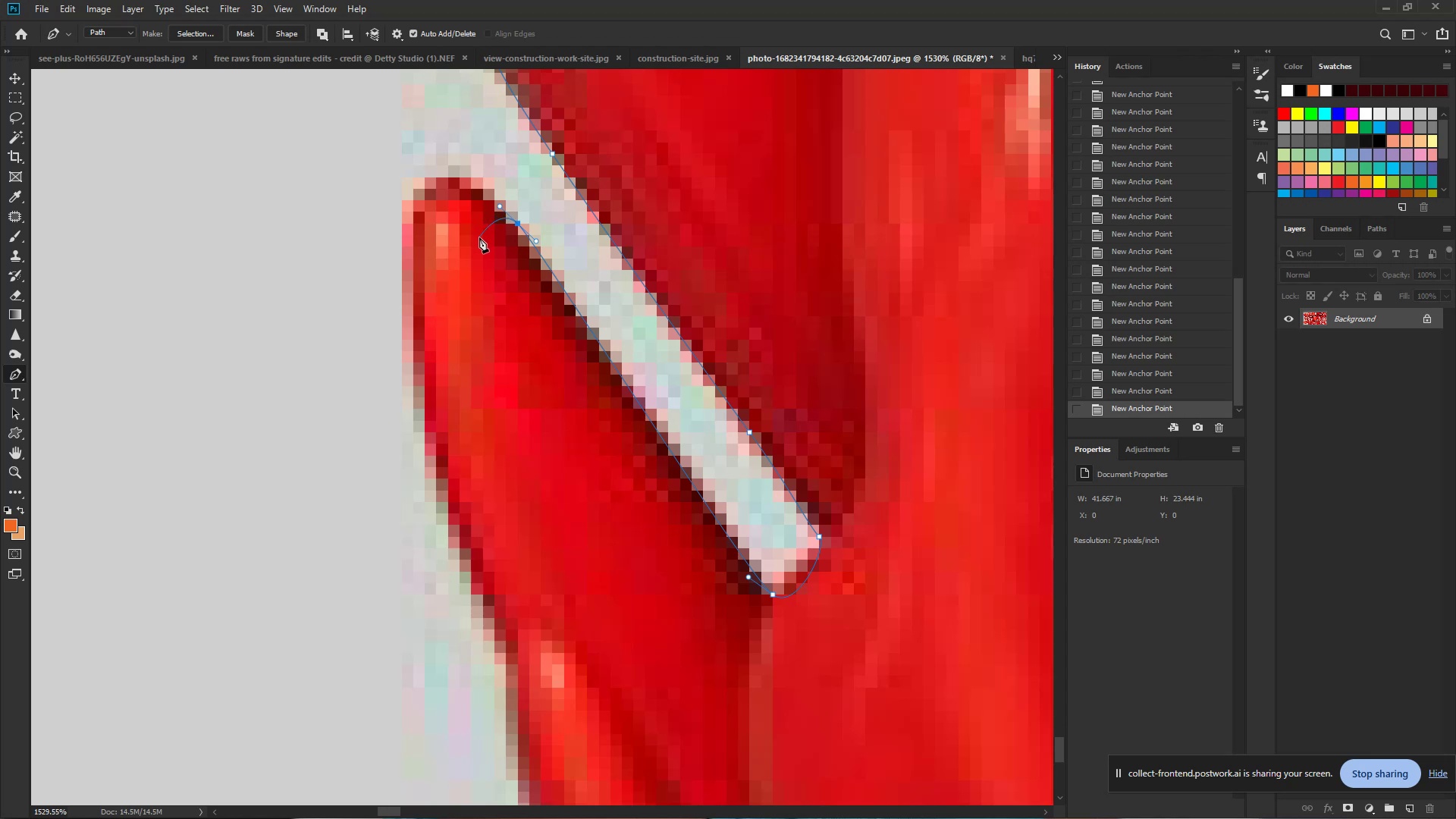 
left_click_drag(start_coordinate=[412, 224], to_coordinate=[402, 296])
 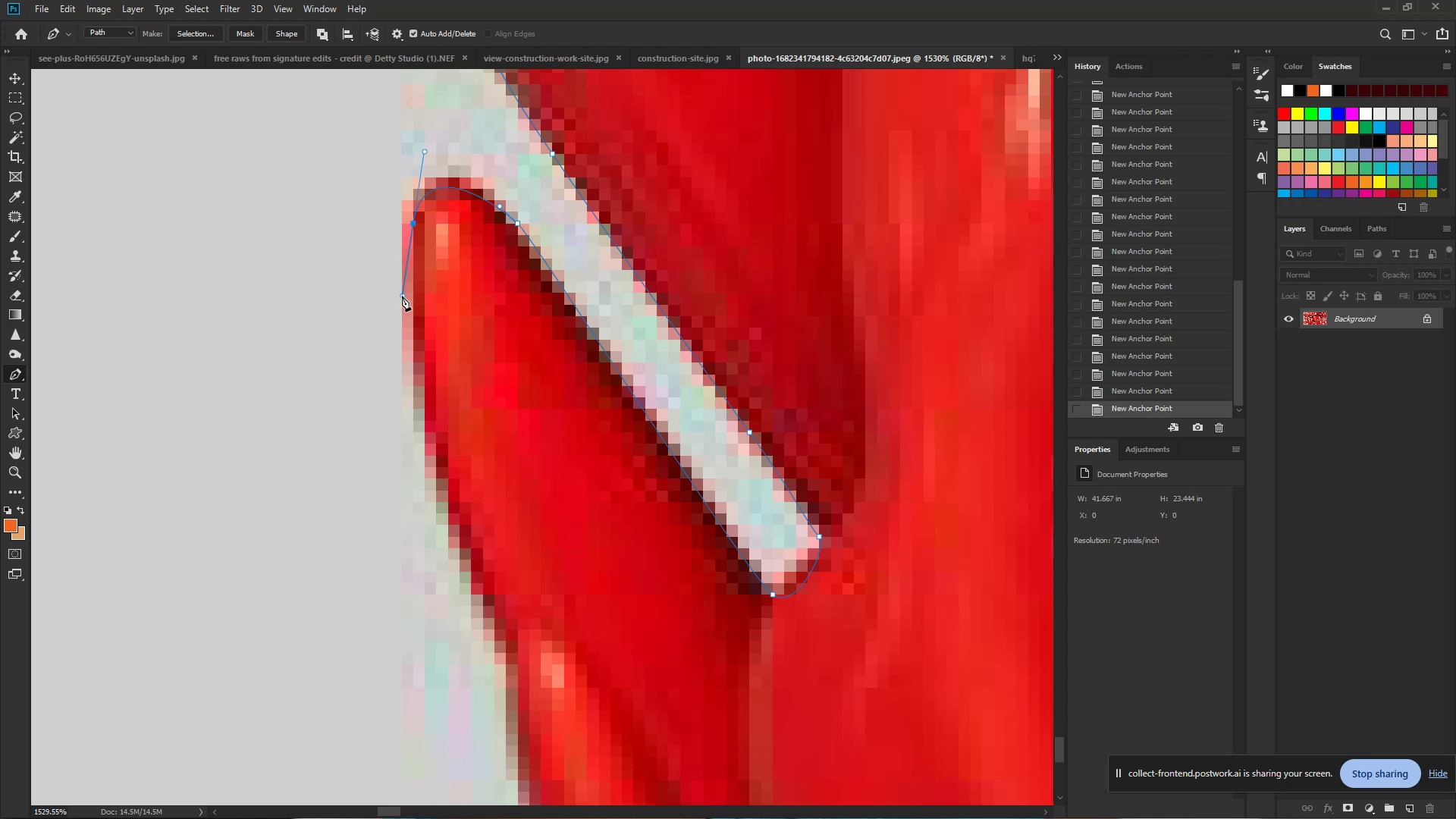 
key(Control+Z)
 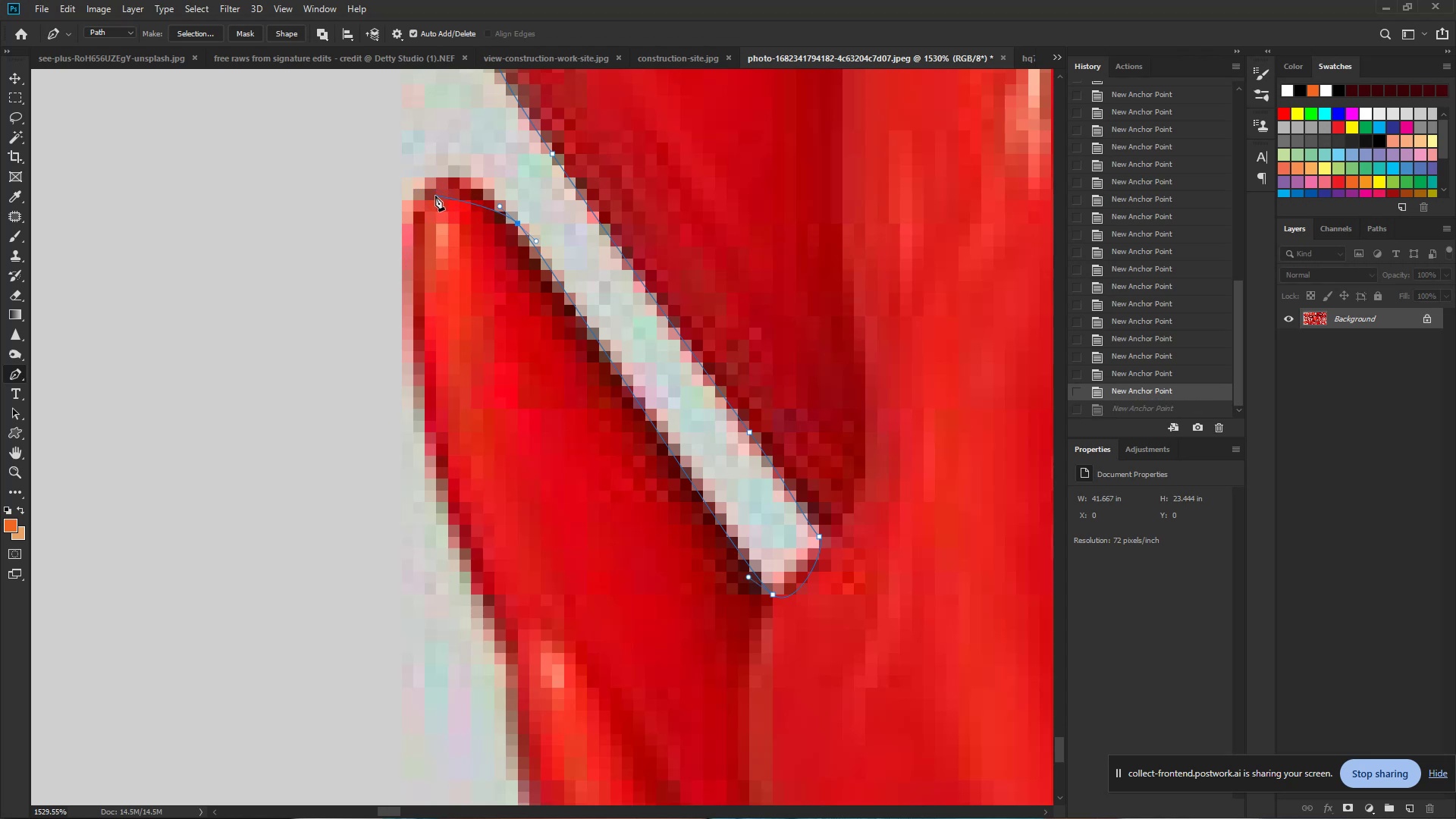 
left_click_drag(start_coordinate=[429, 192], to_coordinate=[390, 214])
 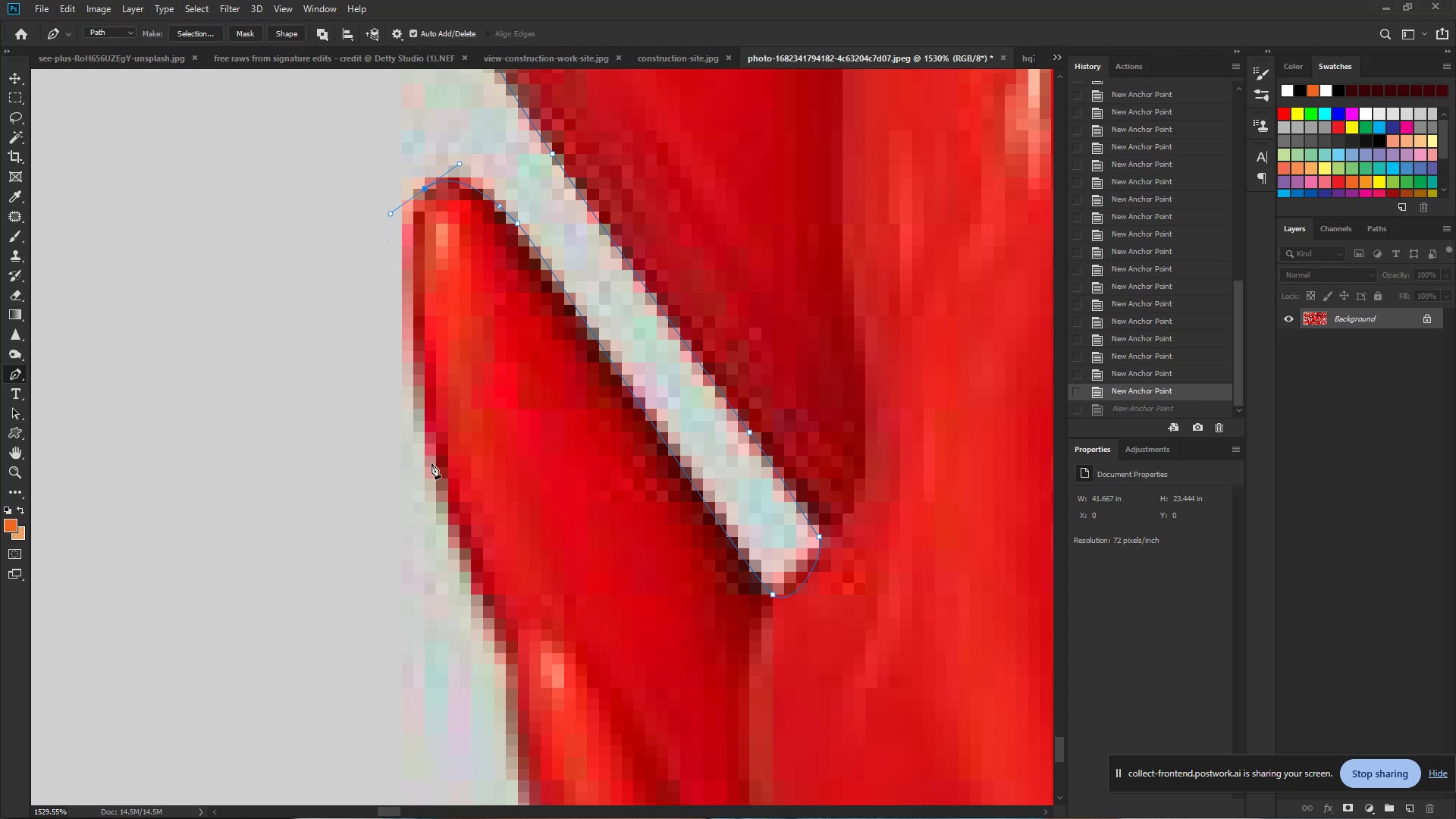 
left_click_drag(start_coordinate=[436, 466], to_coordinate=[458, 535])
 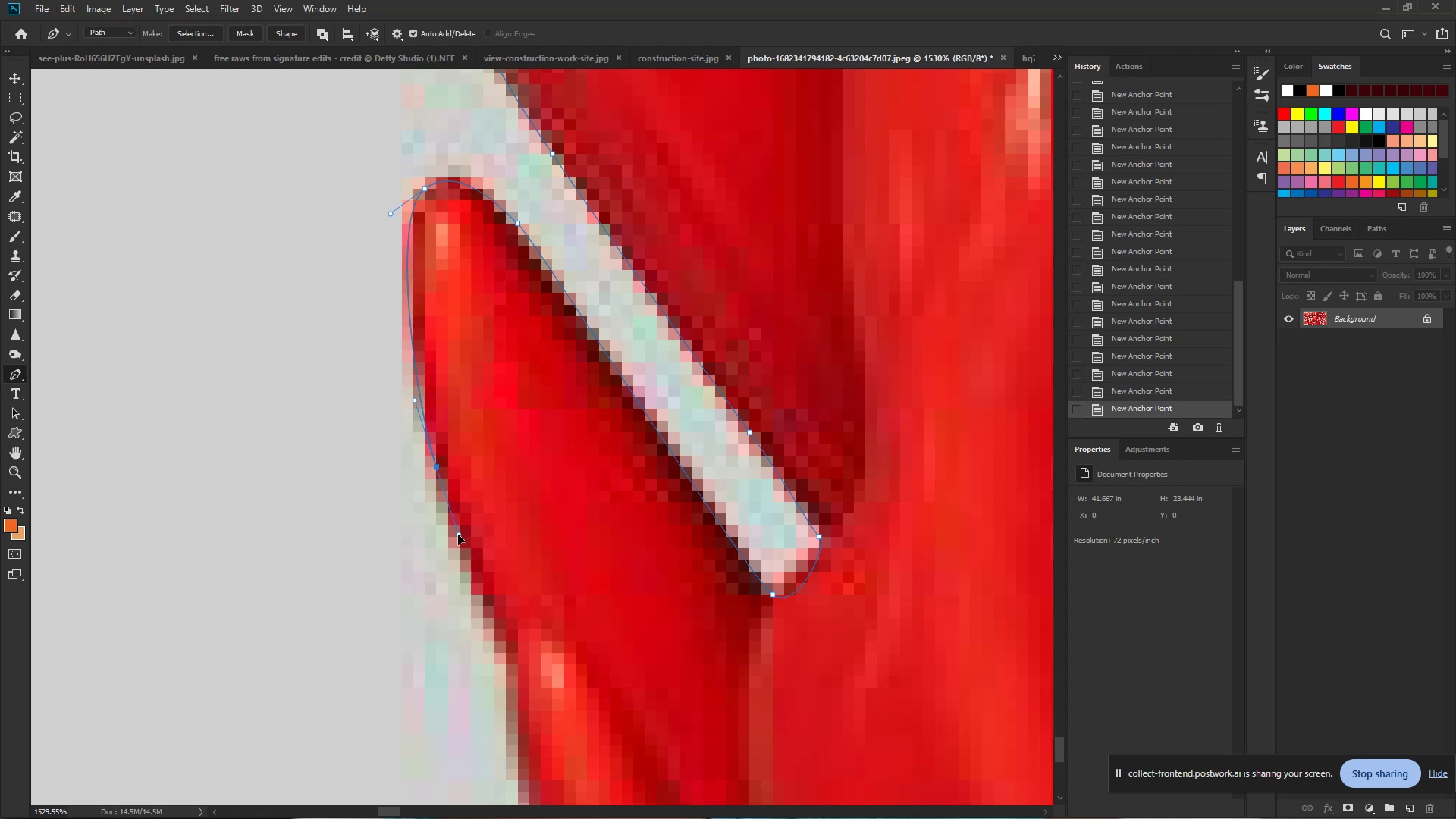 
hold_key(key=Space, duration=0.82)
 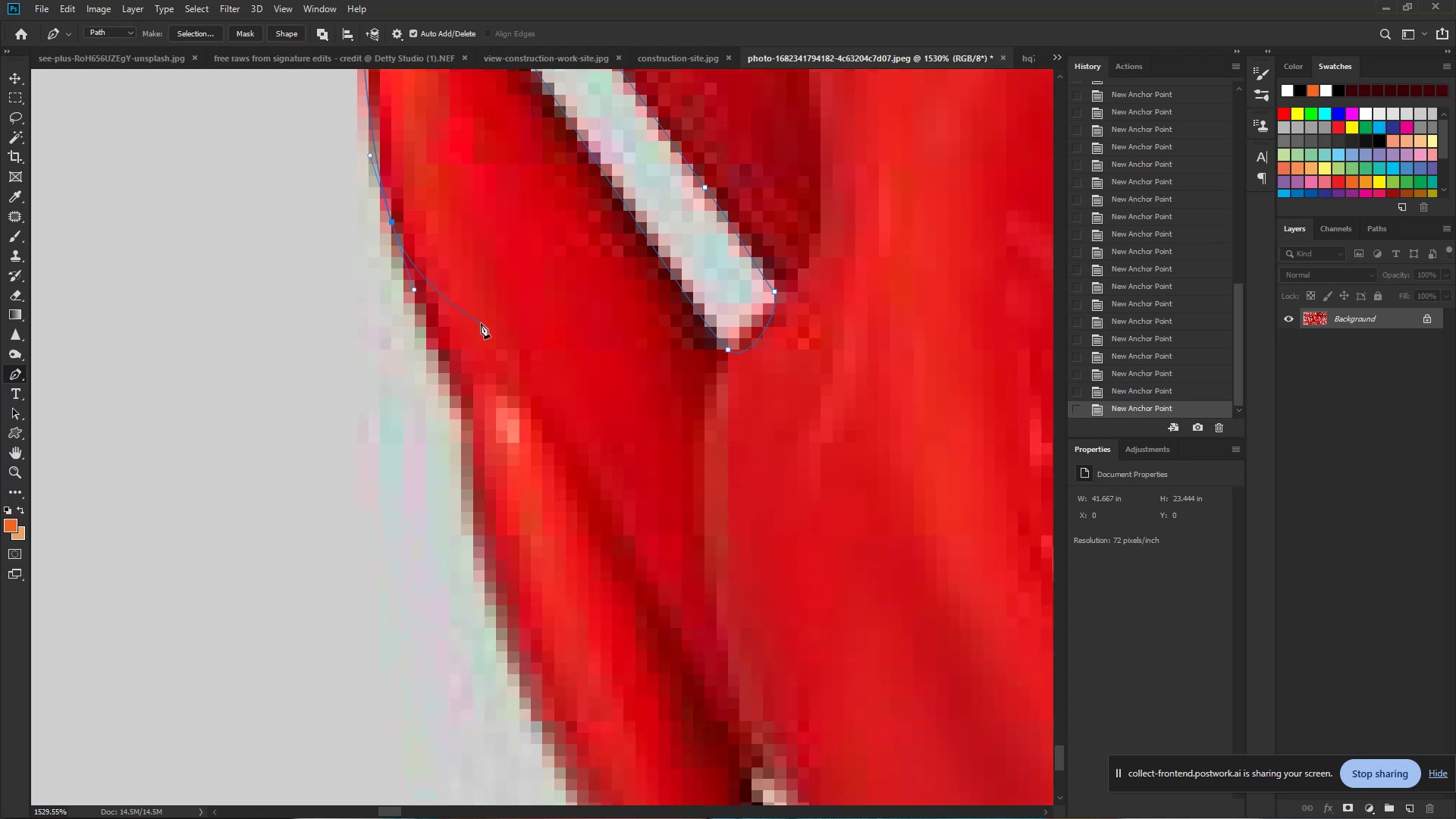 
left_click_drag(start_coordinate=[458, 535], to_coordinate=[413, 290])
 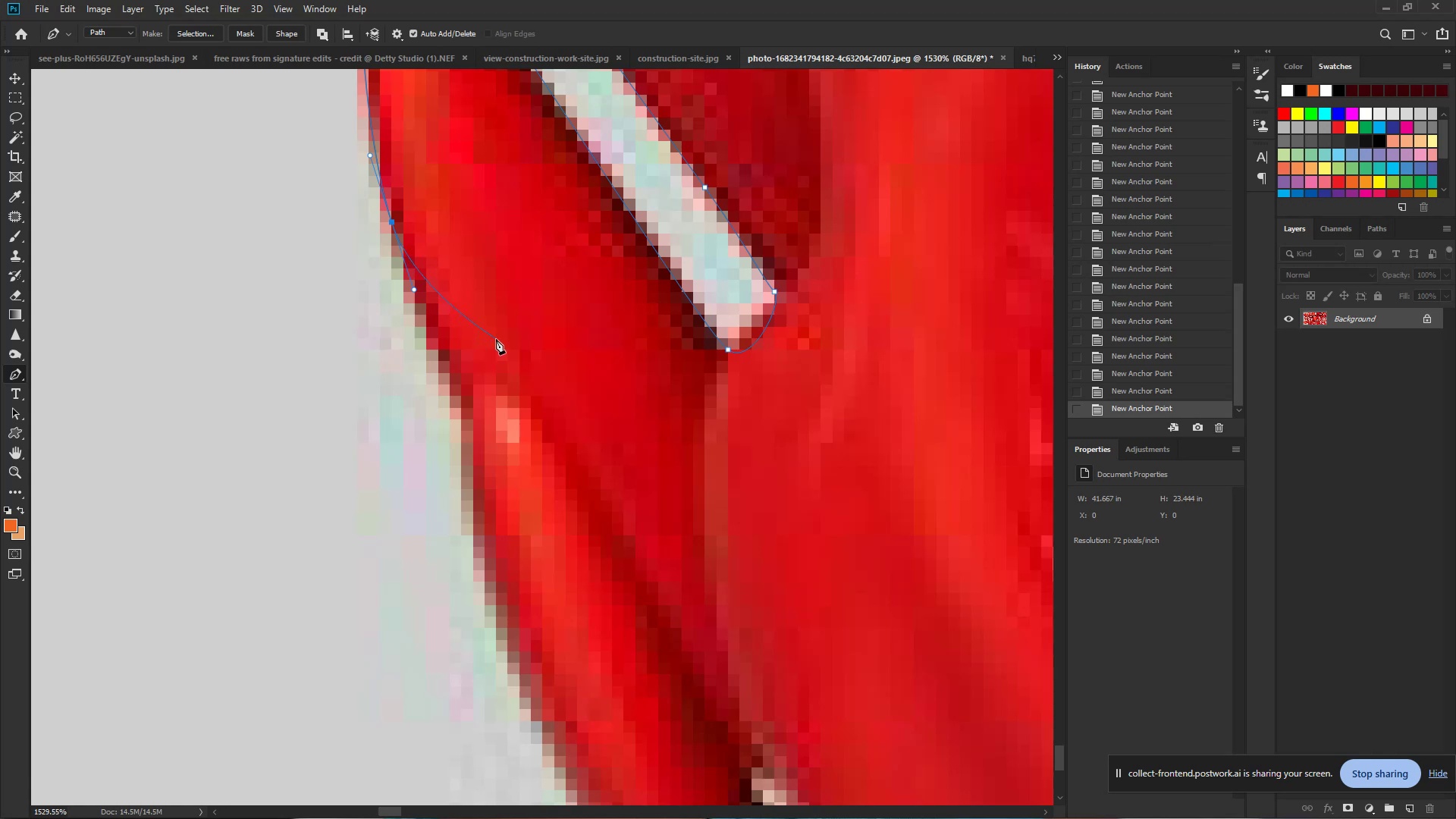 
left_click_drag(start_coordinate=[464, 419], to_coordinate=[466, 457])
 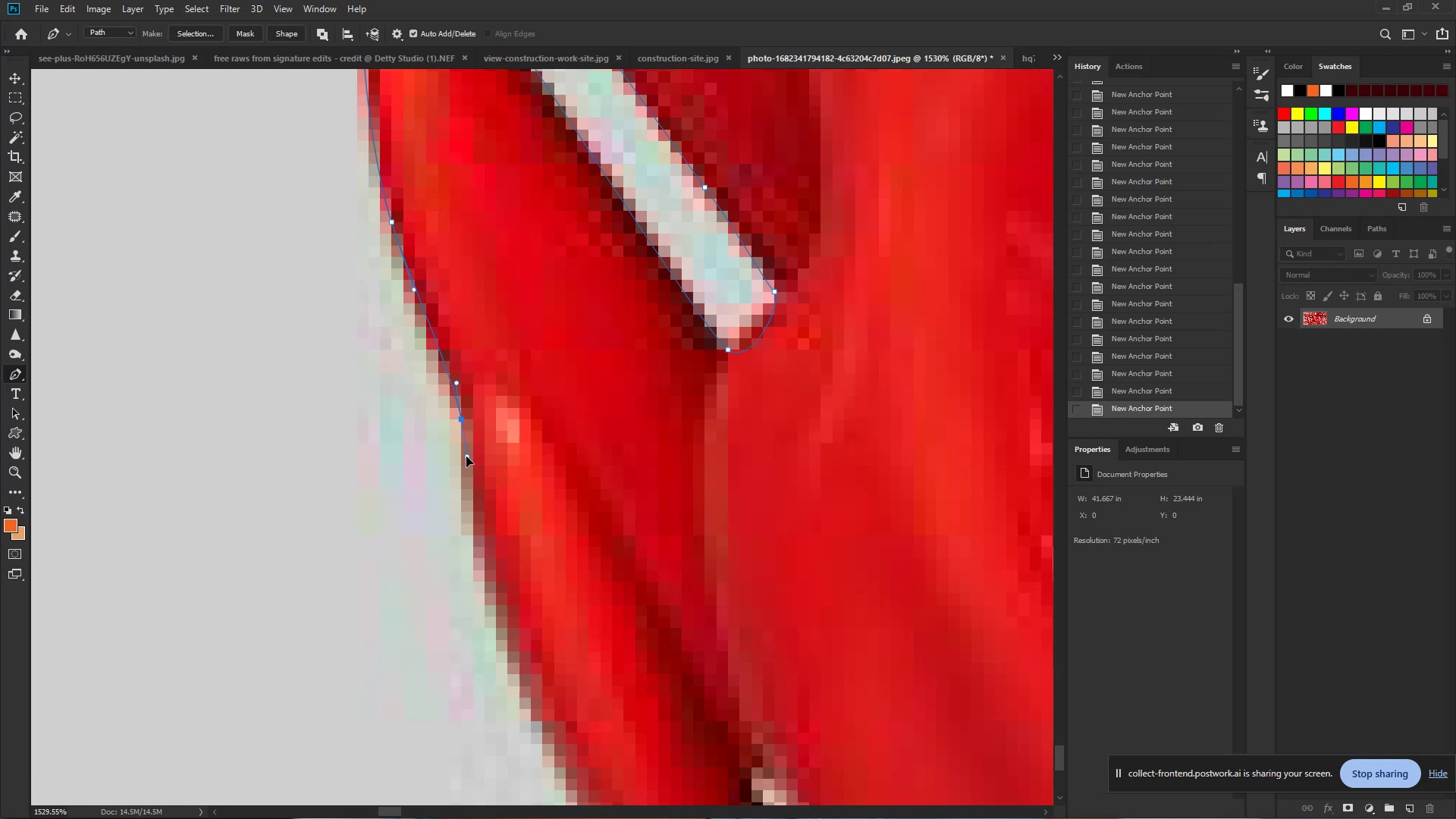 
hold_key(key=Space, duration=0.89)
 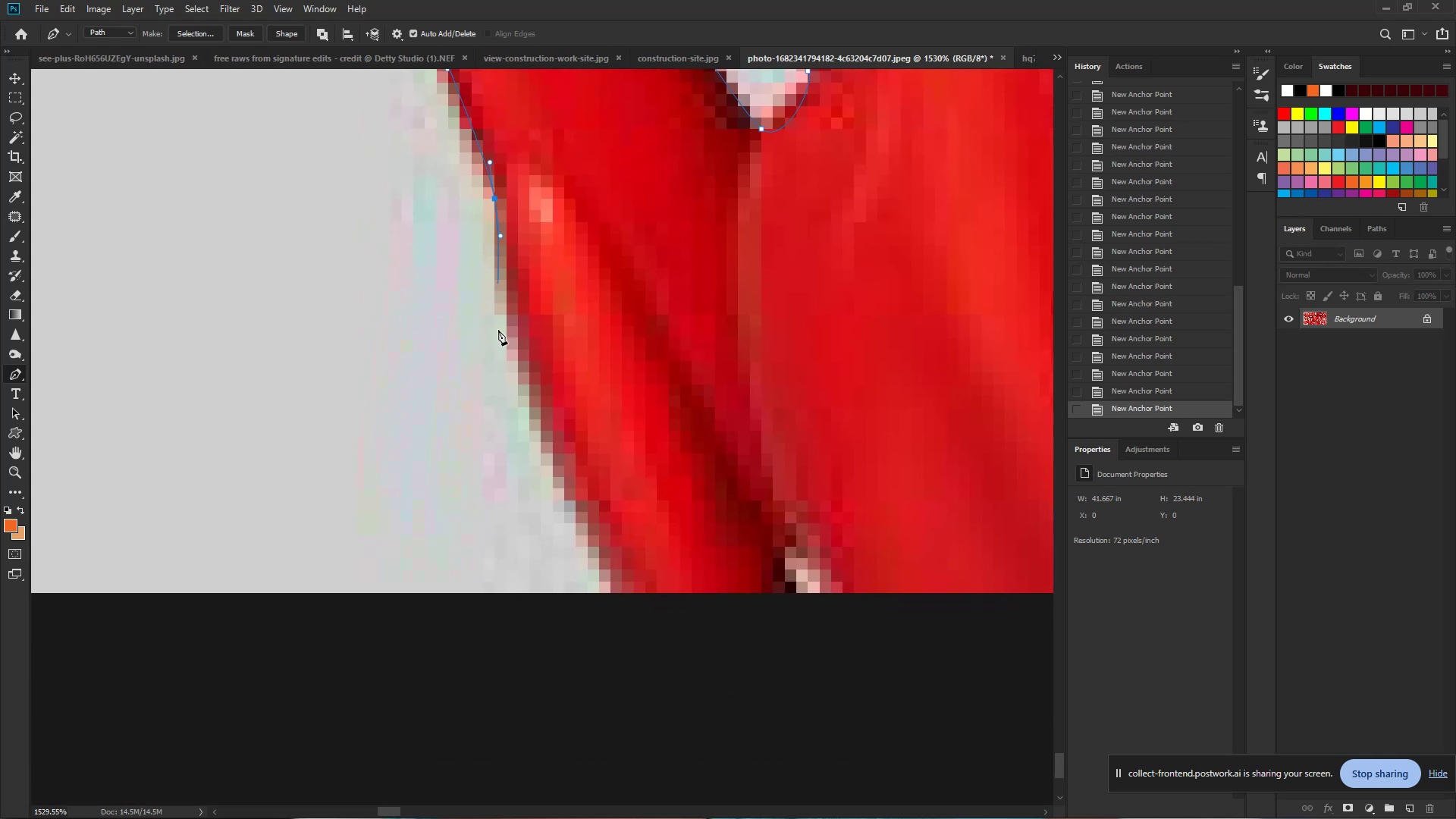 
left_click_drag(start_coordinate=[466, 457], to_coordinate=[500, 236])
 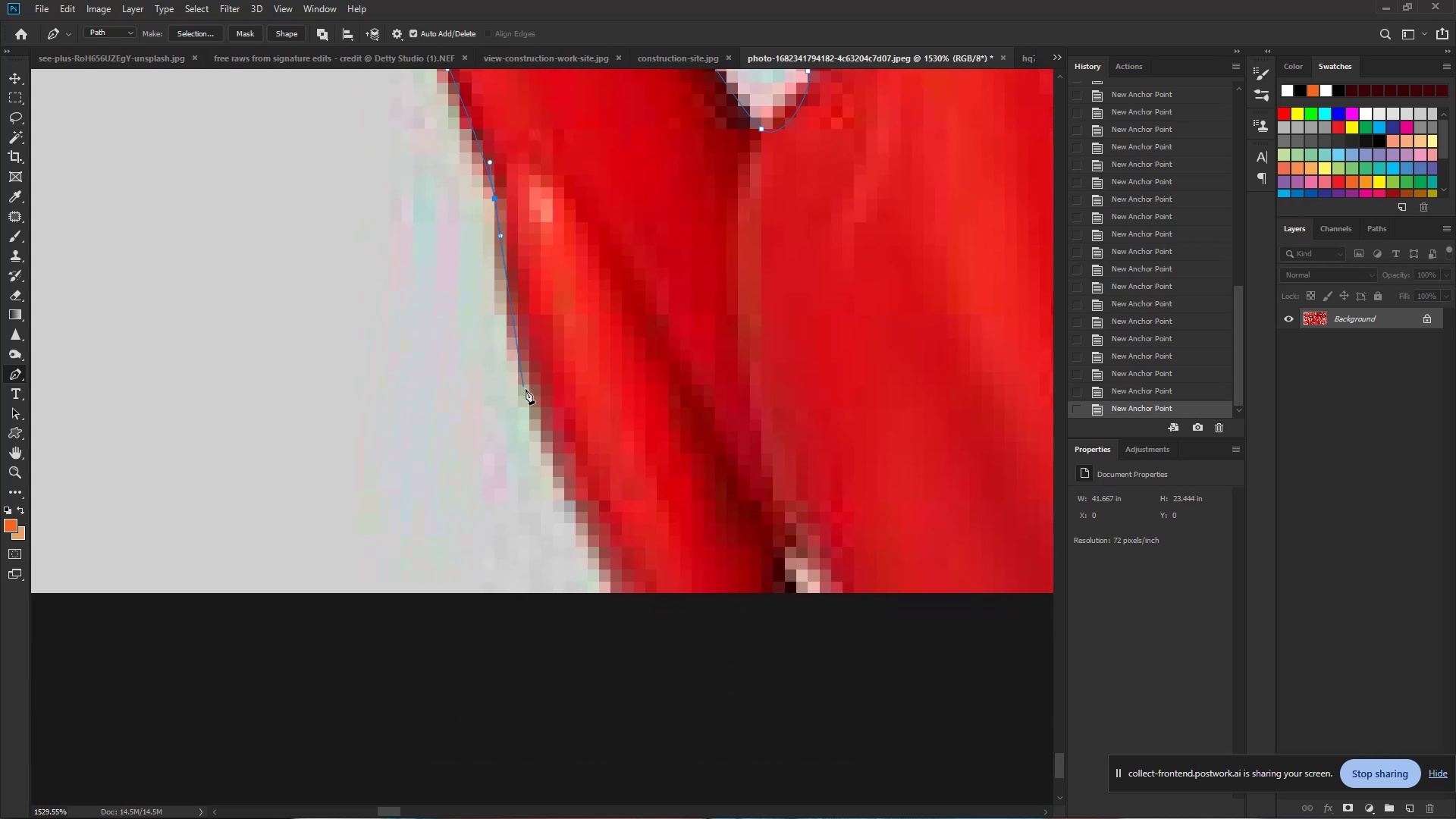 
left_click_drag(start_coordinate=[532, 409], to_coordinate=[550, 479])
 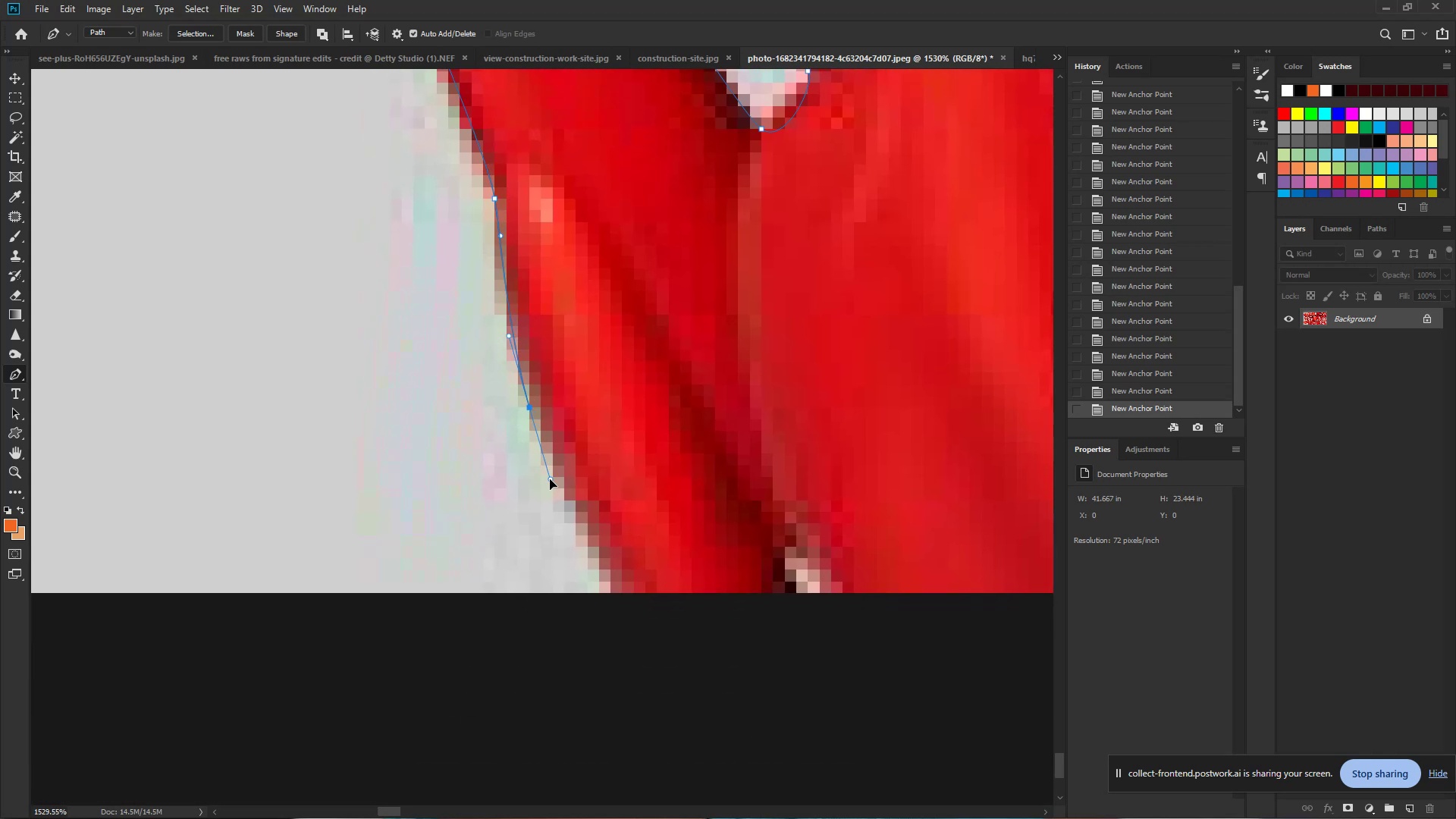 
hold_key(key=Space, duration=0.86)
 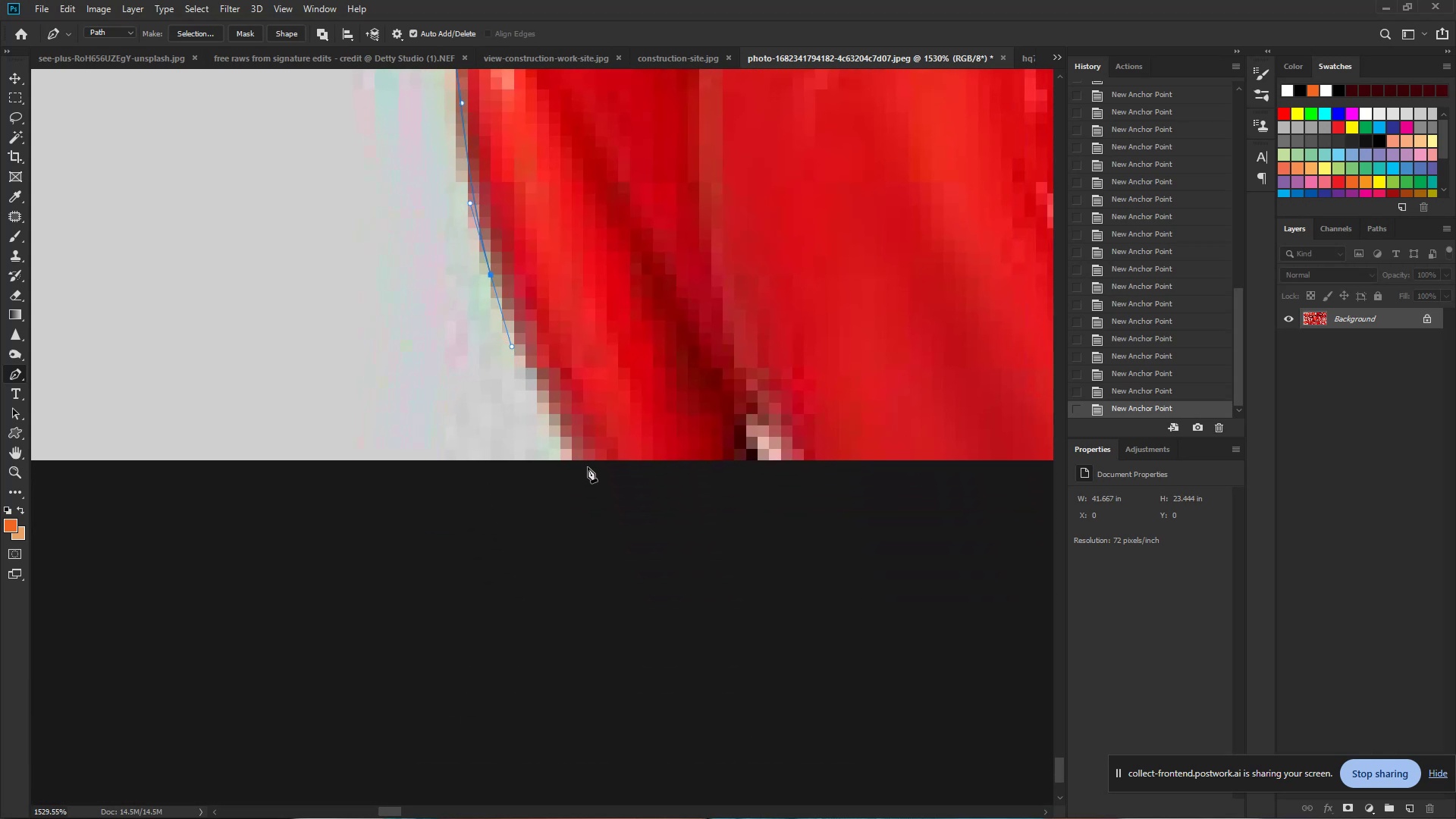 
left_click_drag(start_coordinate=[550, 479], to_coordinate=[511, 347])
 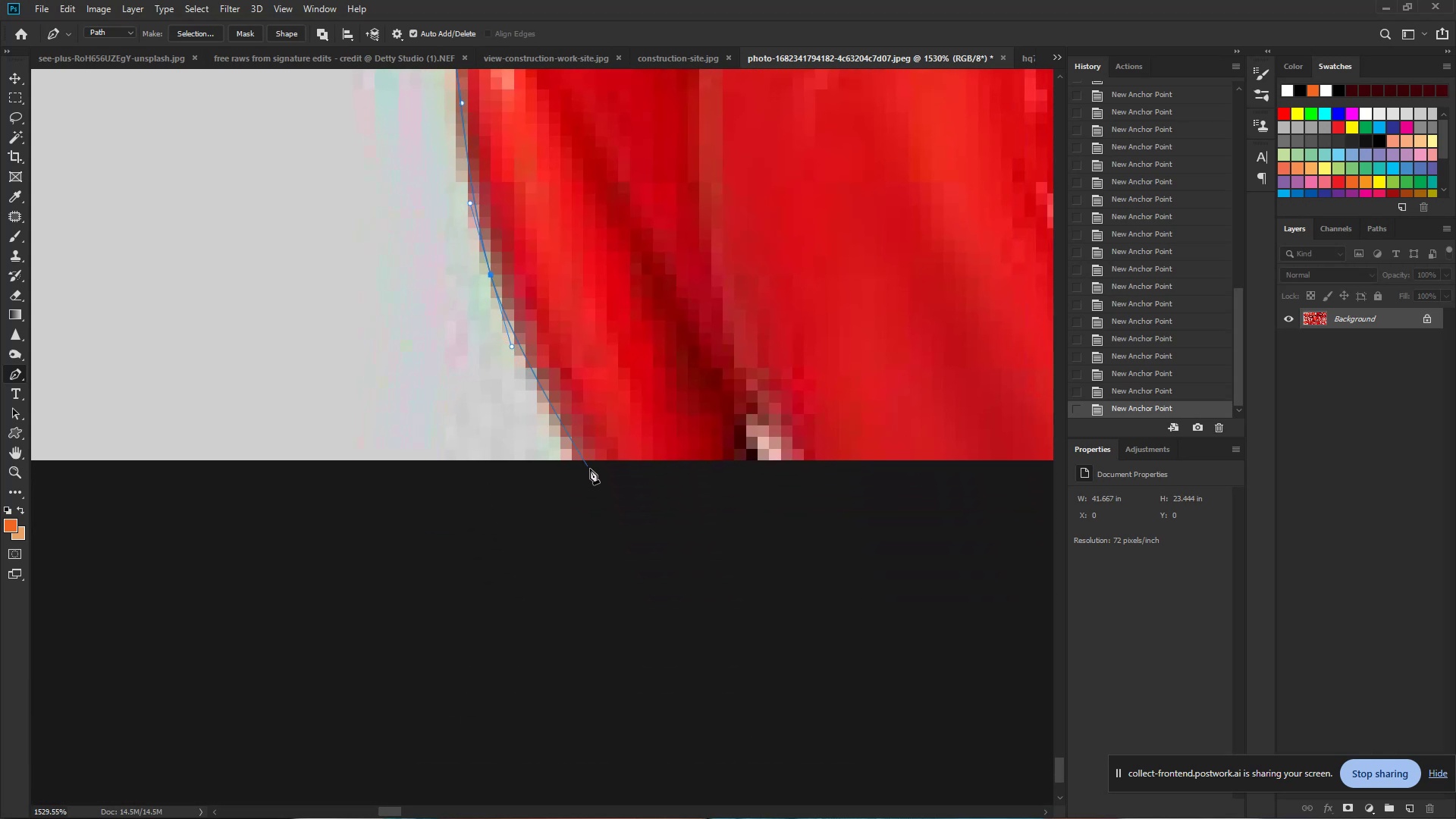 
left_click_drag(start_coordinate=[590, 469], to_coordinate=[631, 510])
 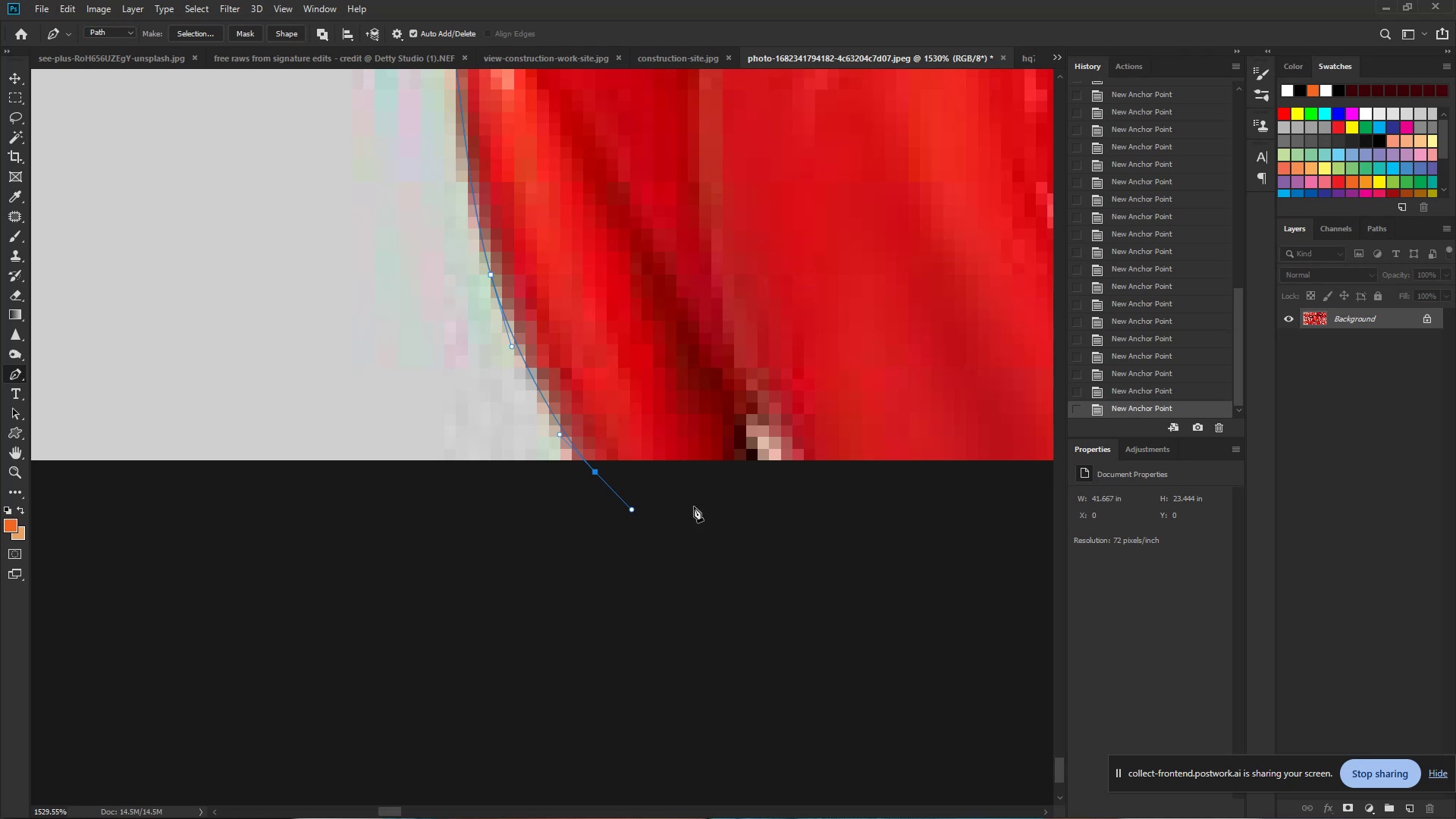 
hold_key(key=ControlLeft, duration=1.71)
 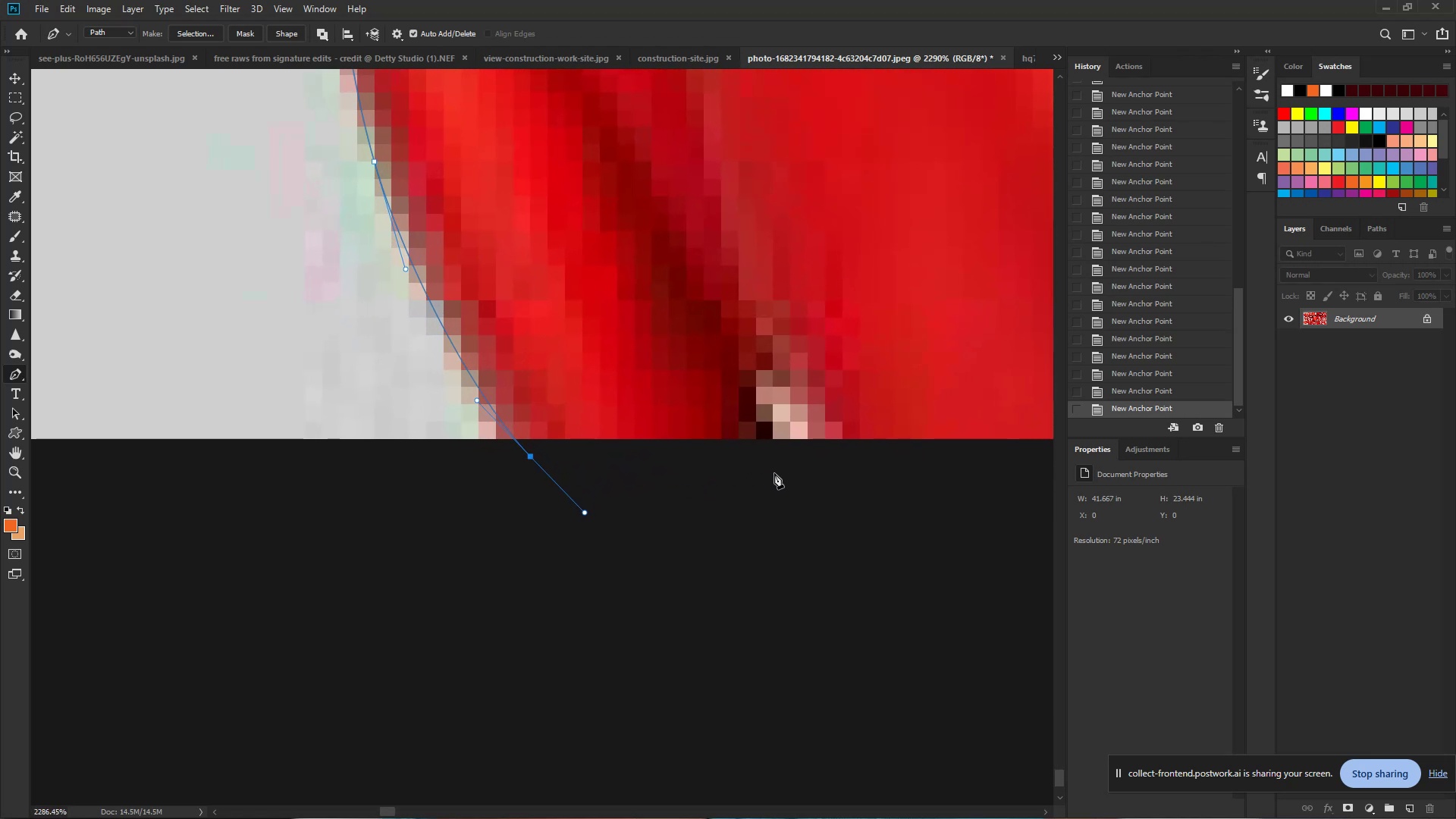 
hold_key(key=Space, duration=1.52)
 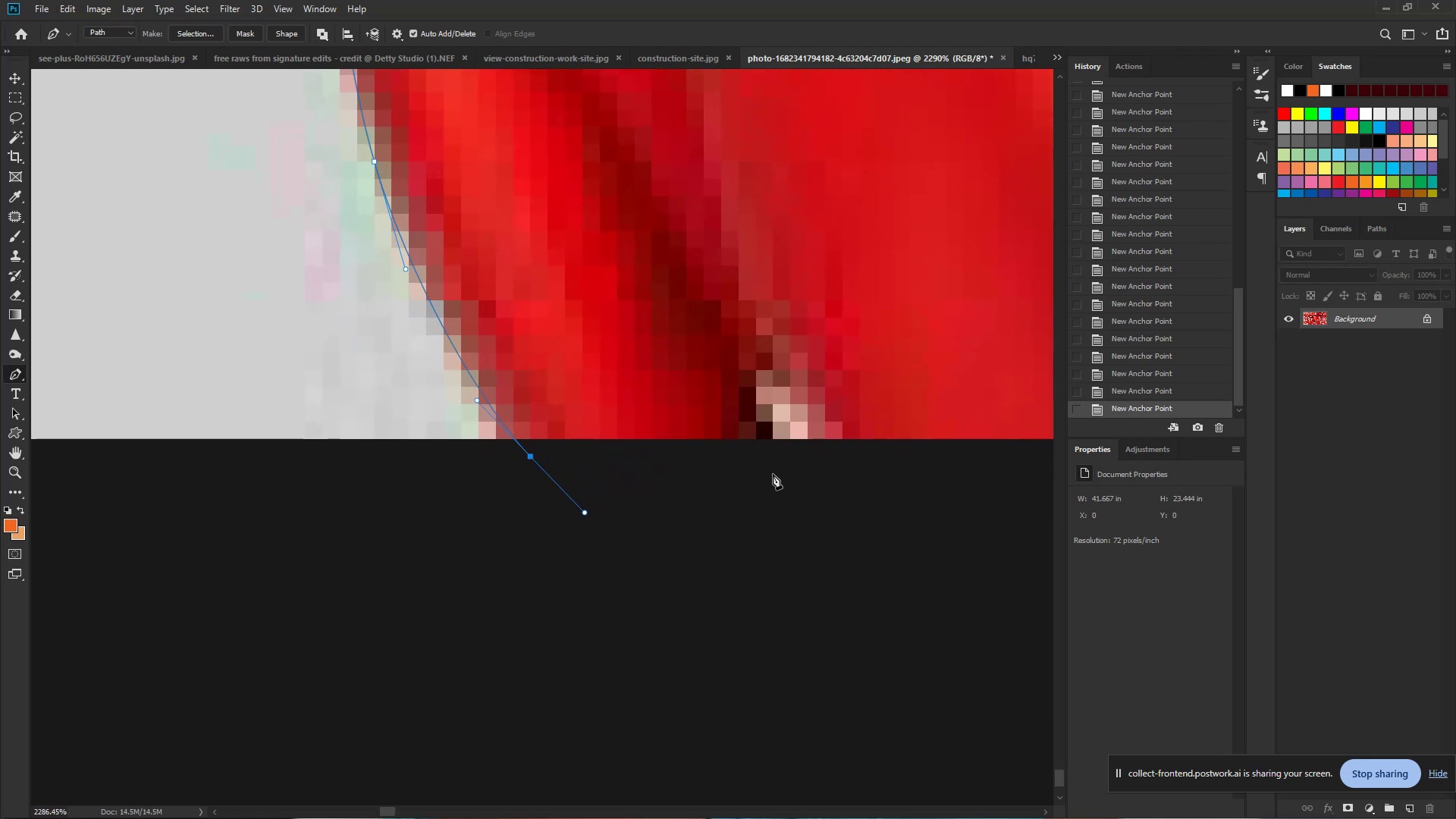 
left_click_drag(start_coordinate=[725, 504], to_coordinate=[738, 505])
 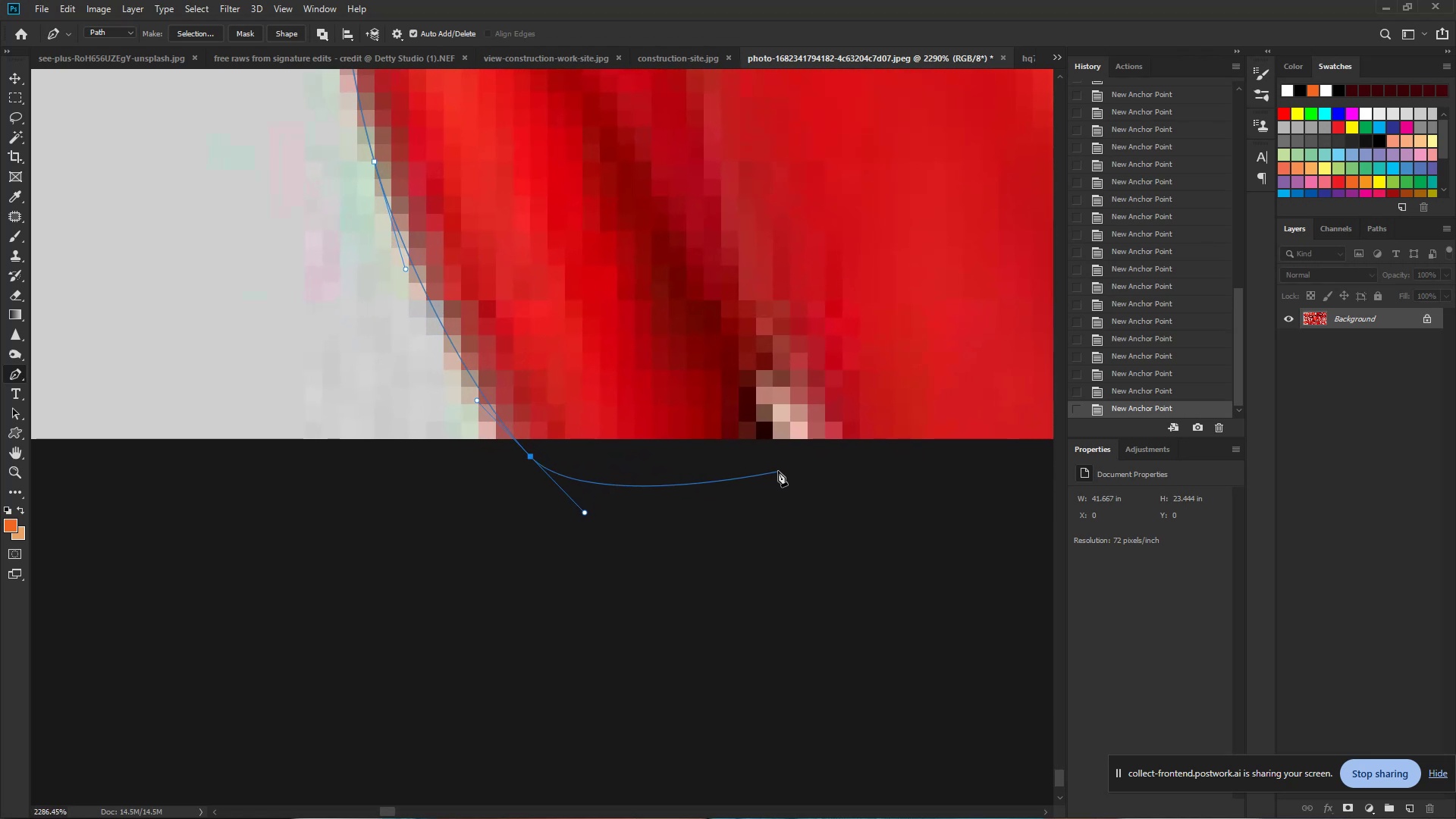 
left_click([780, 469])
 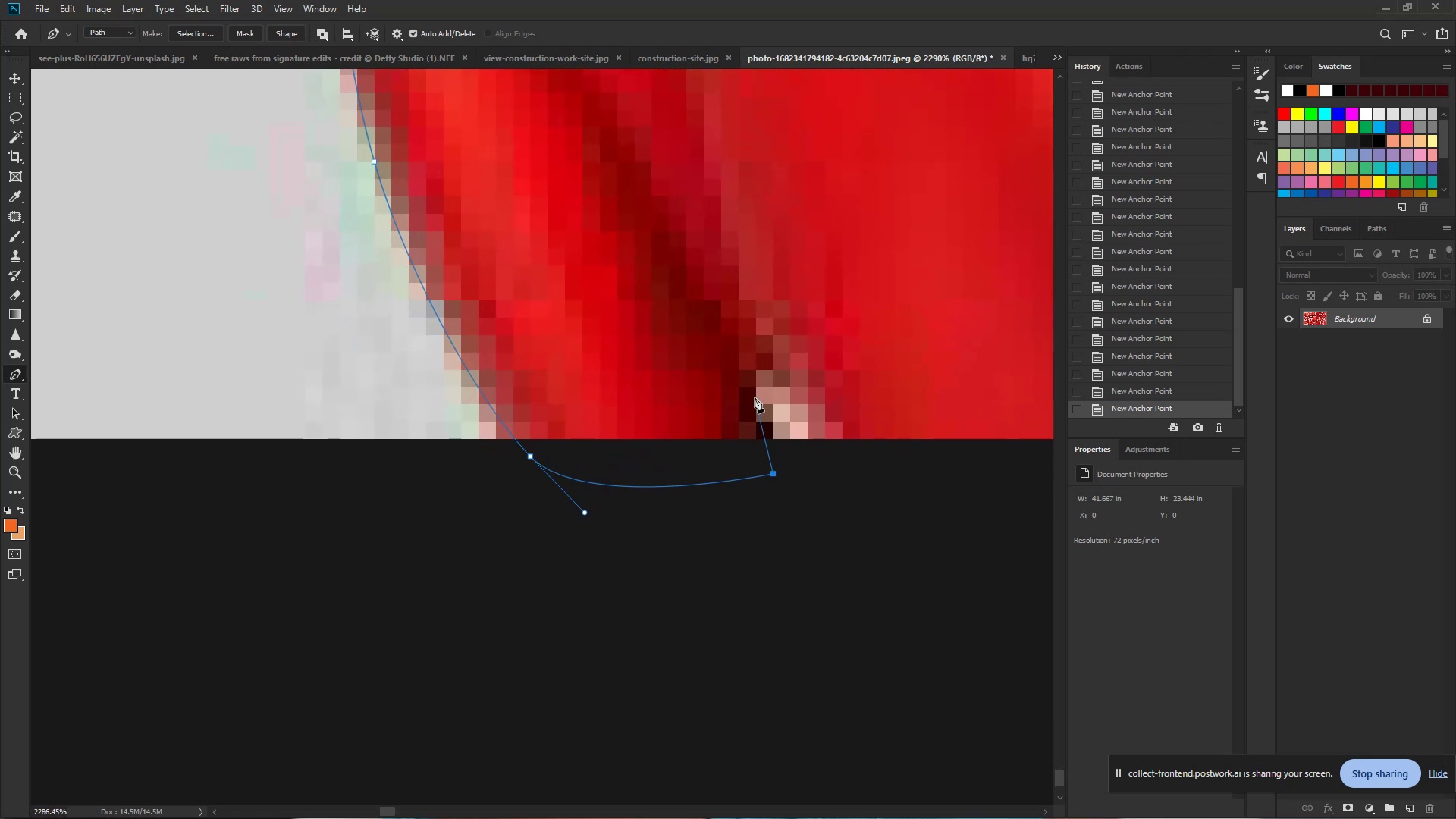 
left_click_drag(start_coordinate=[750, 388], to_coordinate=[748, 375])
 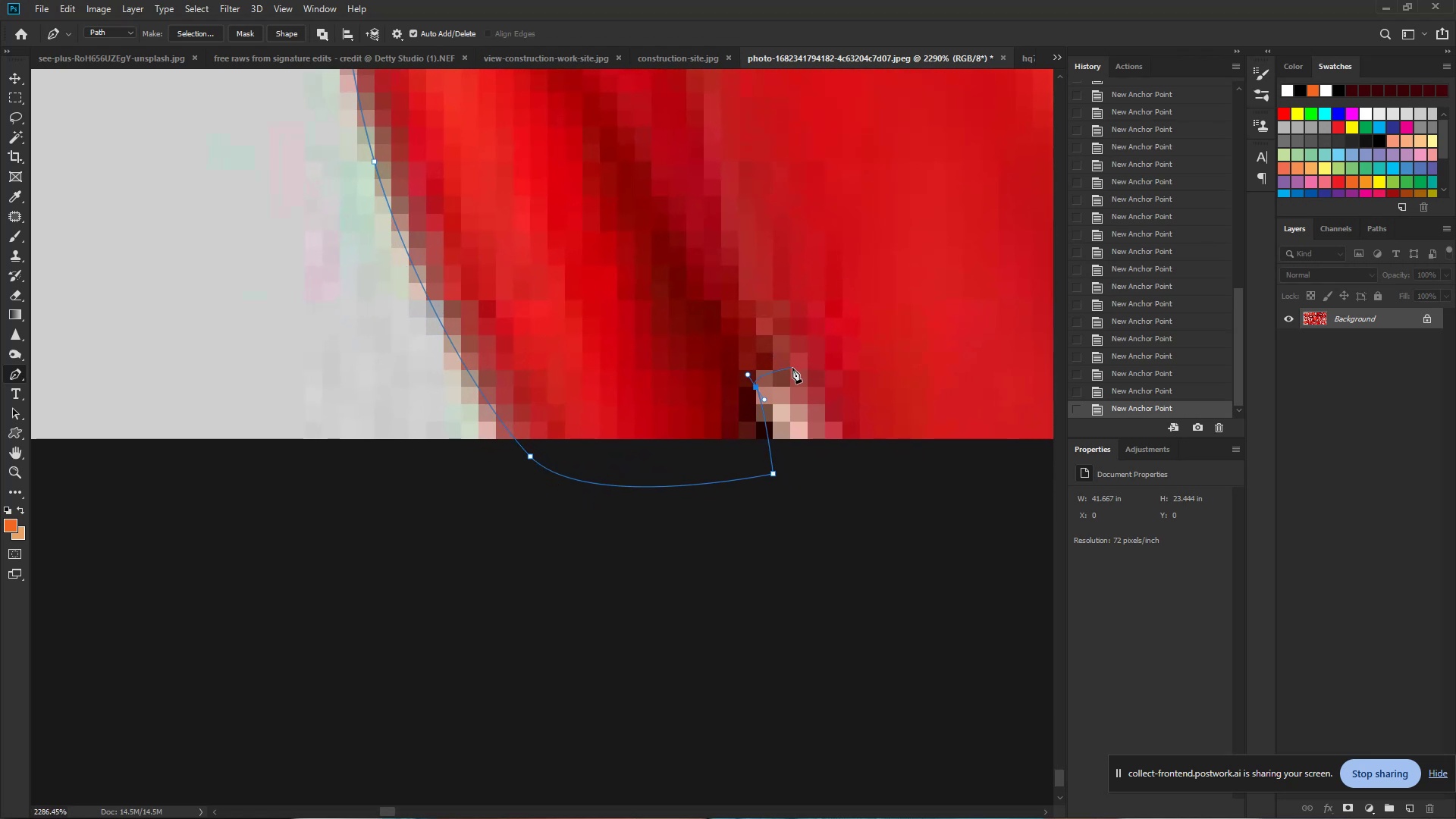 
left_click_drag(start_coordinate=[797, 369], to_coordinate=[826, 392])
 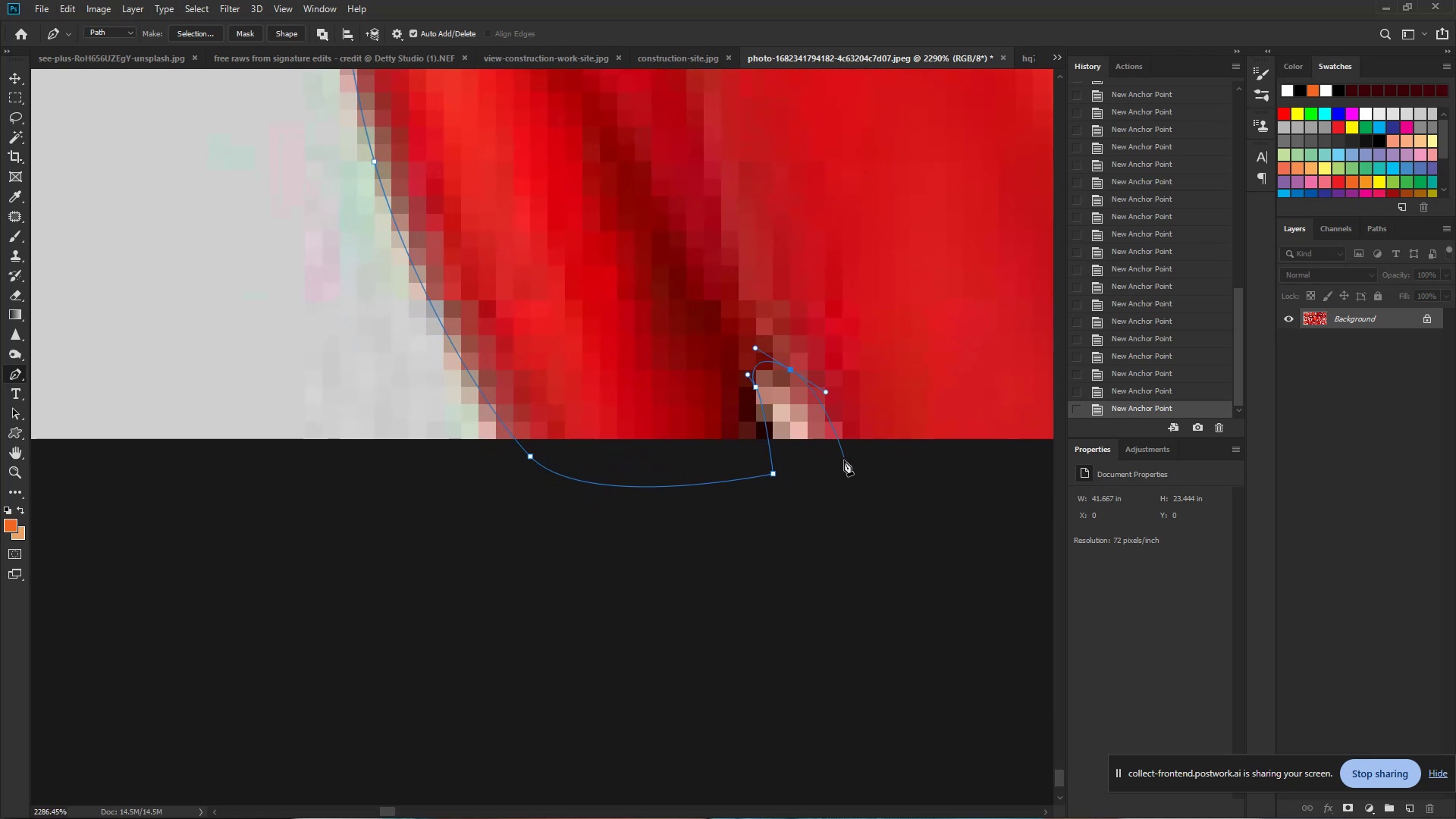 
left_click([845, 469])
 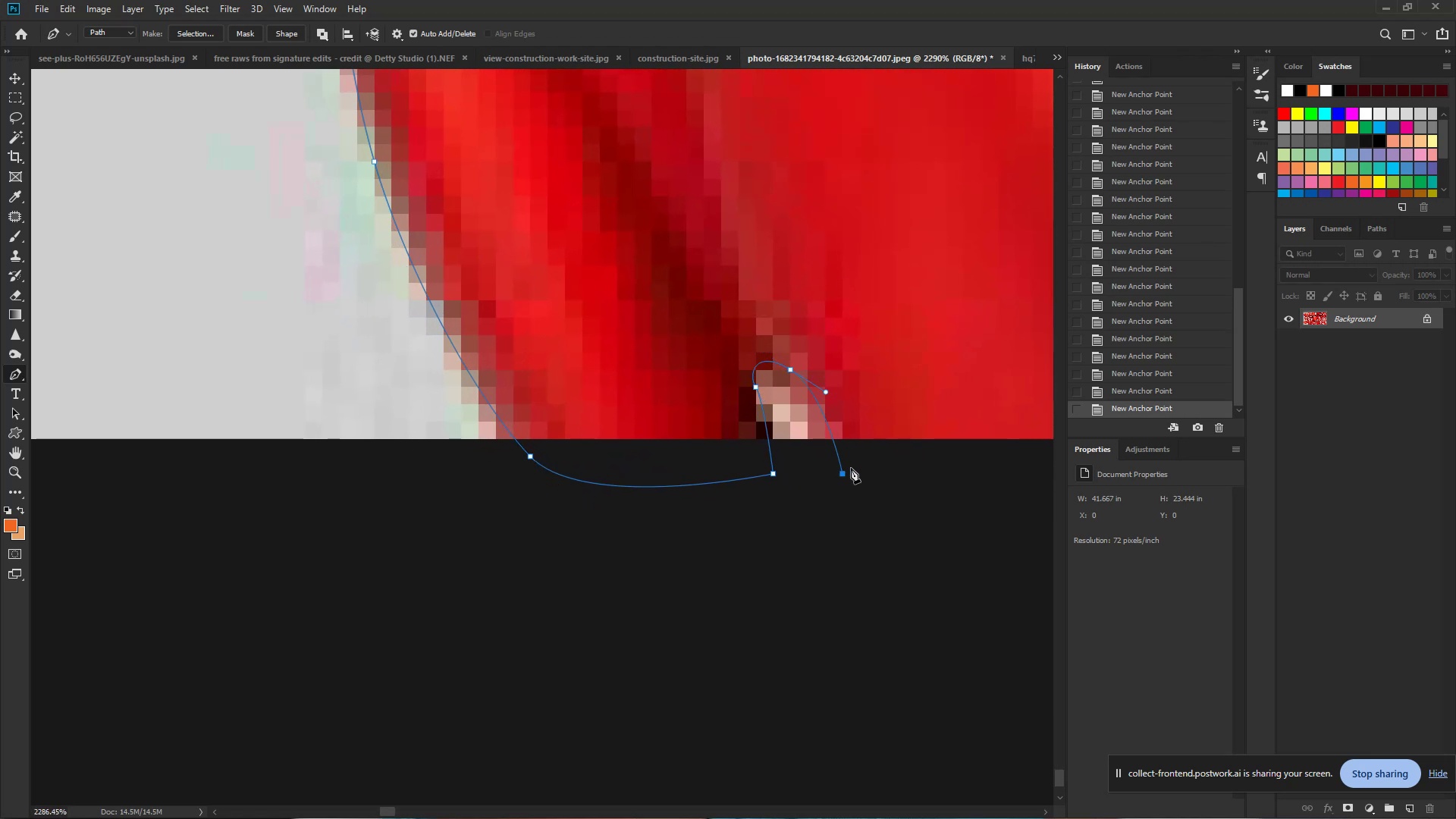 
hold_key(key=ControlLeft, duration=0.72)
 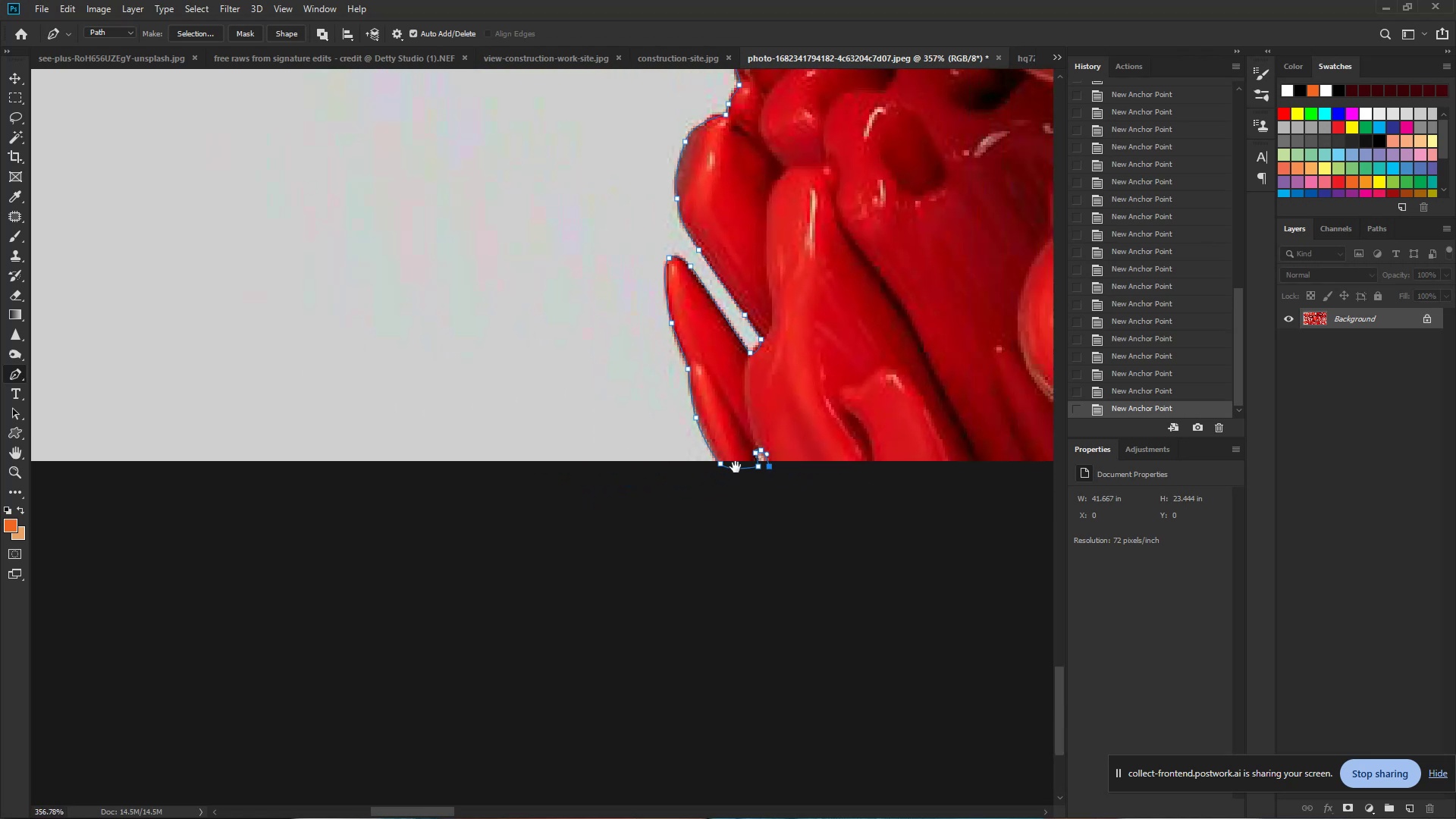 
hold_key(key=Space, duration=0.59)
 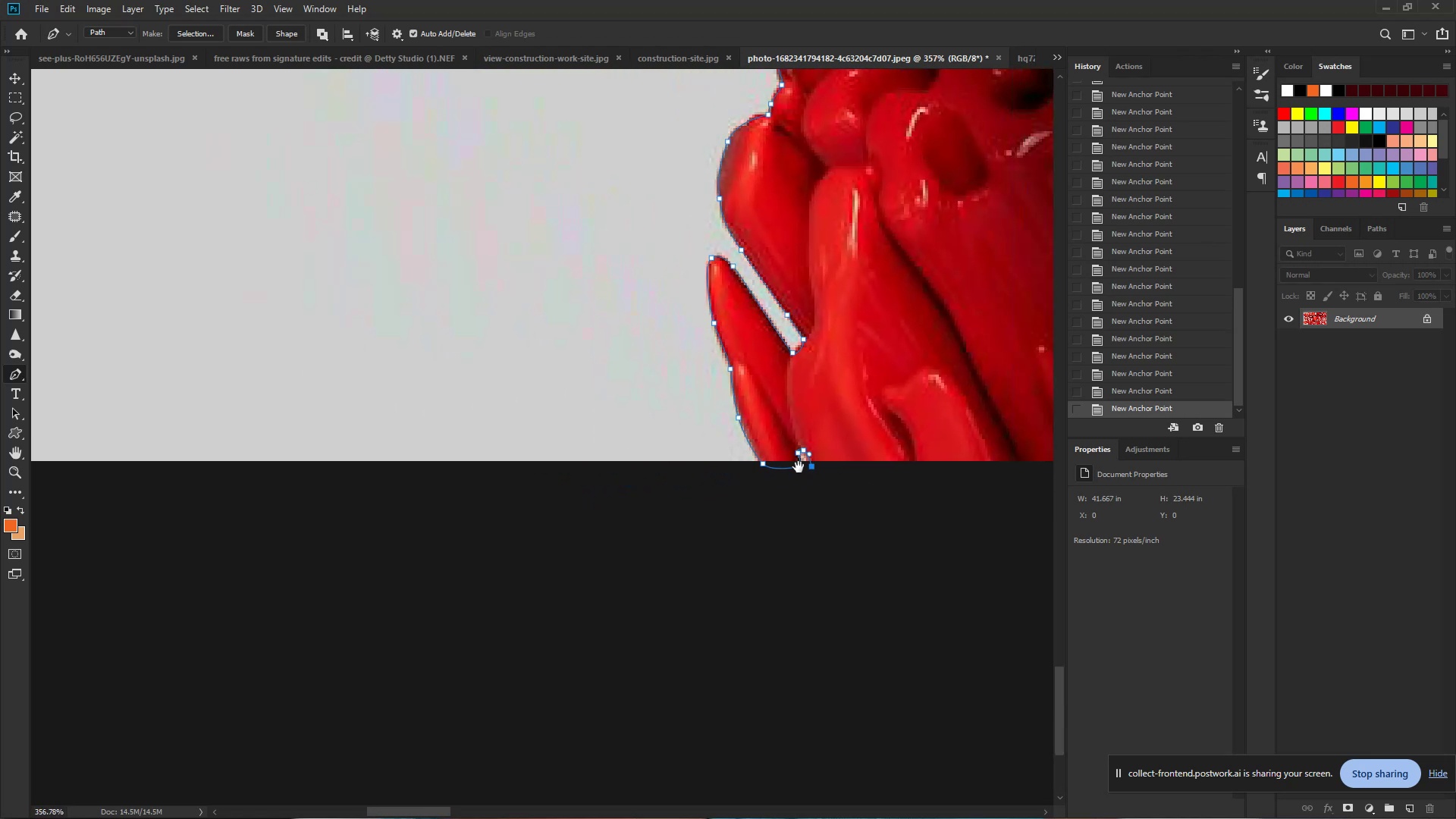 
left_click_drag(start_coordinate=[856, 465], to_coordinate=[744, 463])
 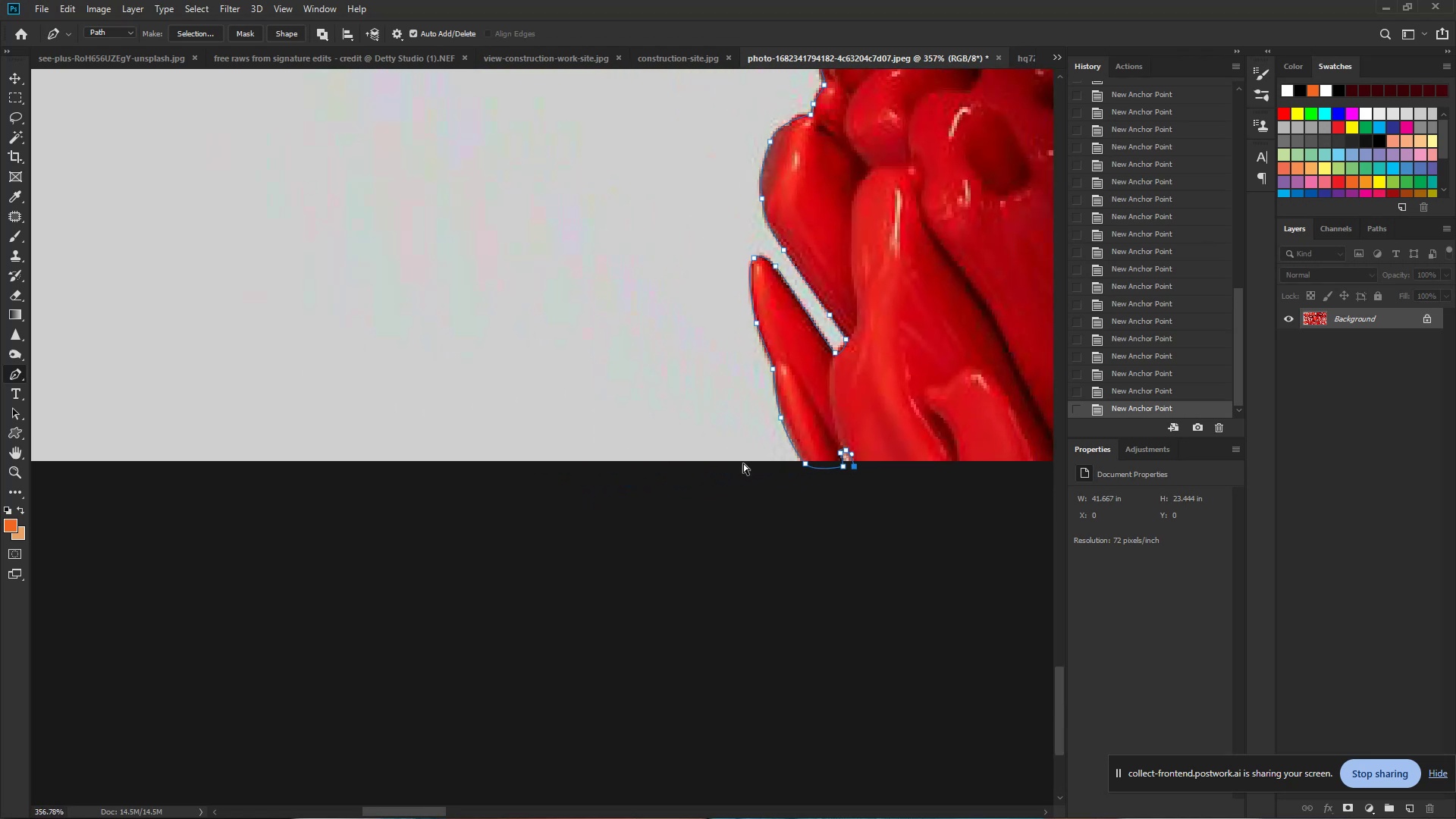 
hold_key(key=Space, duration=1.02)
 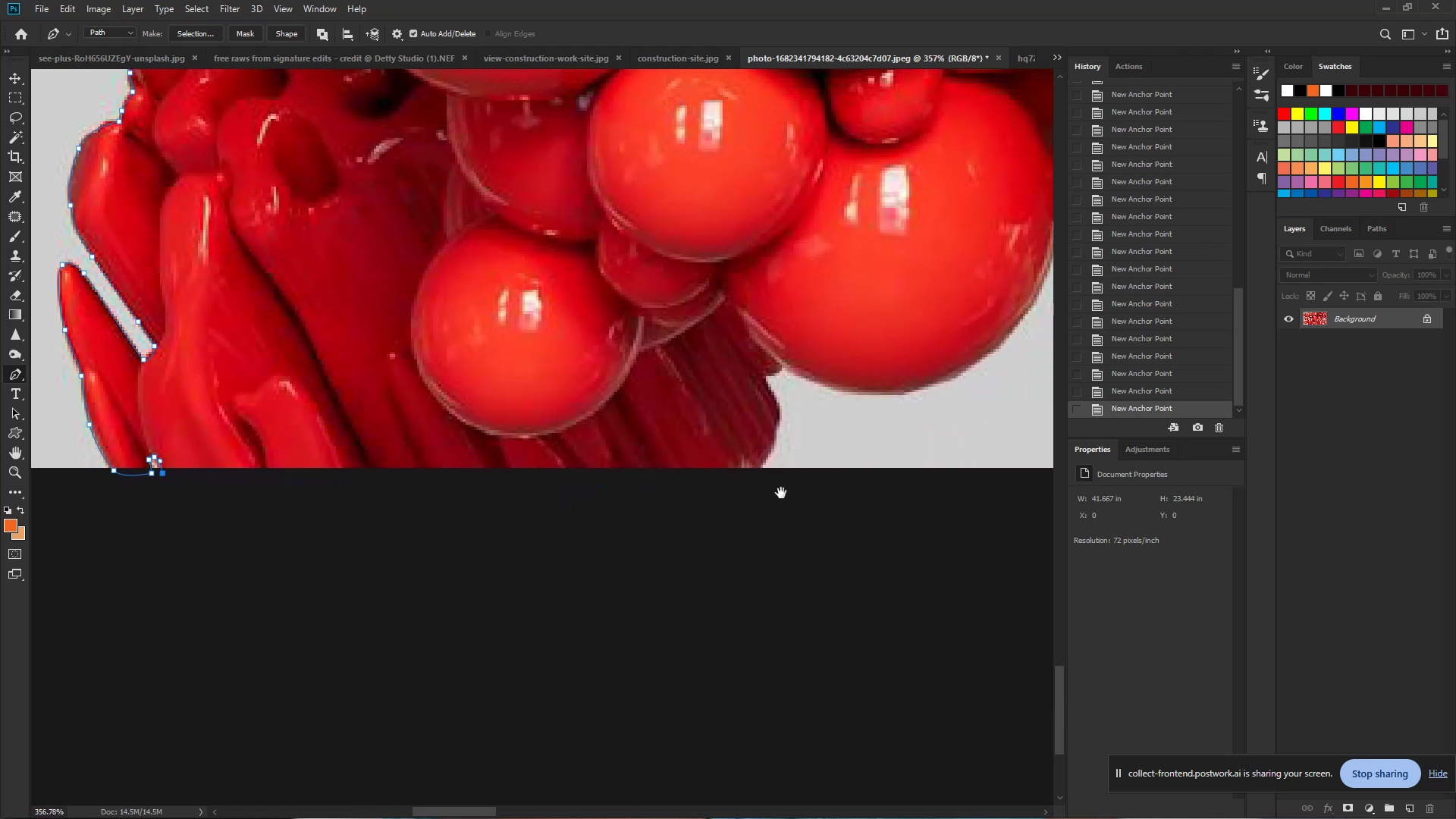 
left_click_drag(start_coordinate=[883, 467], to_coordinate=[278, 473])
 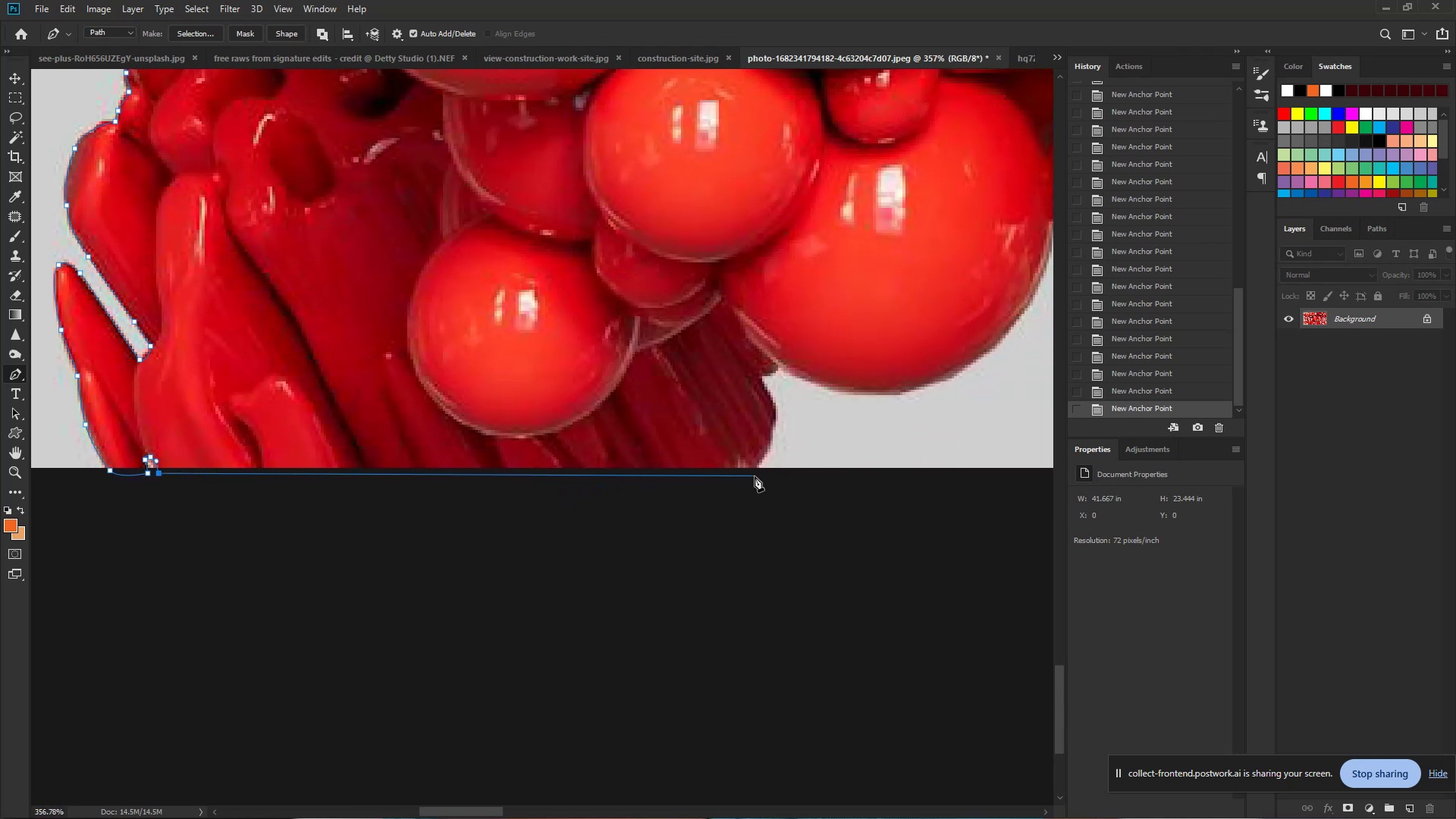 
left_click([755, 476])
 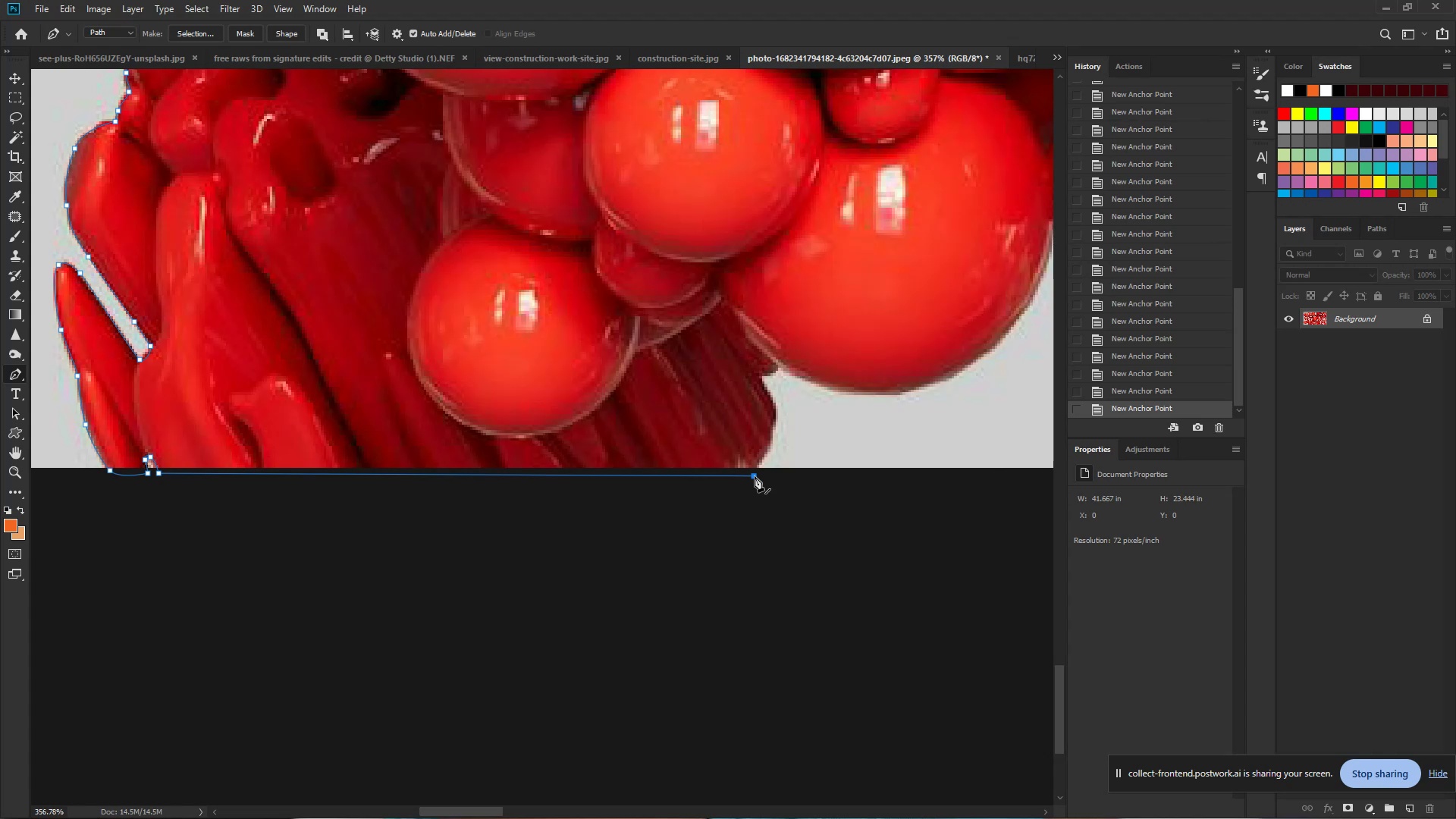 
hold_key(key=ControlLeft, duration=0.69)
 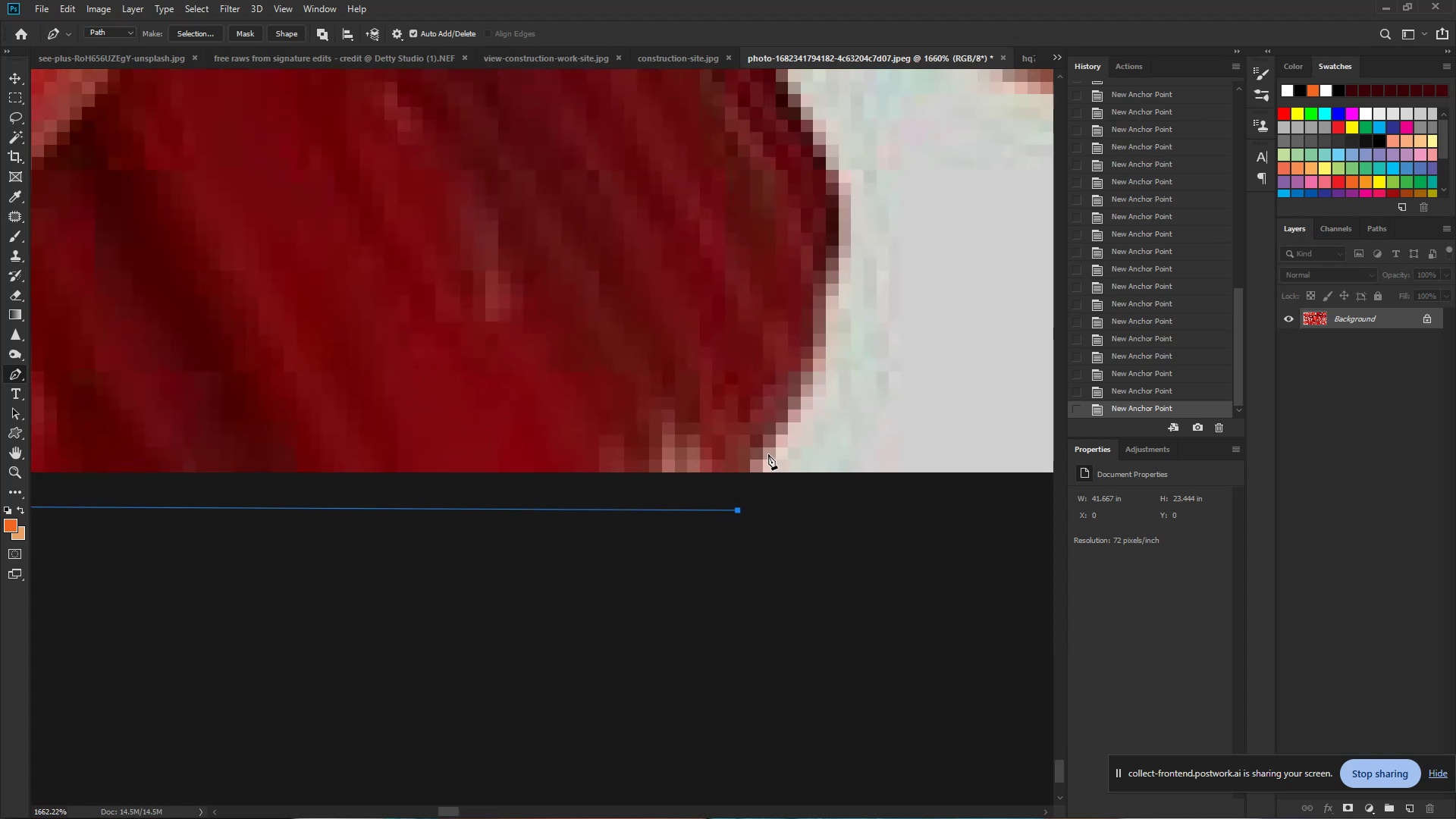 
hold_key(key=Space, duration=0.59)
 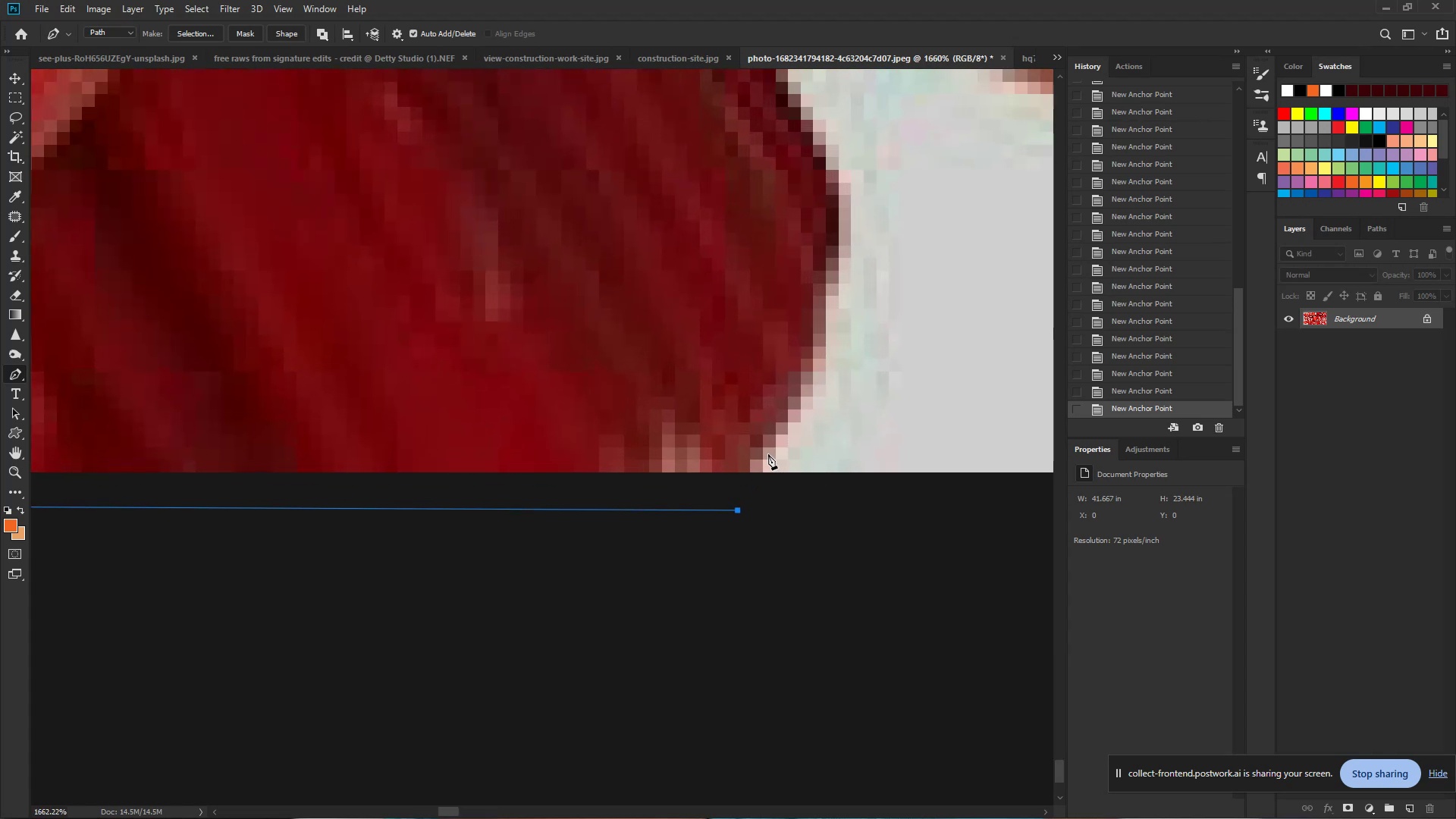 
left_click_drag(start_coordinate=[758, 467], to_coordinate=[852, 477])
 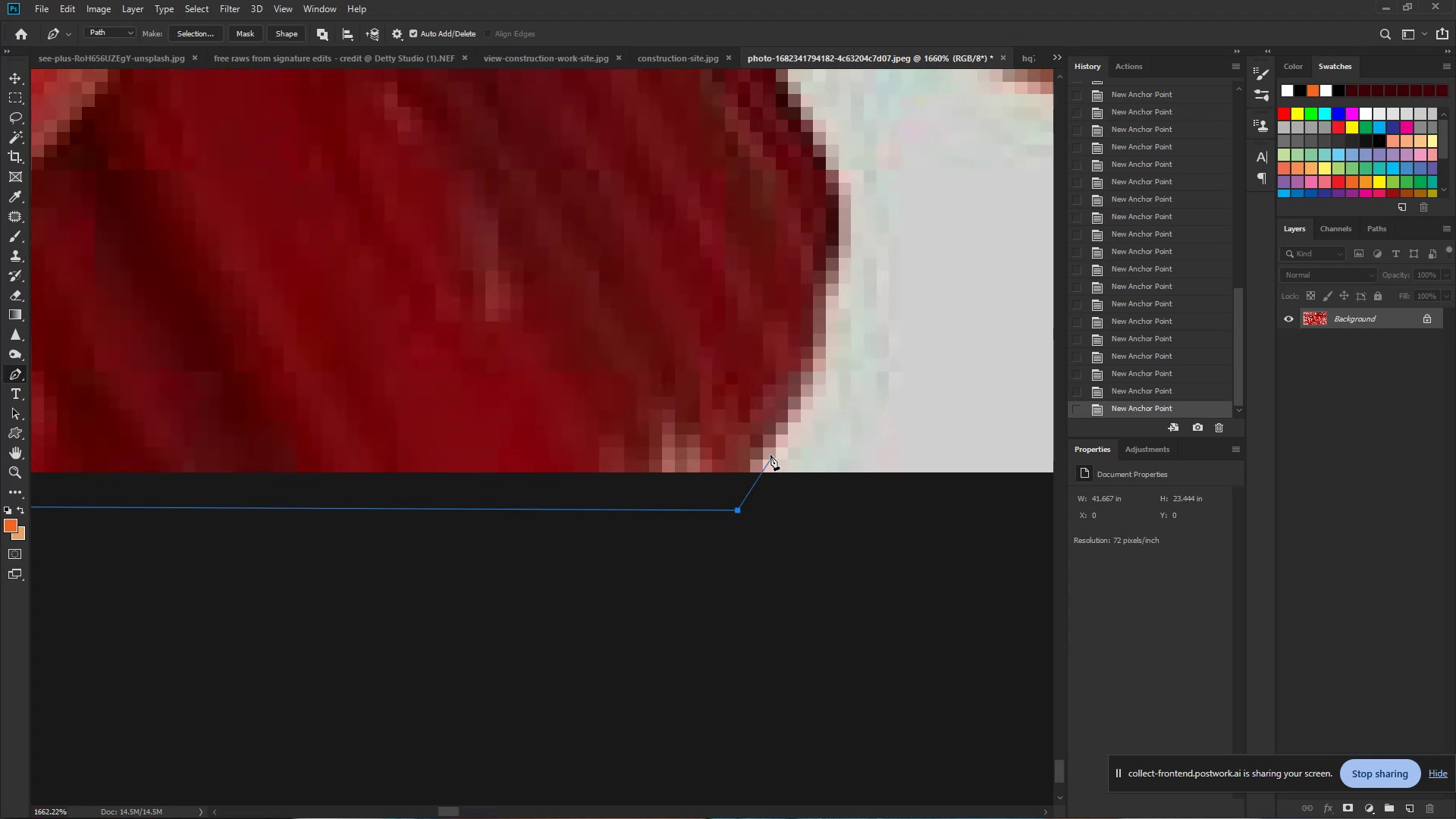 
left_click_drag(start_coordinate=[764, 453], to_coordinate=[776, 436])
 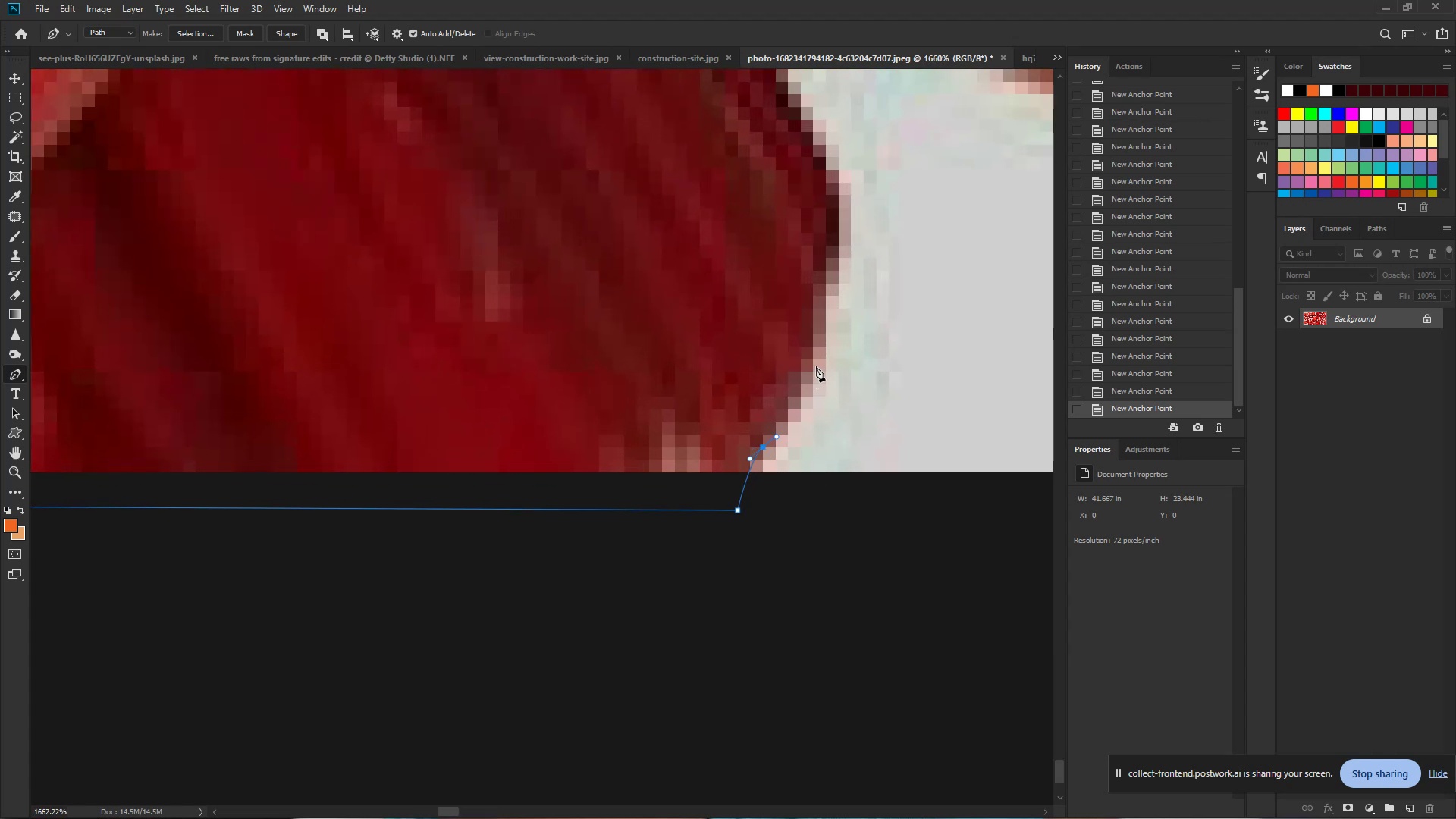 
left_click_drag(start_coordinate=[820, 359], to_coordinate=[829, 331])
 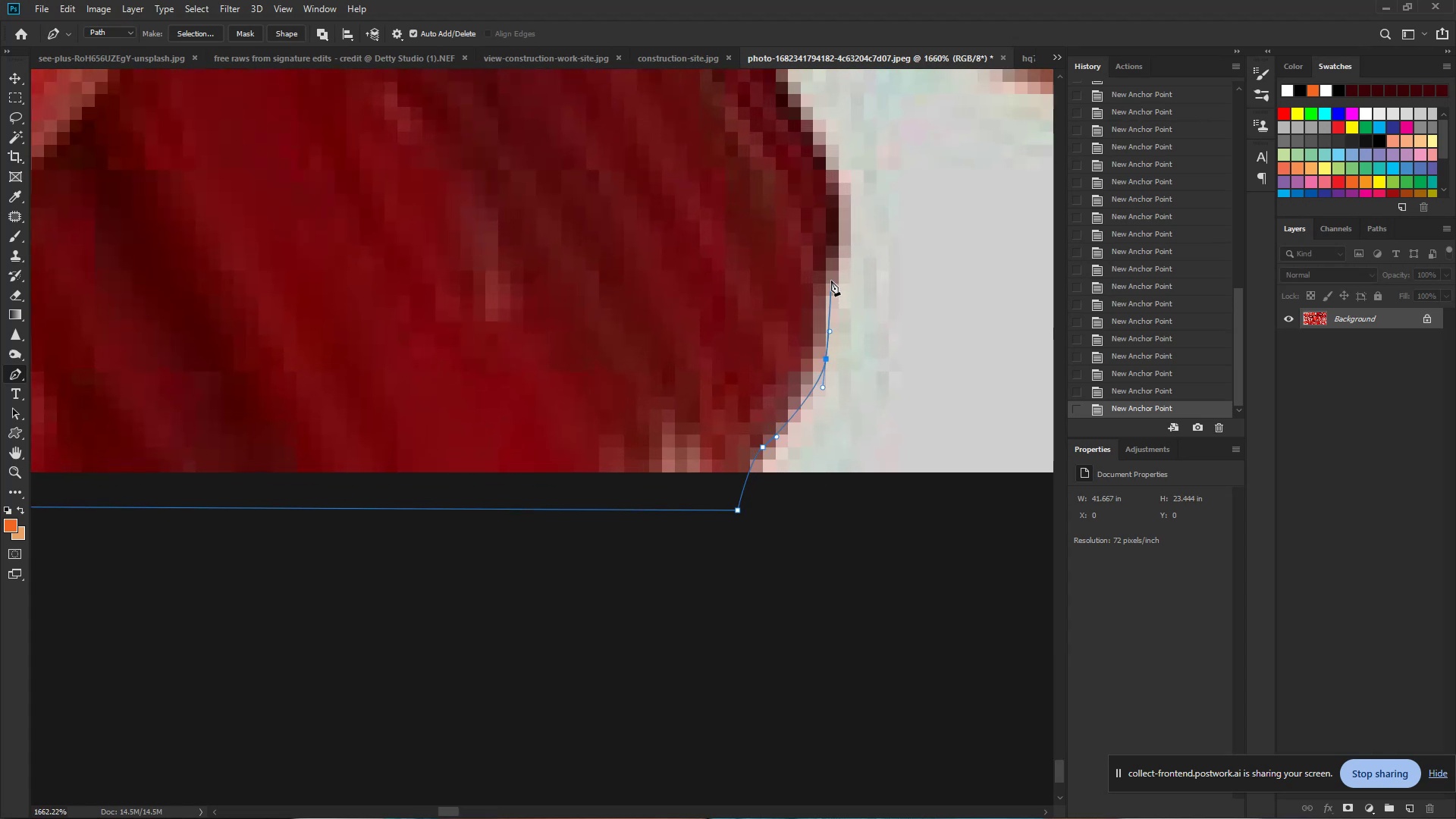 
key(Control+Z)
 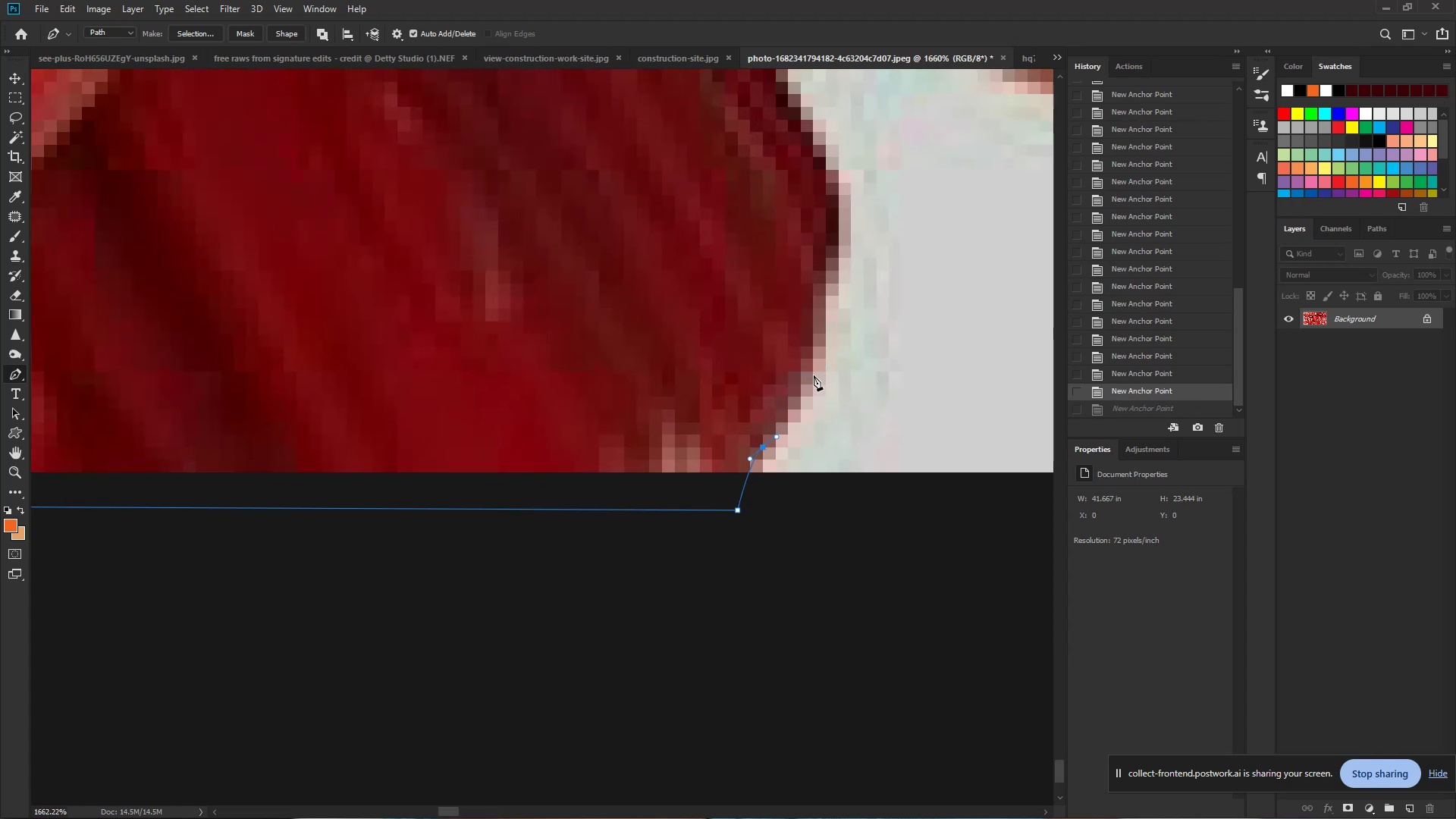 
left_click_drag(start_coordinate=[811, 369], to_coordinate=[824, 322])
 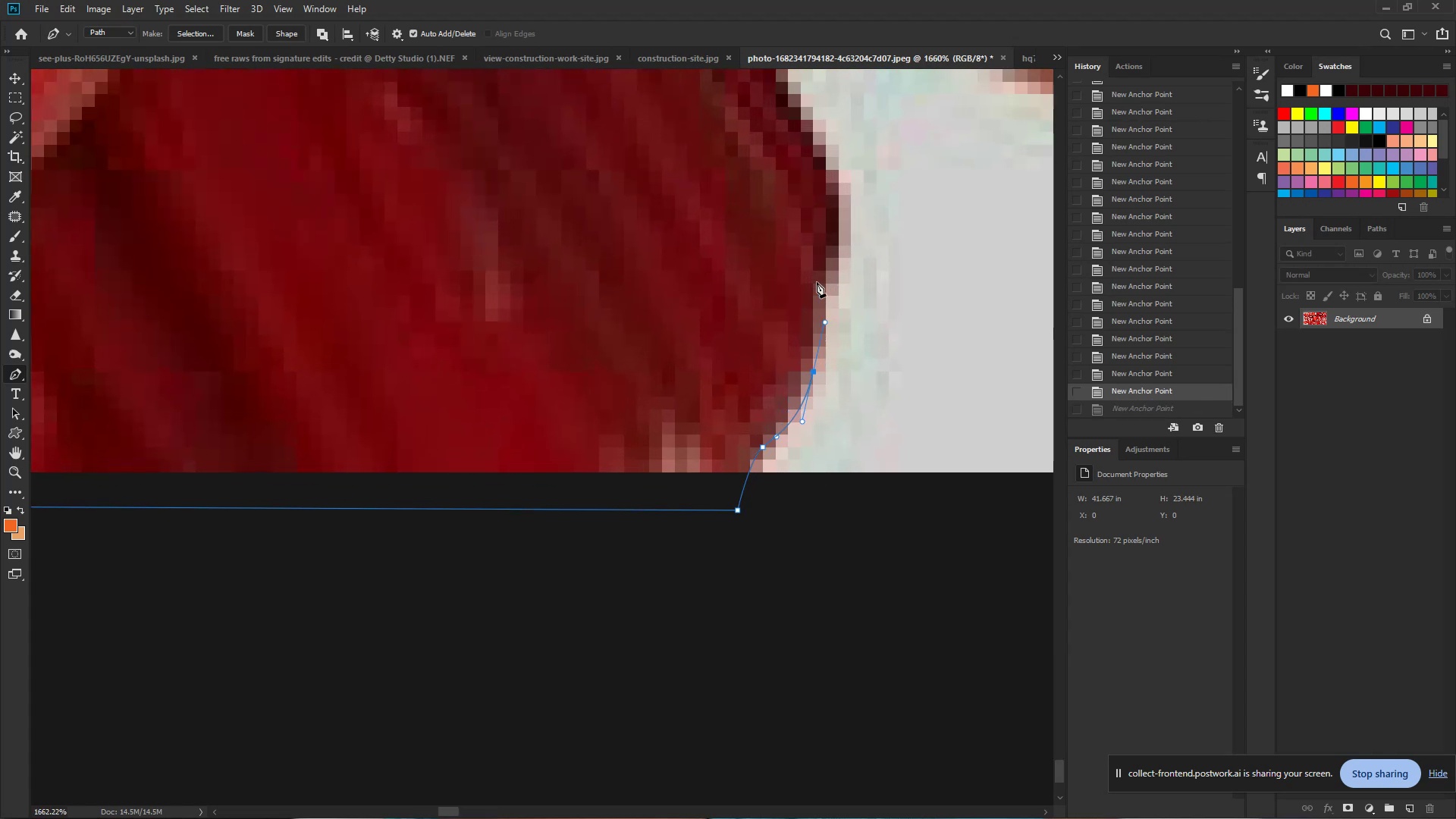 
left_click([816, 281])
 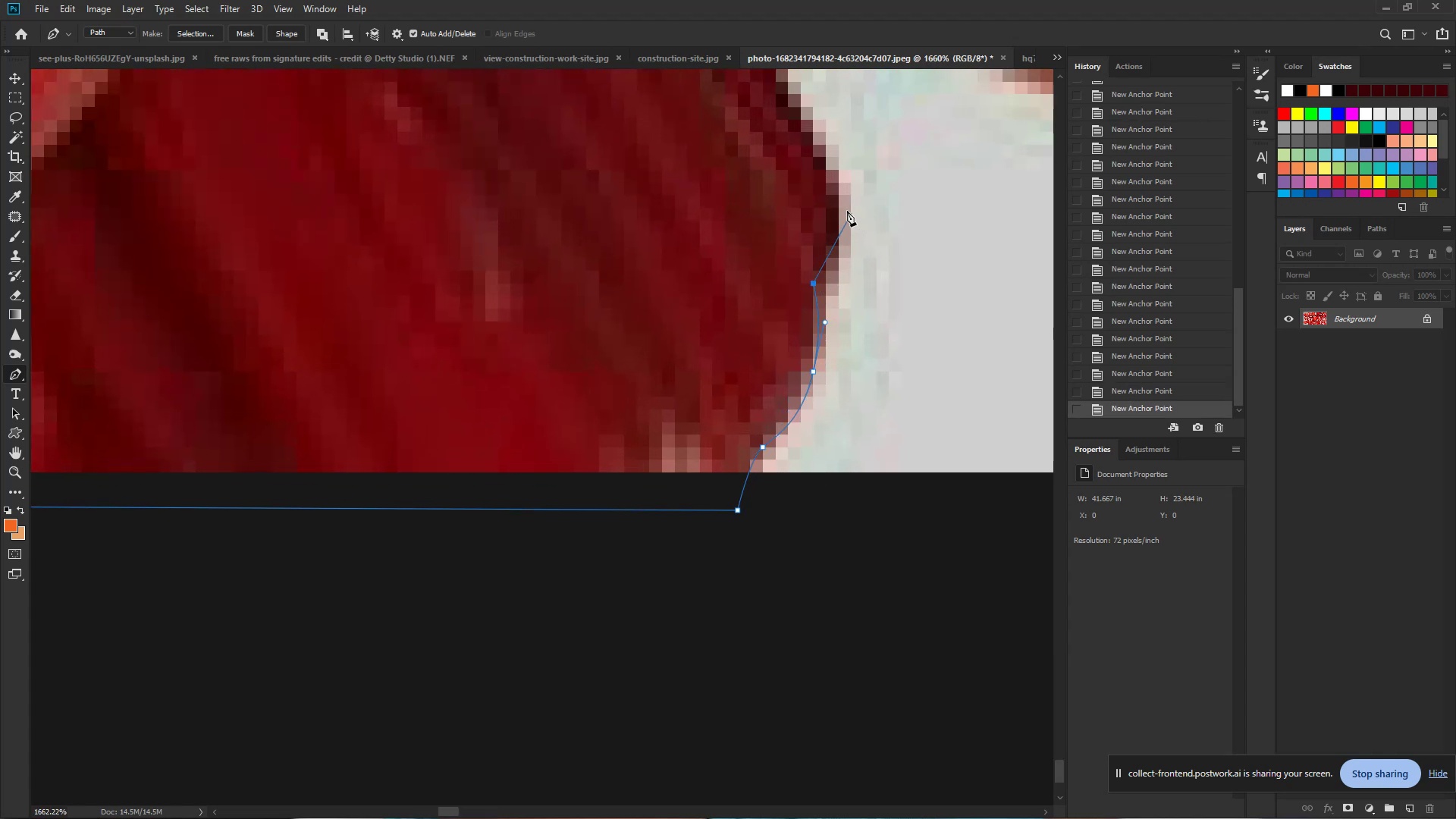 
left_click_drag(start_coordinate=[843, 208], to_coordinate=[835, 151])
 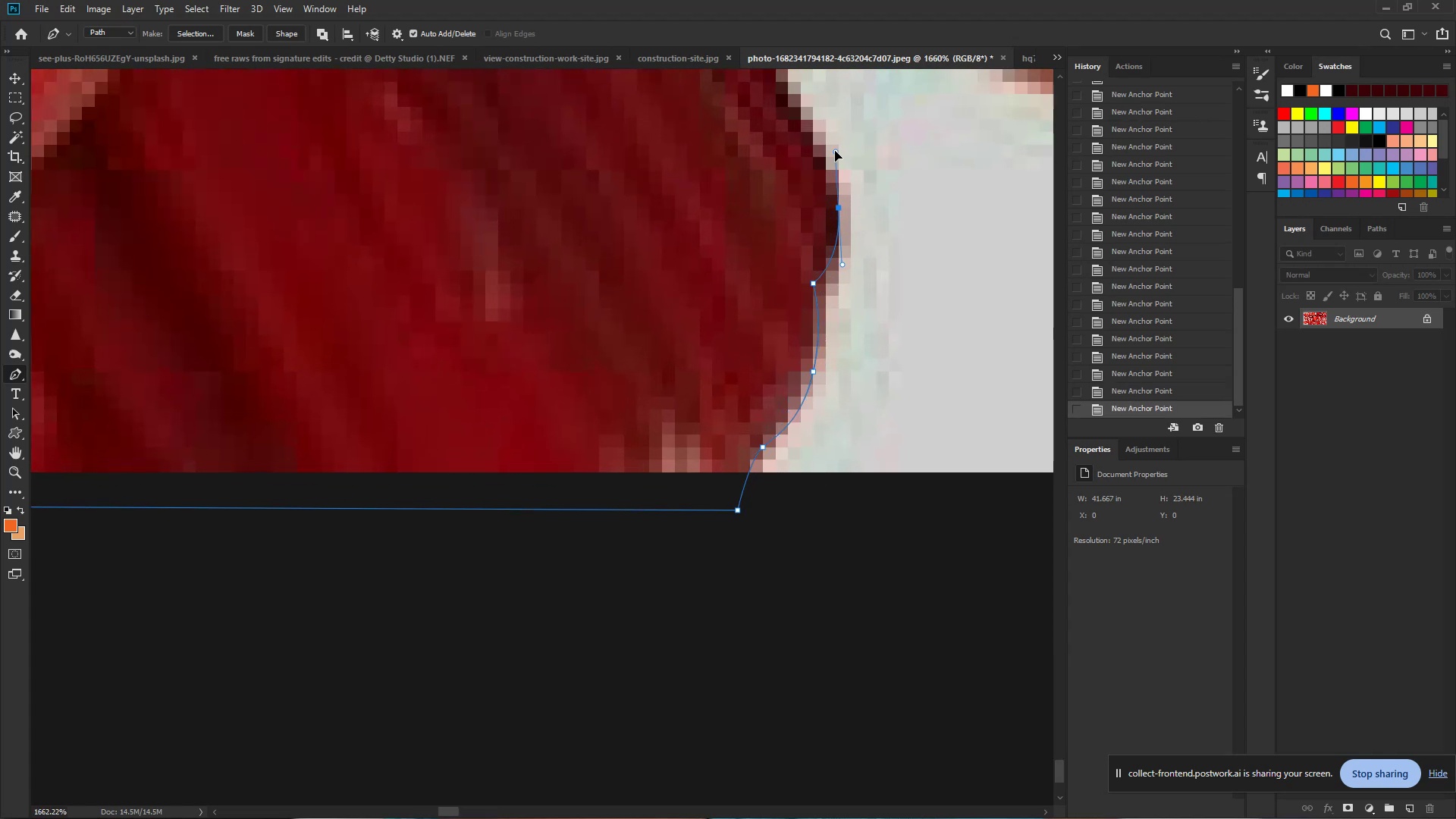 
hold_key(key=Space, duration=0.79)
 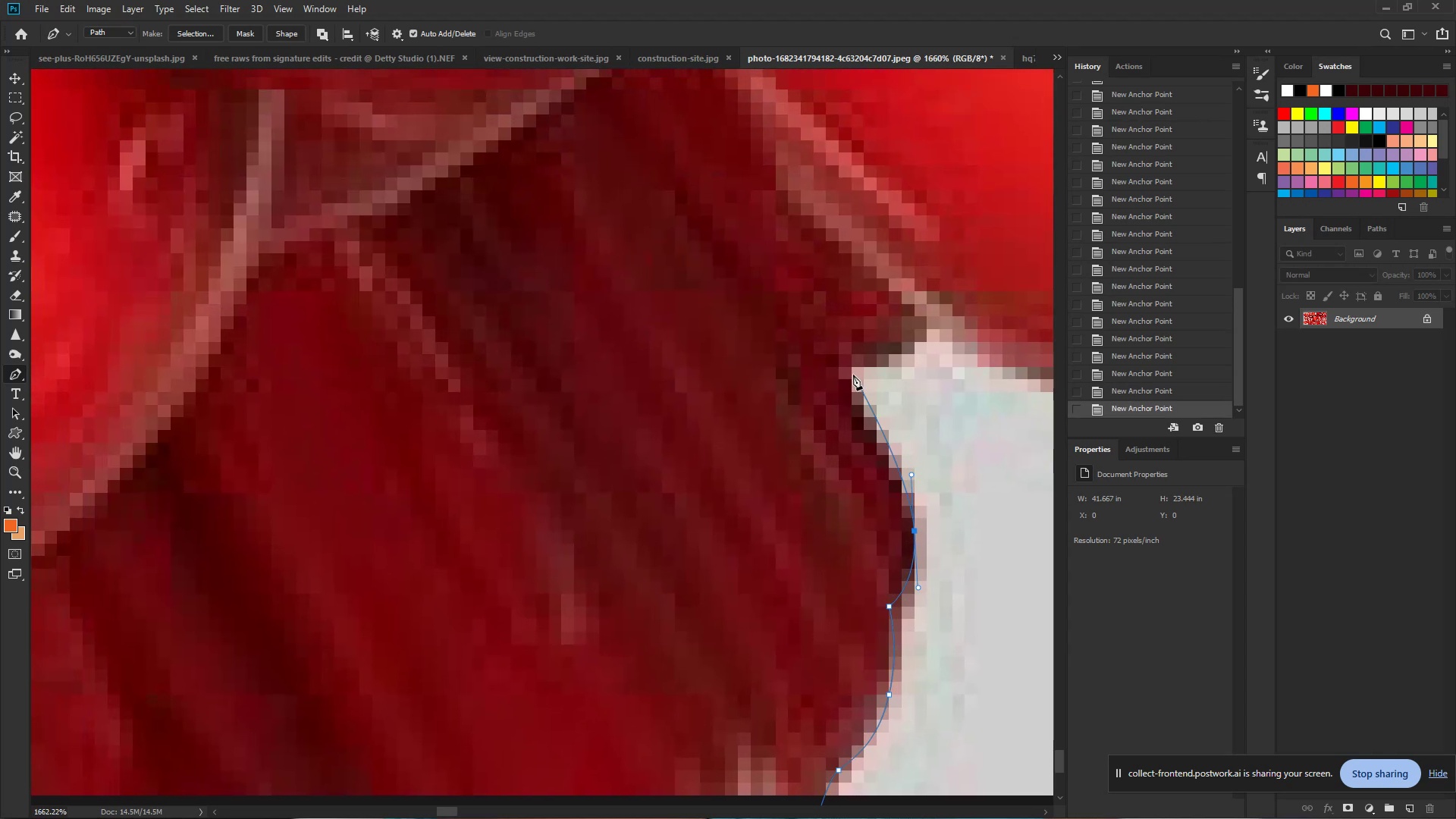 
left_click_drag(start_coordinate=[835, 151], to_coordinate=[911, 474])
 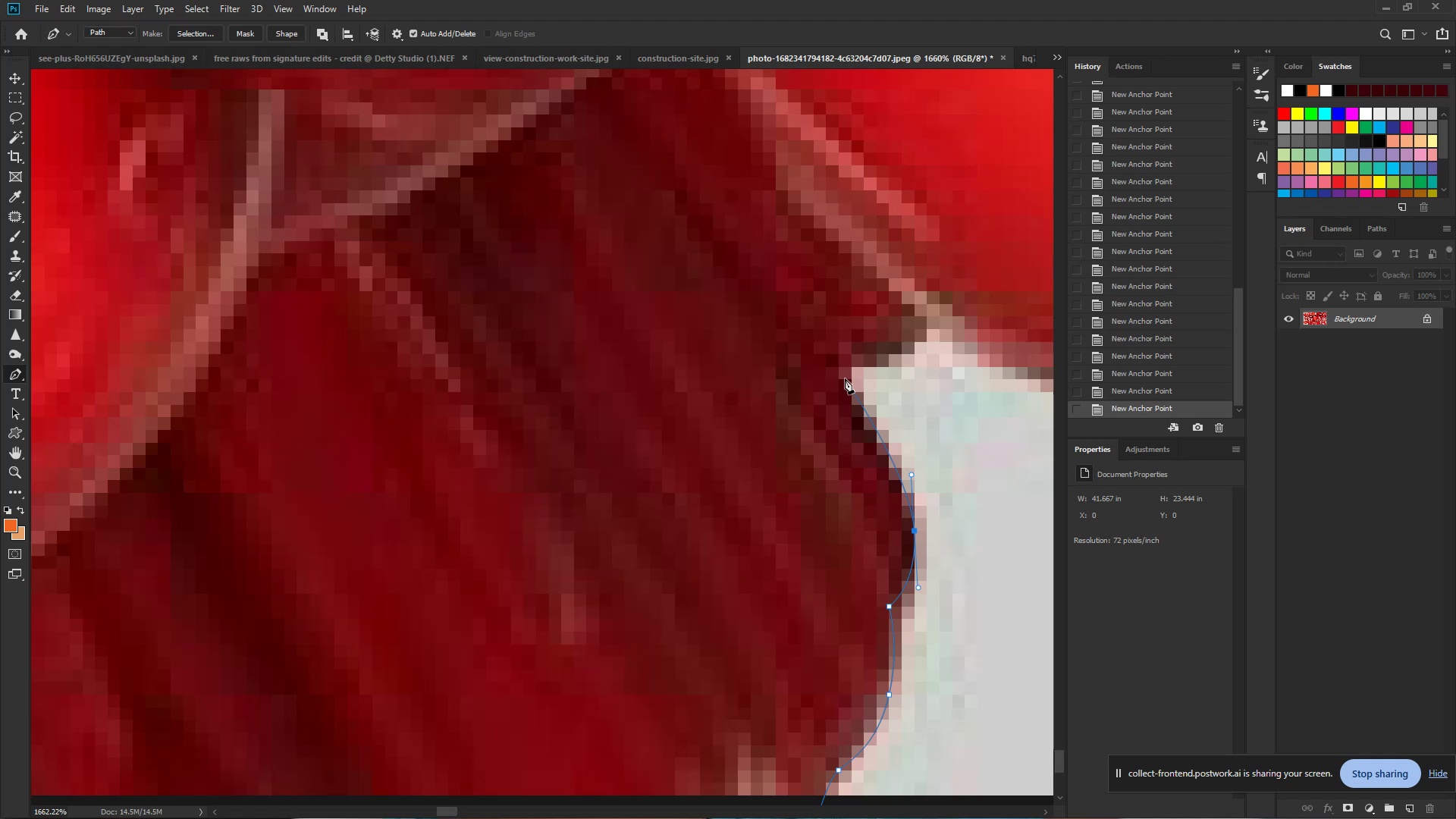 
left_click_drag(start_coordinate=[849, 384], to_coordinate=[849, 356])
 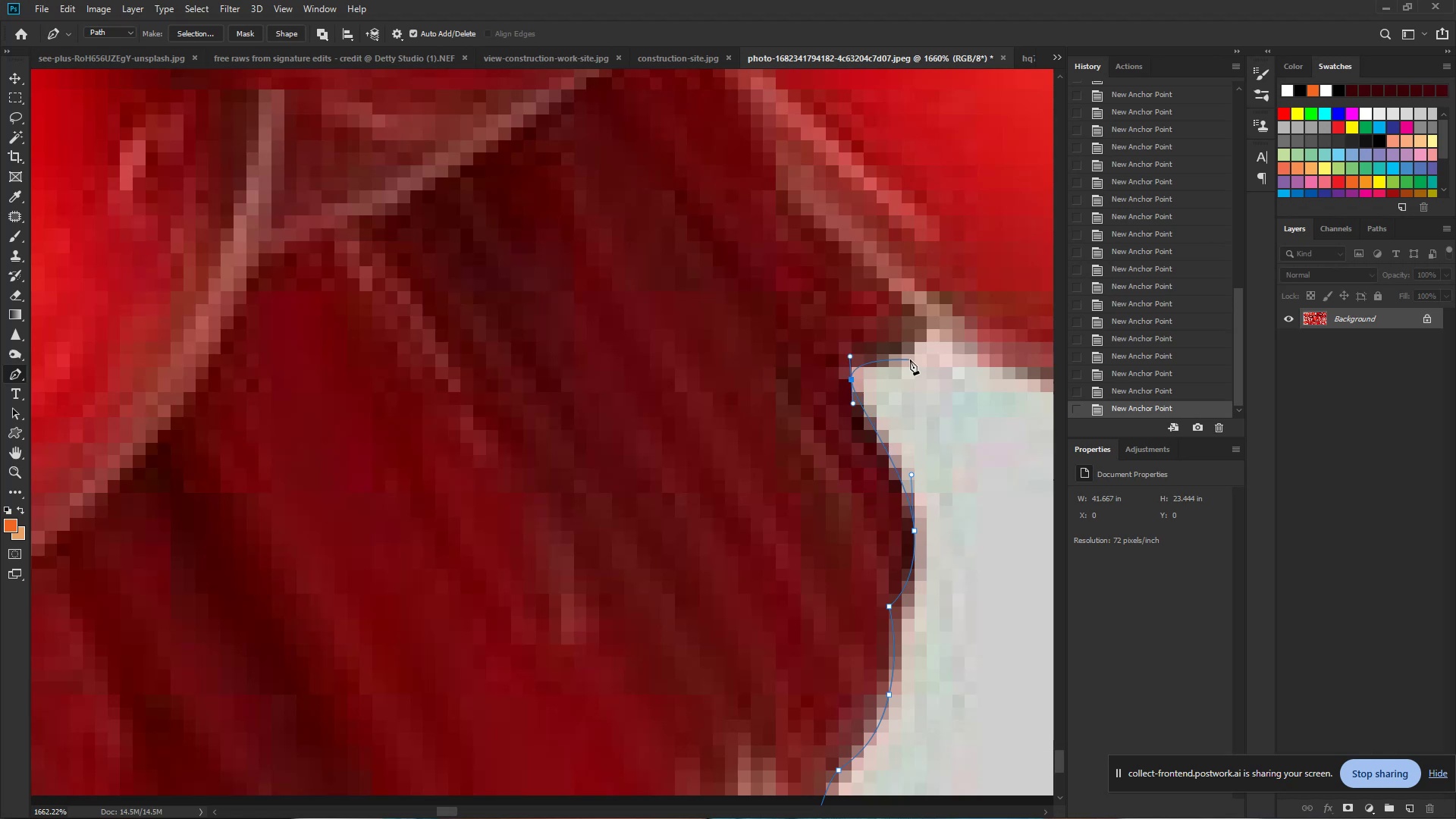 
left_click_drag(start_coordinate=[910, 359], to_coordinate=[929, 341])
 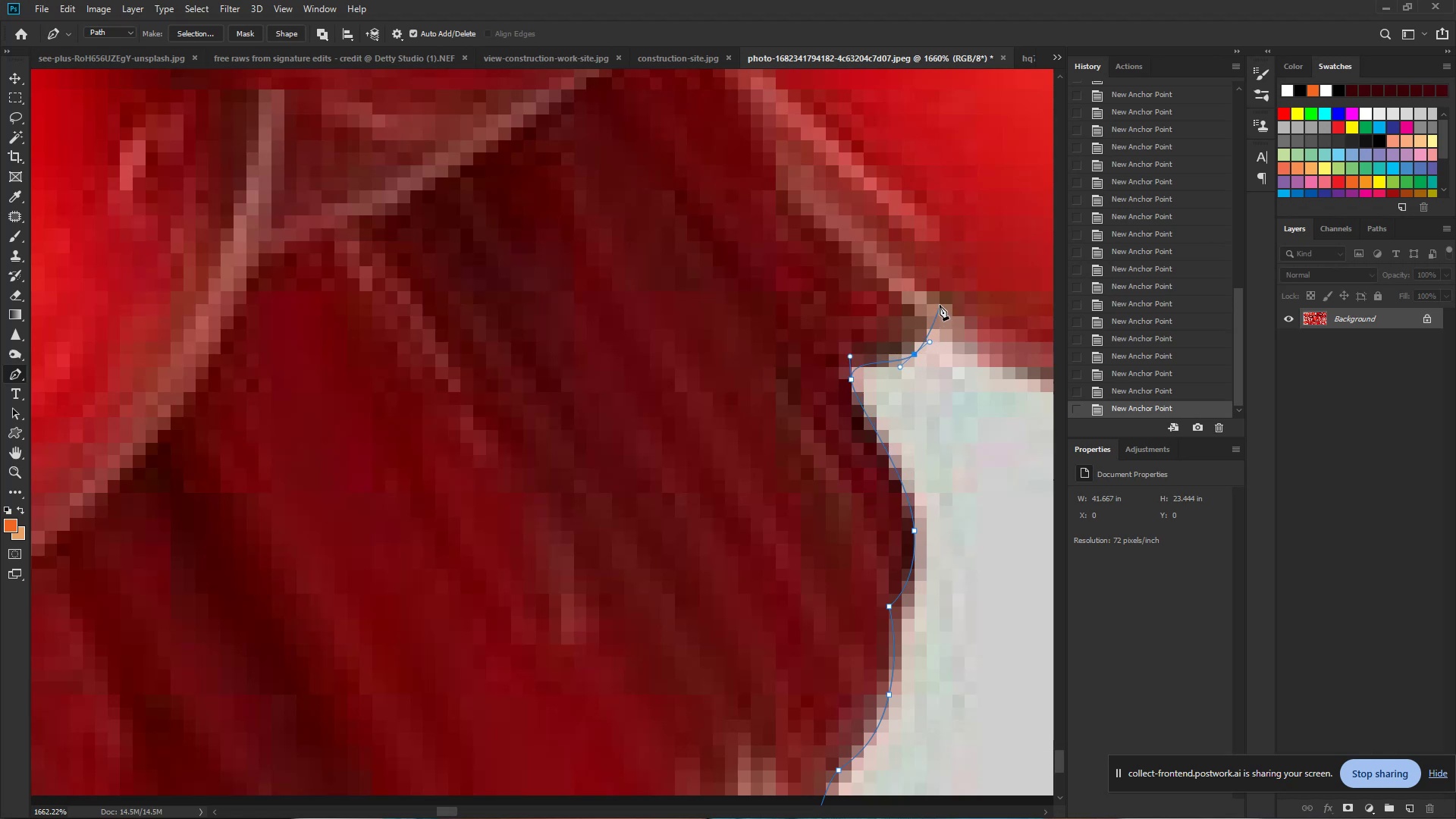 
left_click([940, 303])
 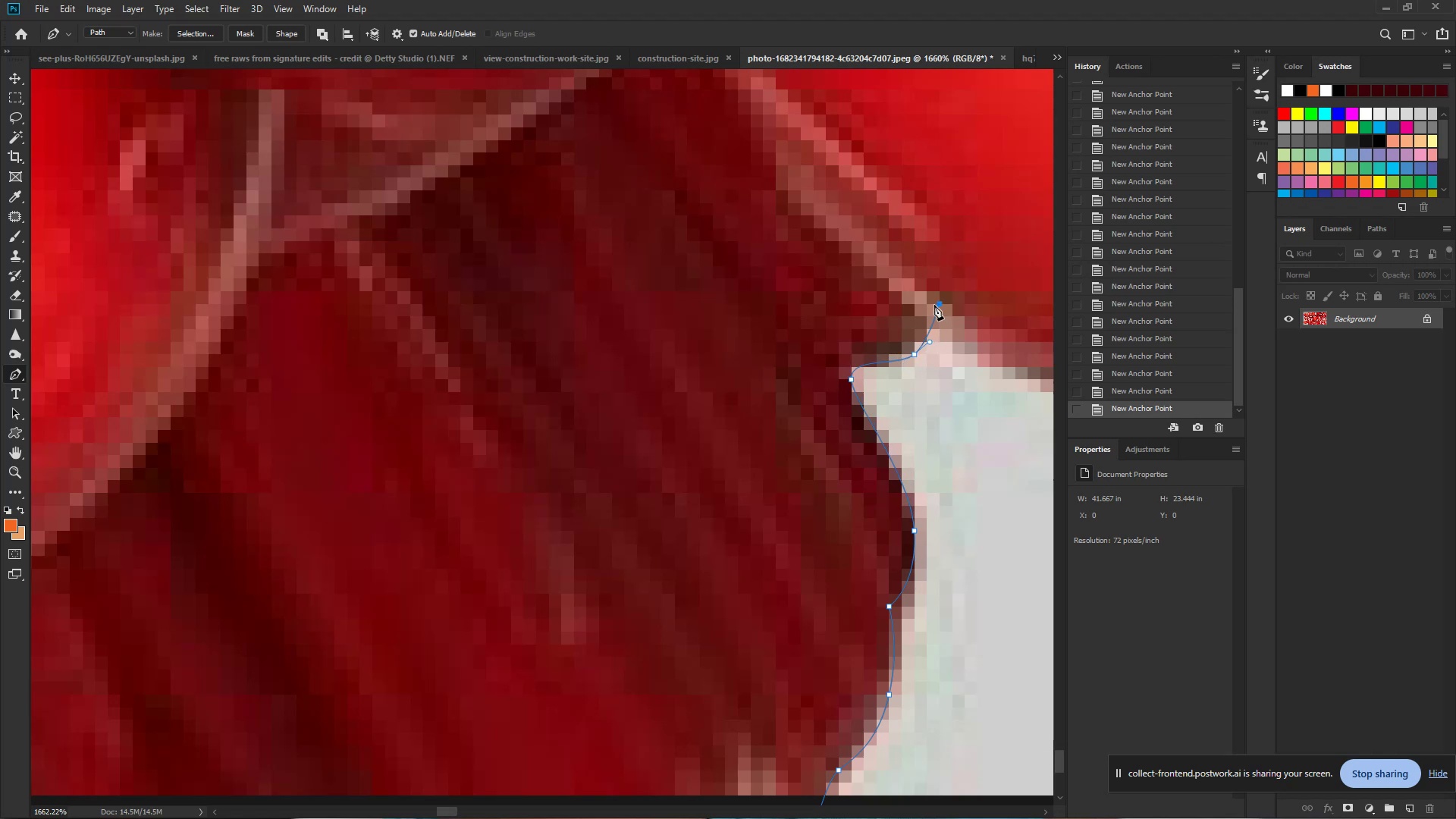 
wait(8.21)
 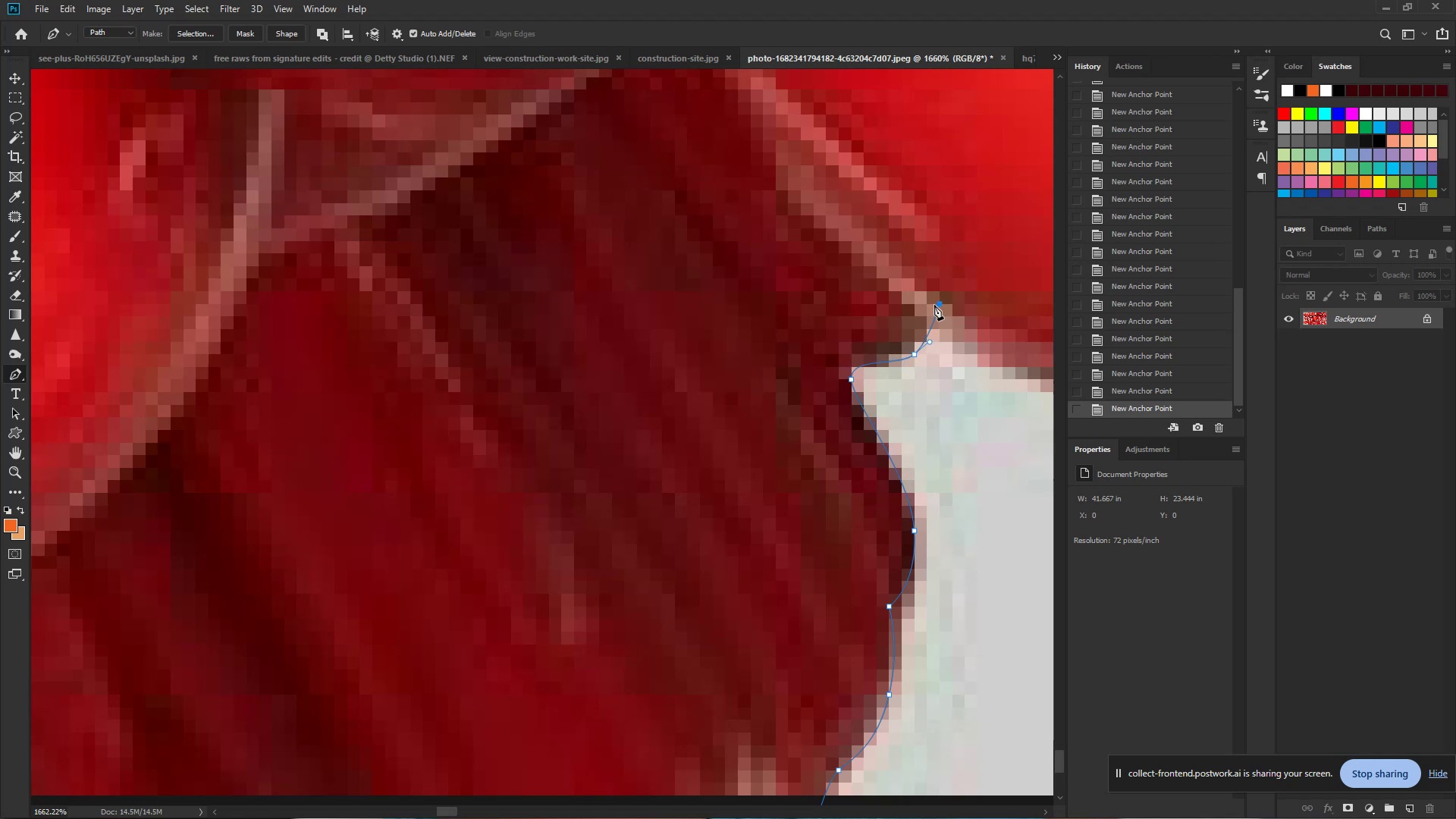 
hold_key(key=Space, duration=0.82)
 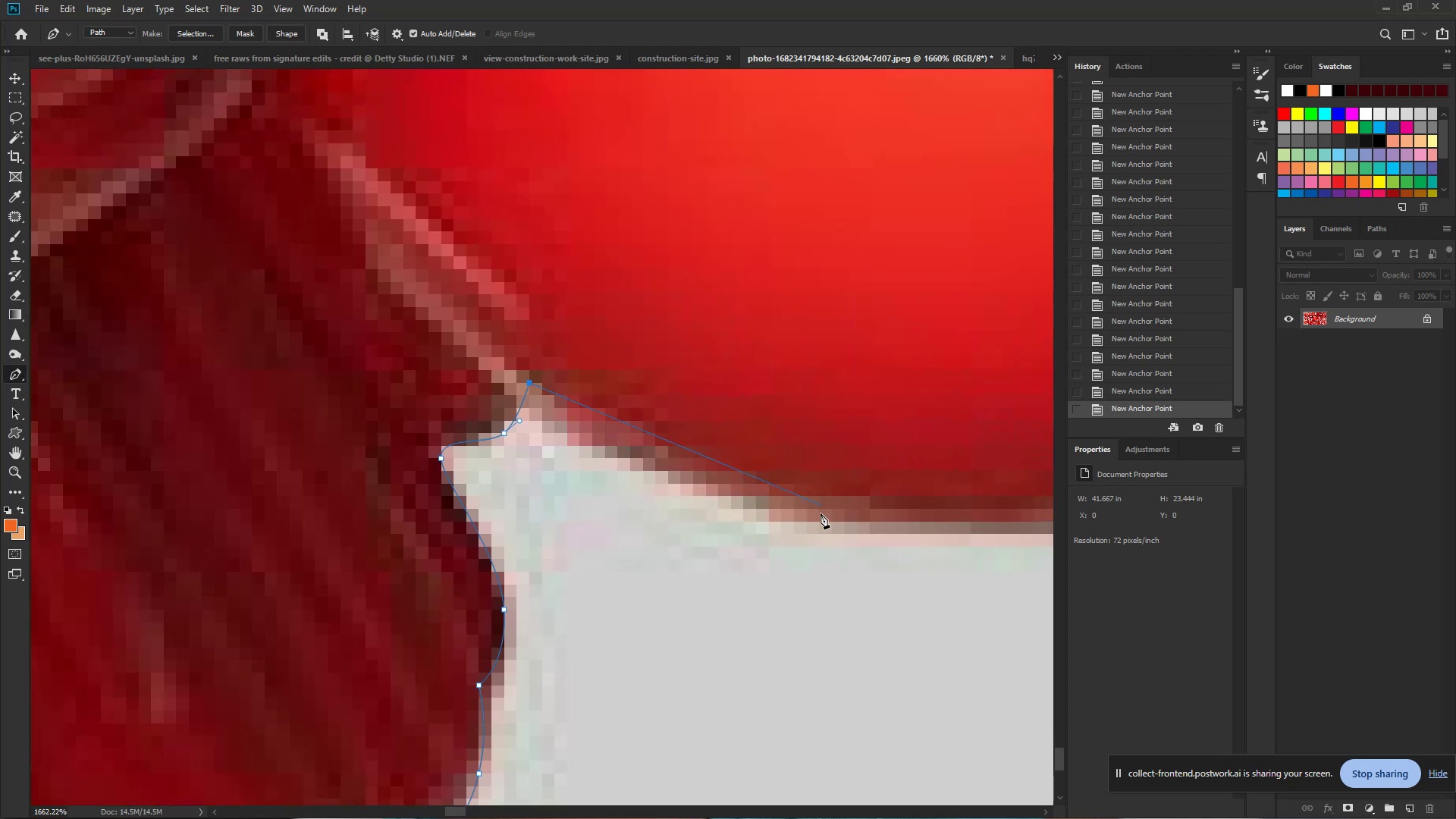 
left_click_drag(start_coordinate=[915, 400], to_coordinate=[505, 479])
 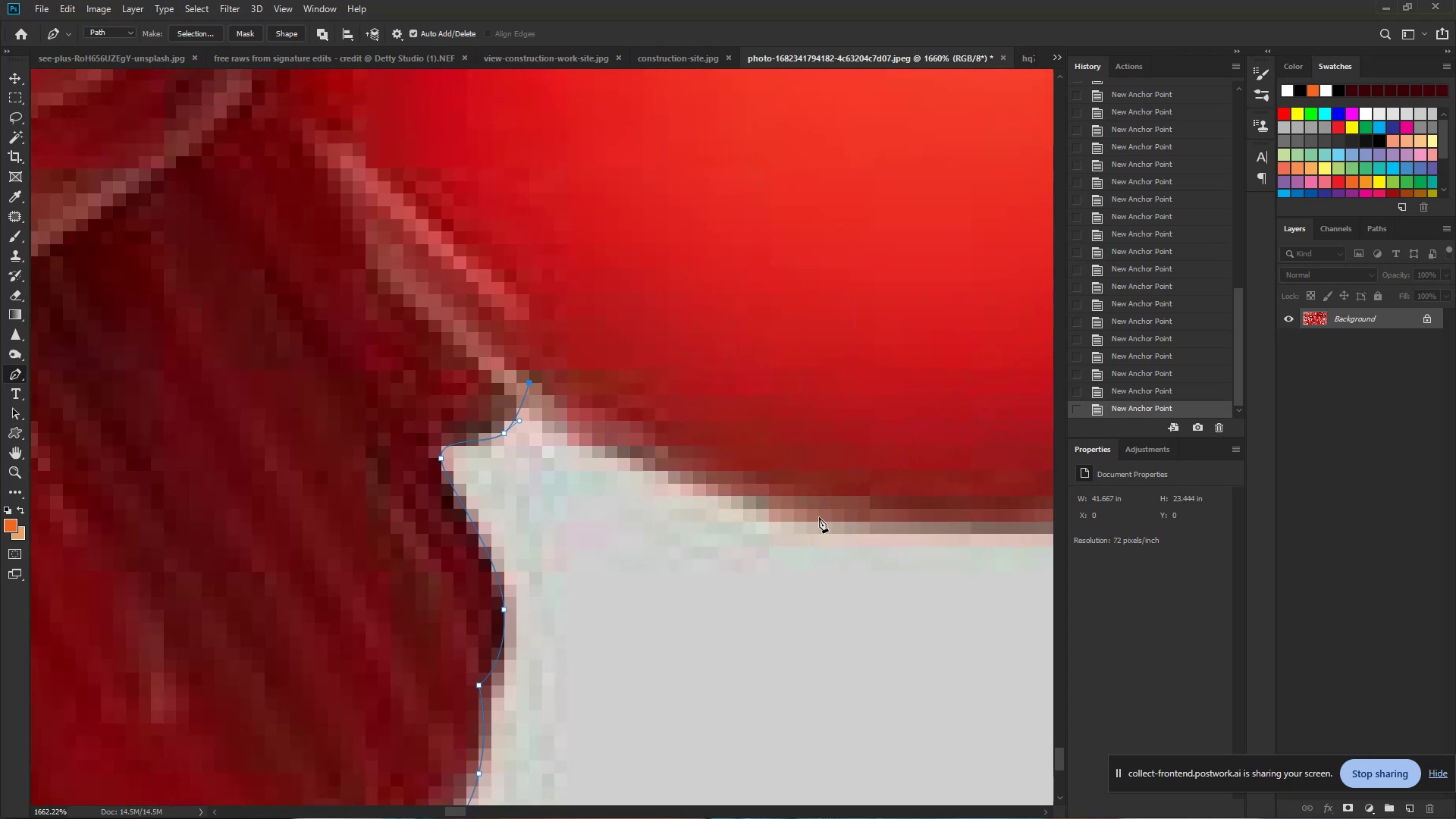 
left_click_drag(start_coordinate=[819, 522], to_coordinate=[930, 533])
 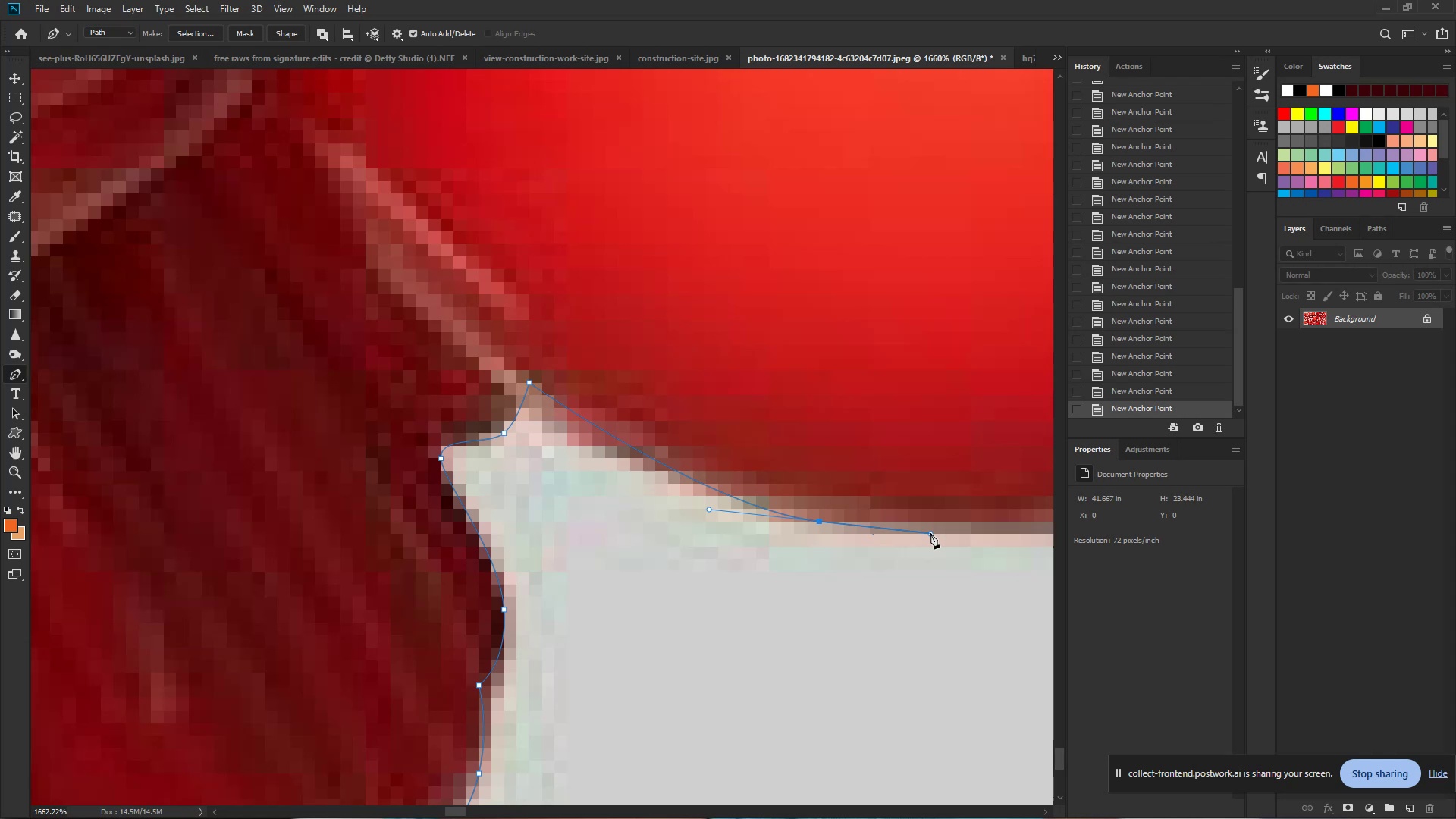 
wait(11.75)
 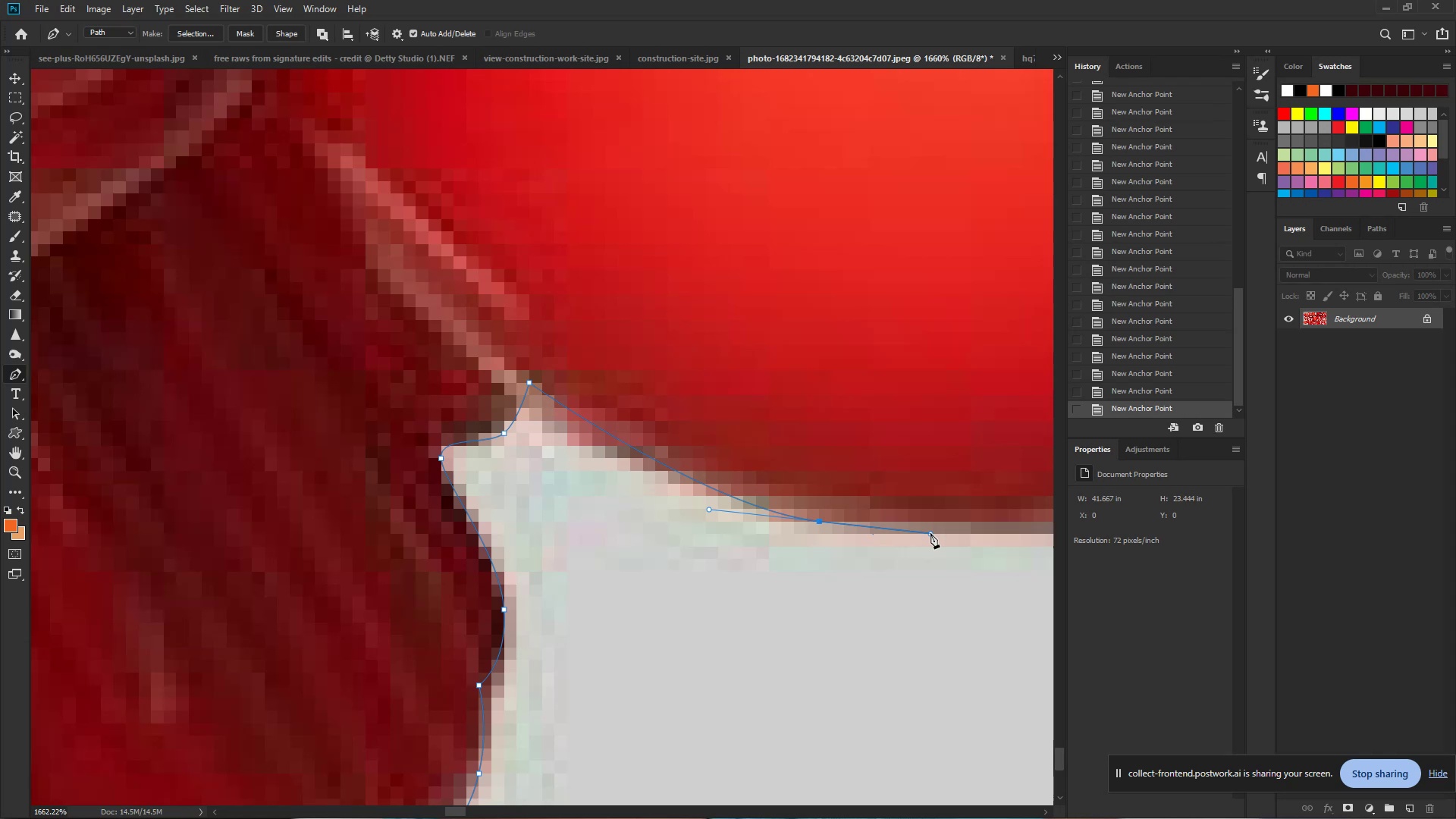 
hold_key(key=Space, duration=0.99)
 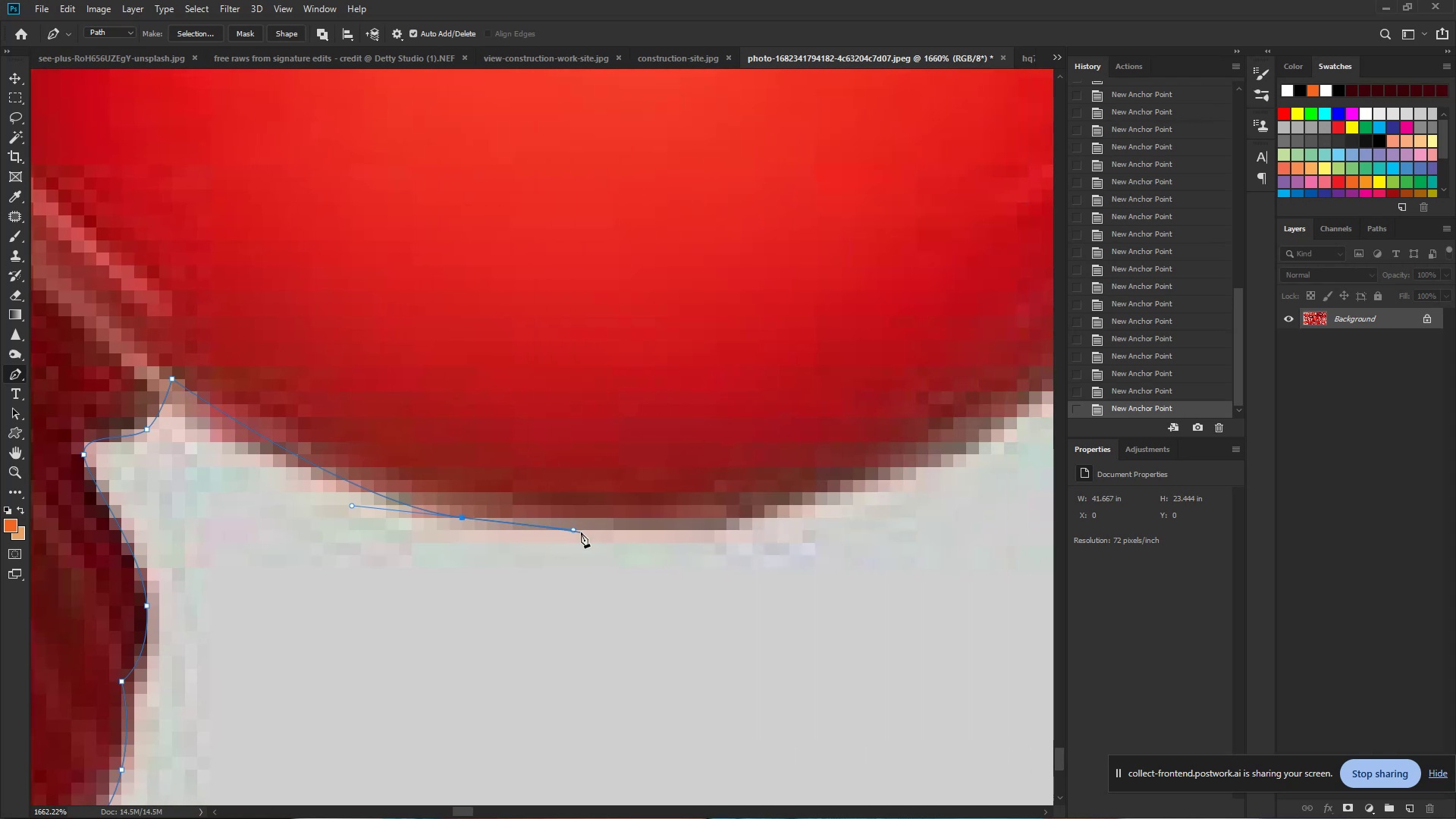 
left_click_drag(start_coordinate=[938, 536], to_coordinate=[581, 532])
 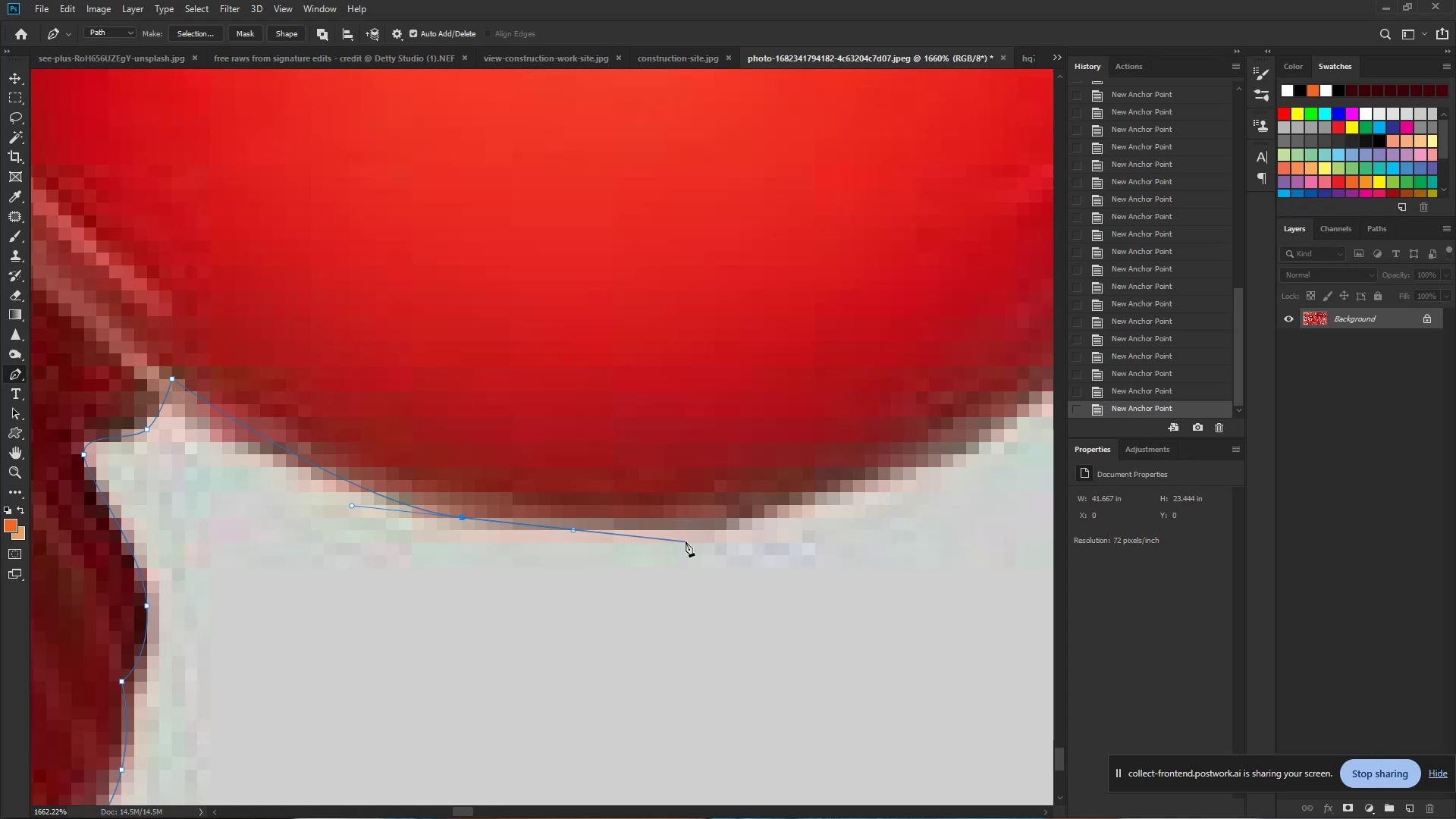 
wait(19.07)
 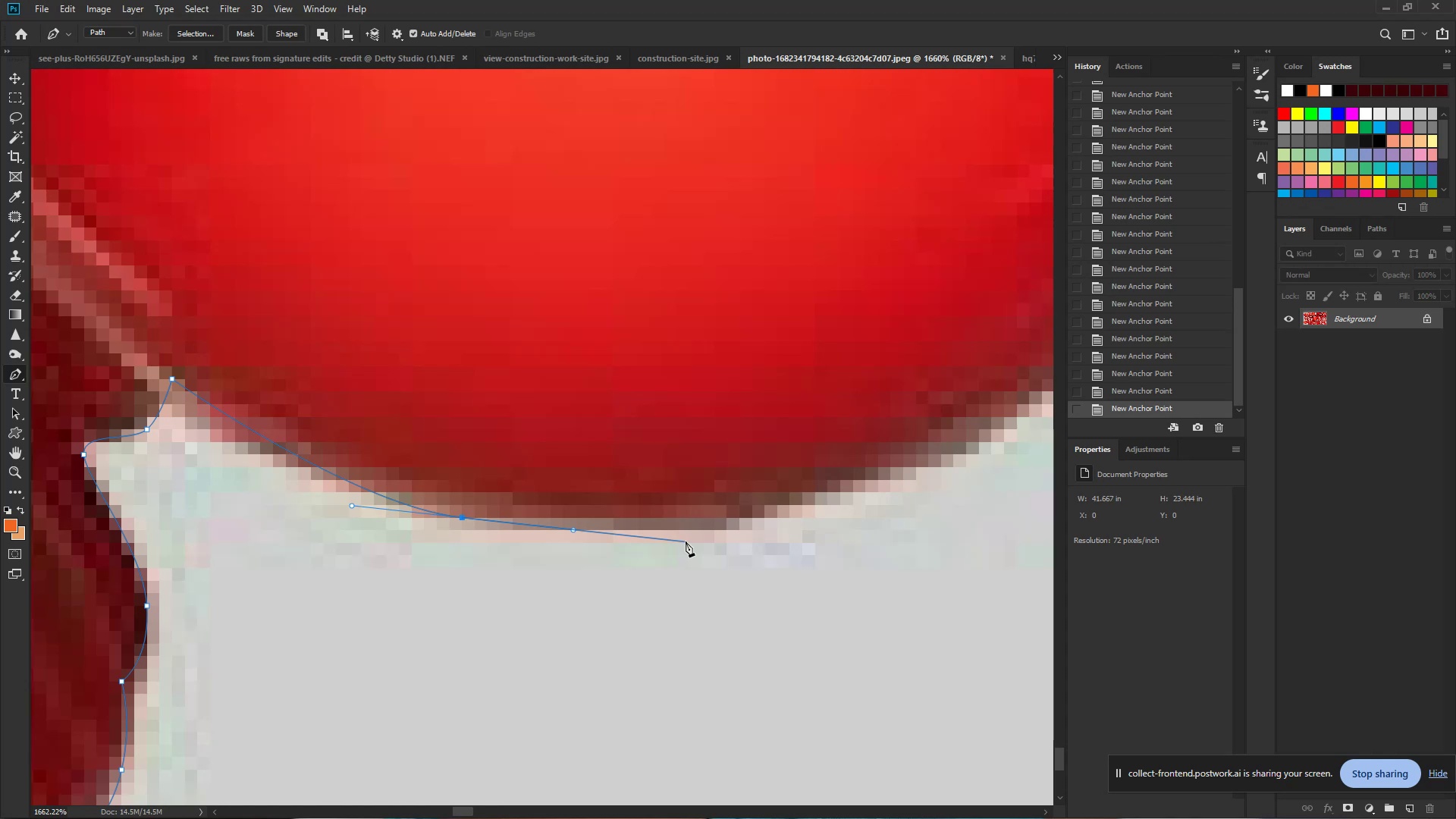 
hold_key(key=Space, duration=1.35)
 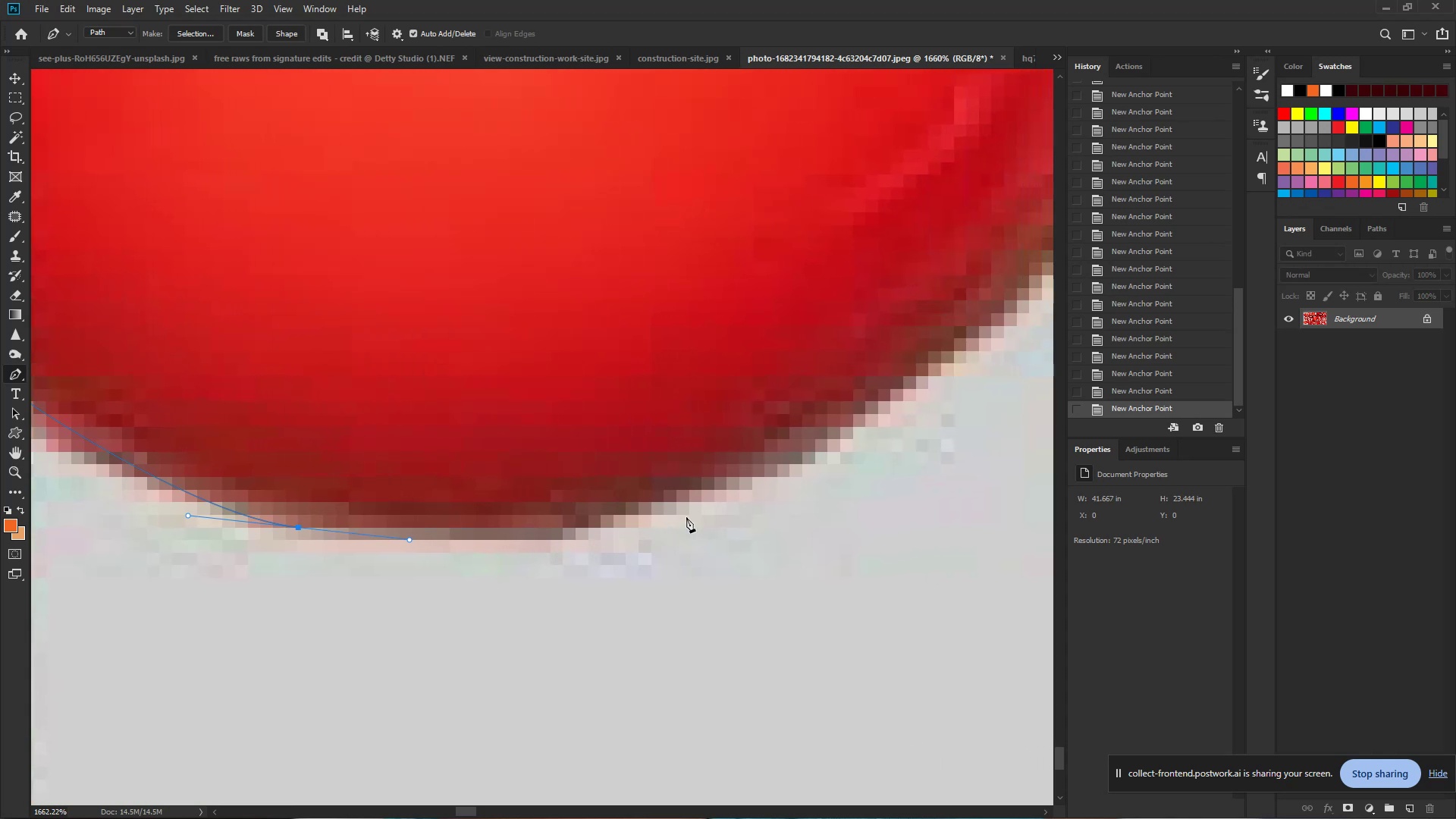 
left_click_drag(start_coordinate=[717, 536], to_coordinate=[553, 546])
 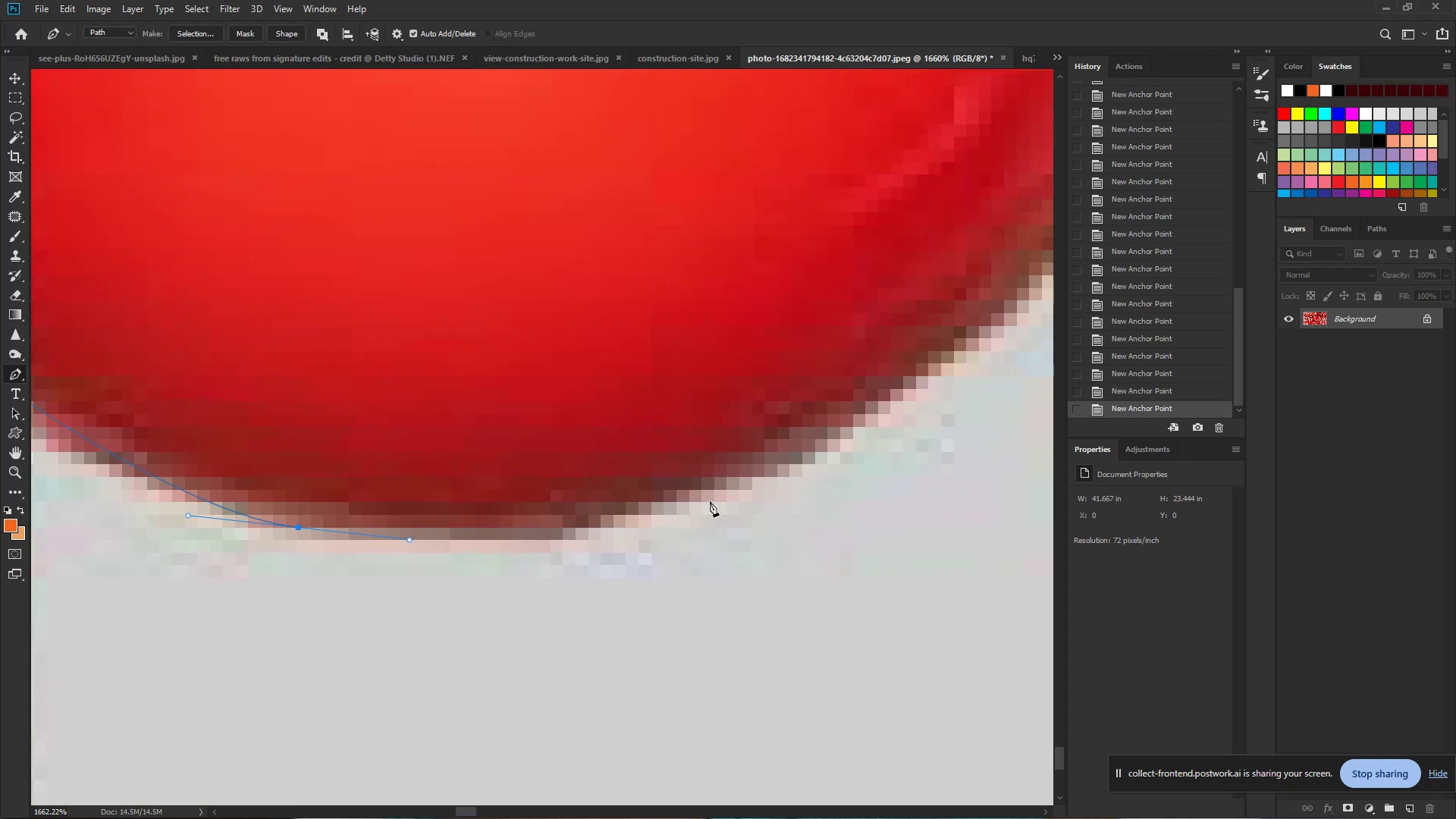 
left_click_drag(start_coordinate=[720, 484], to_coordinate=[854, 426])
 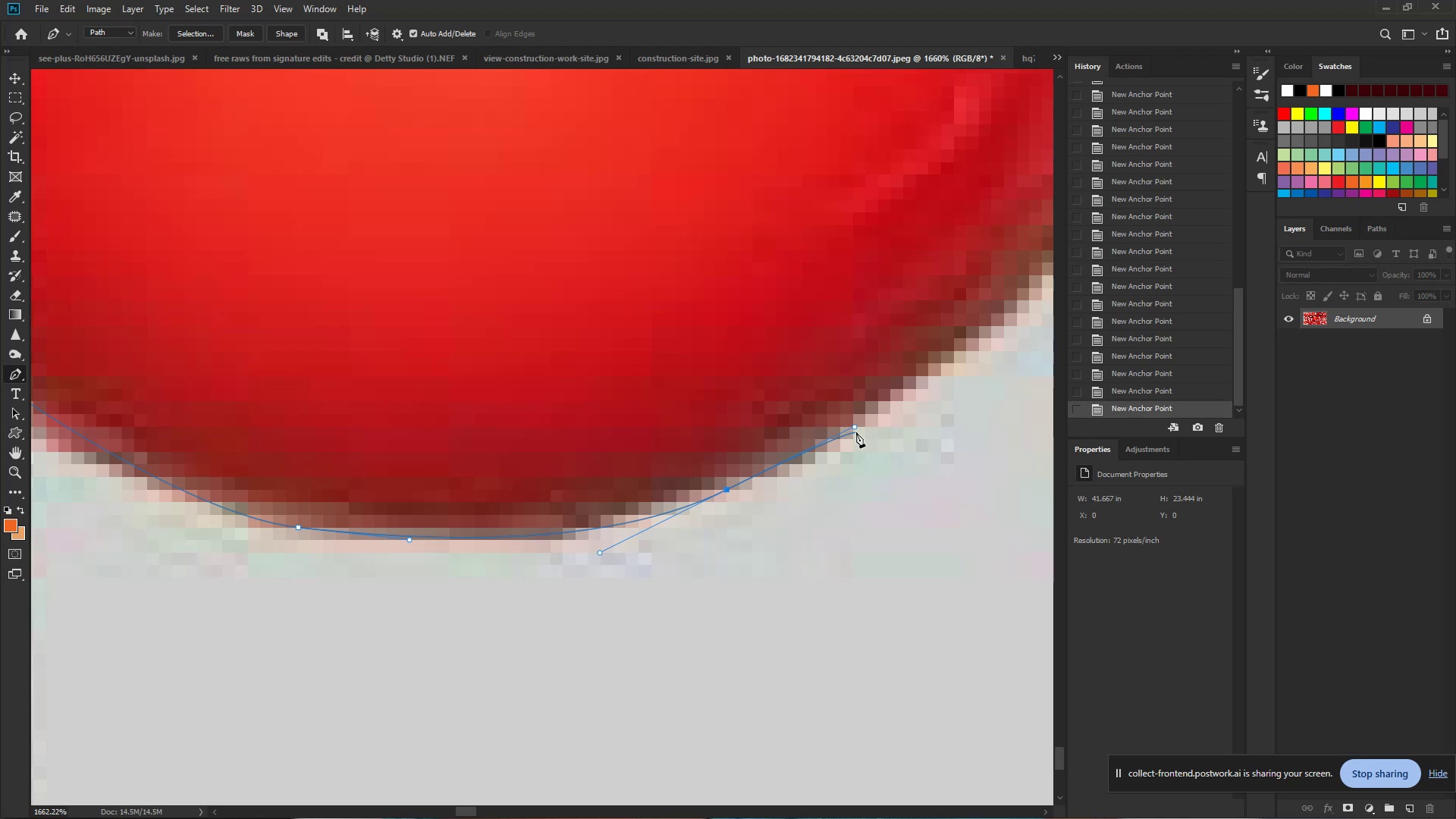 
wait(15.44)
 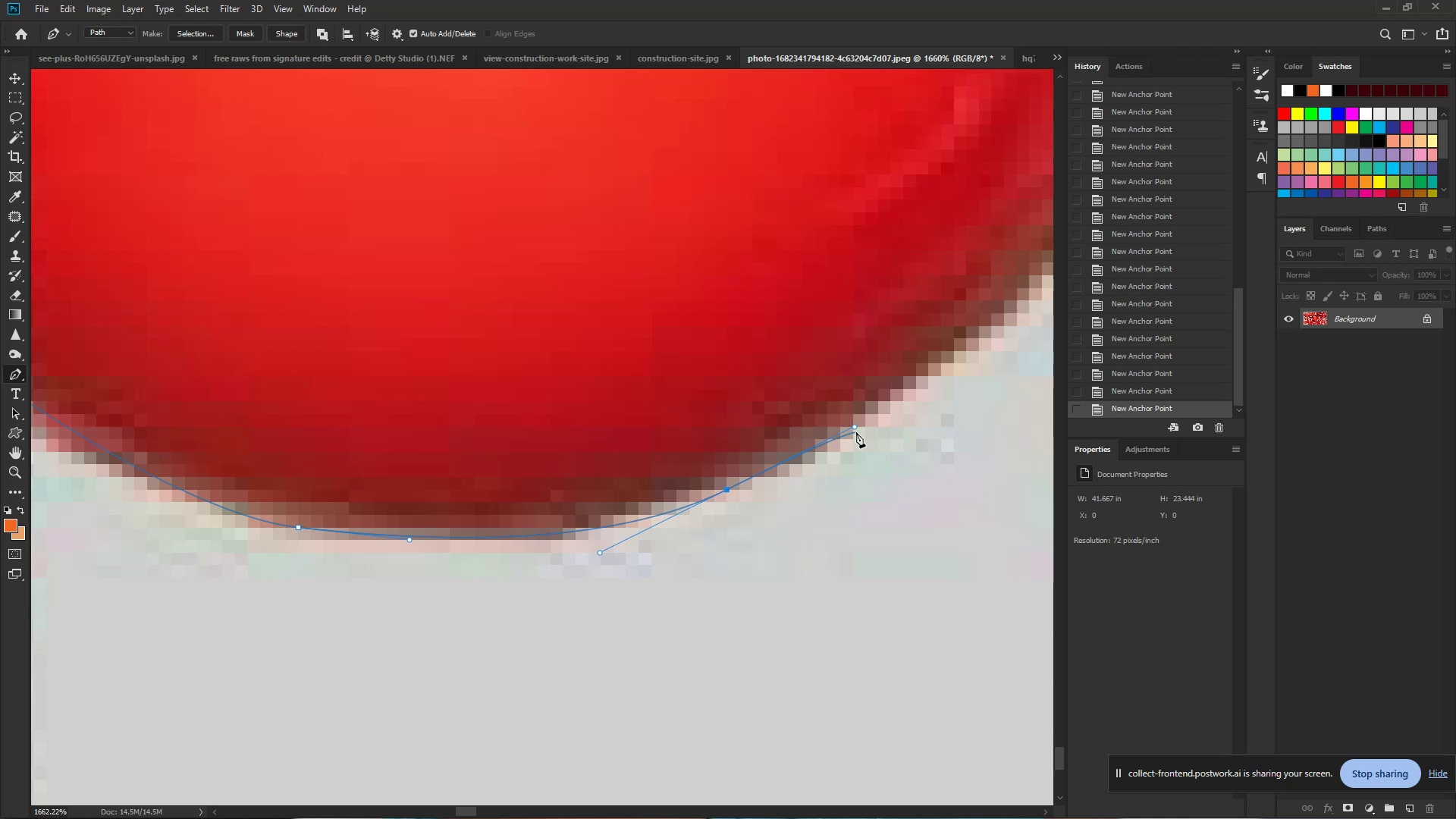 
hold_key(key=Space, duration=0.96)
 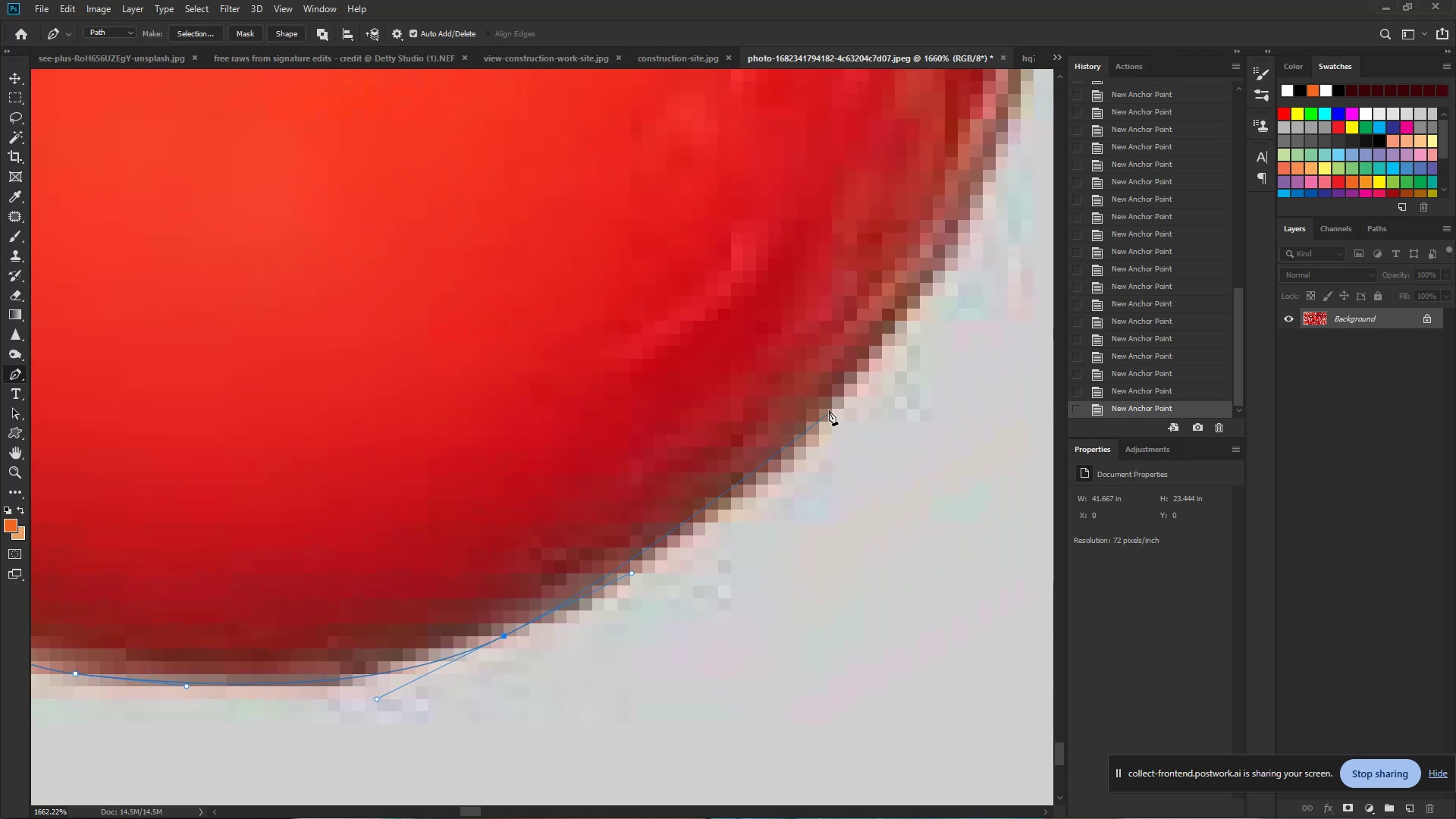 
left_click_drag(start_coordinate=[953, 375], to_coordinate=[730, 521])
 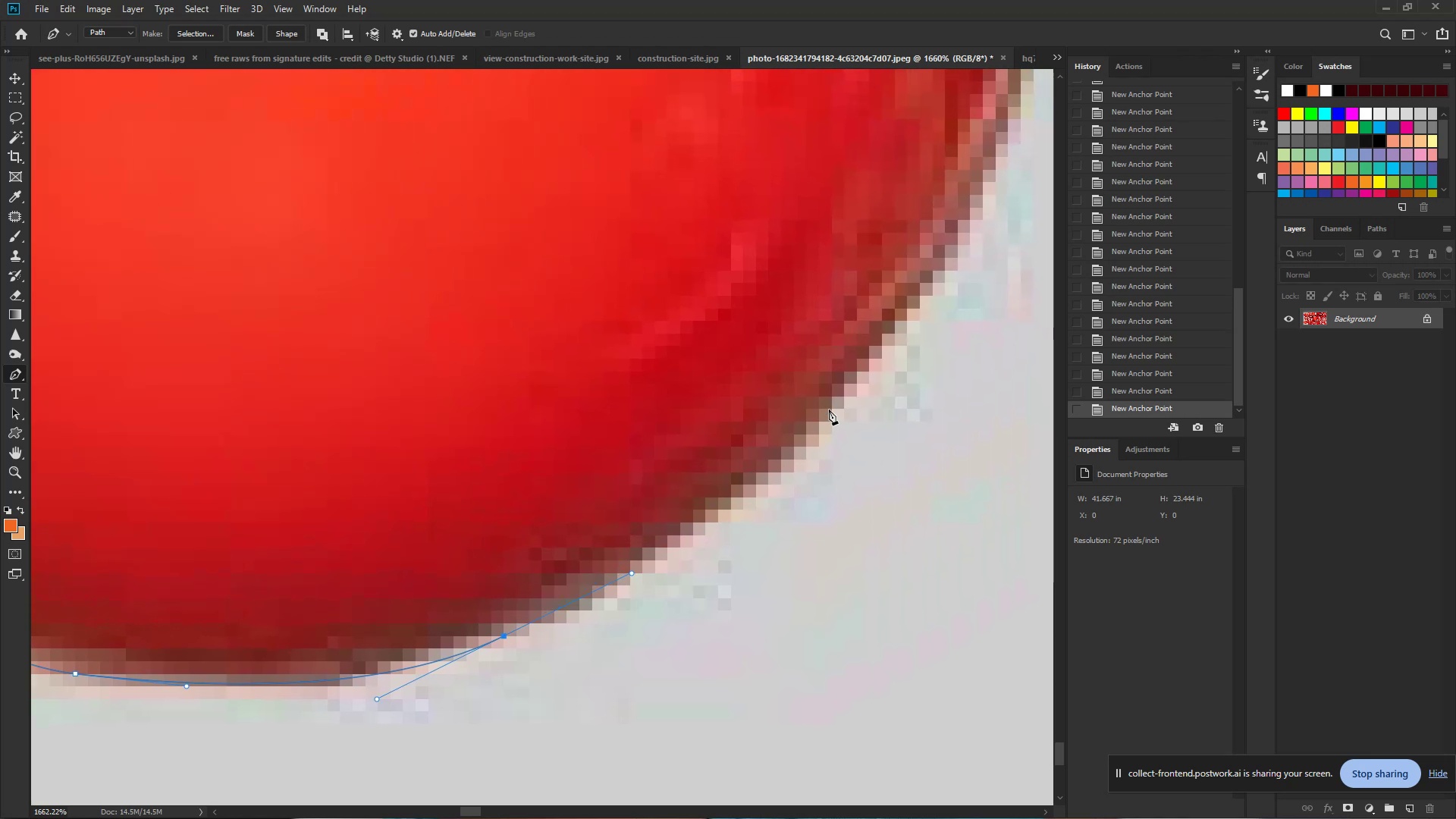 
left_click_drag(start_coordinate=[830, 406], to_coordinate=[899, 329])
 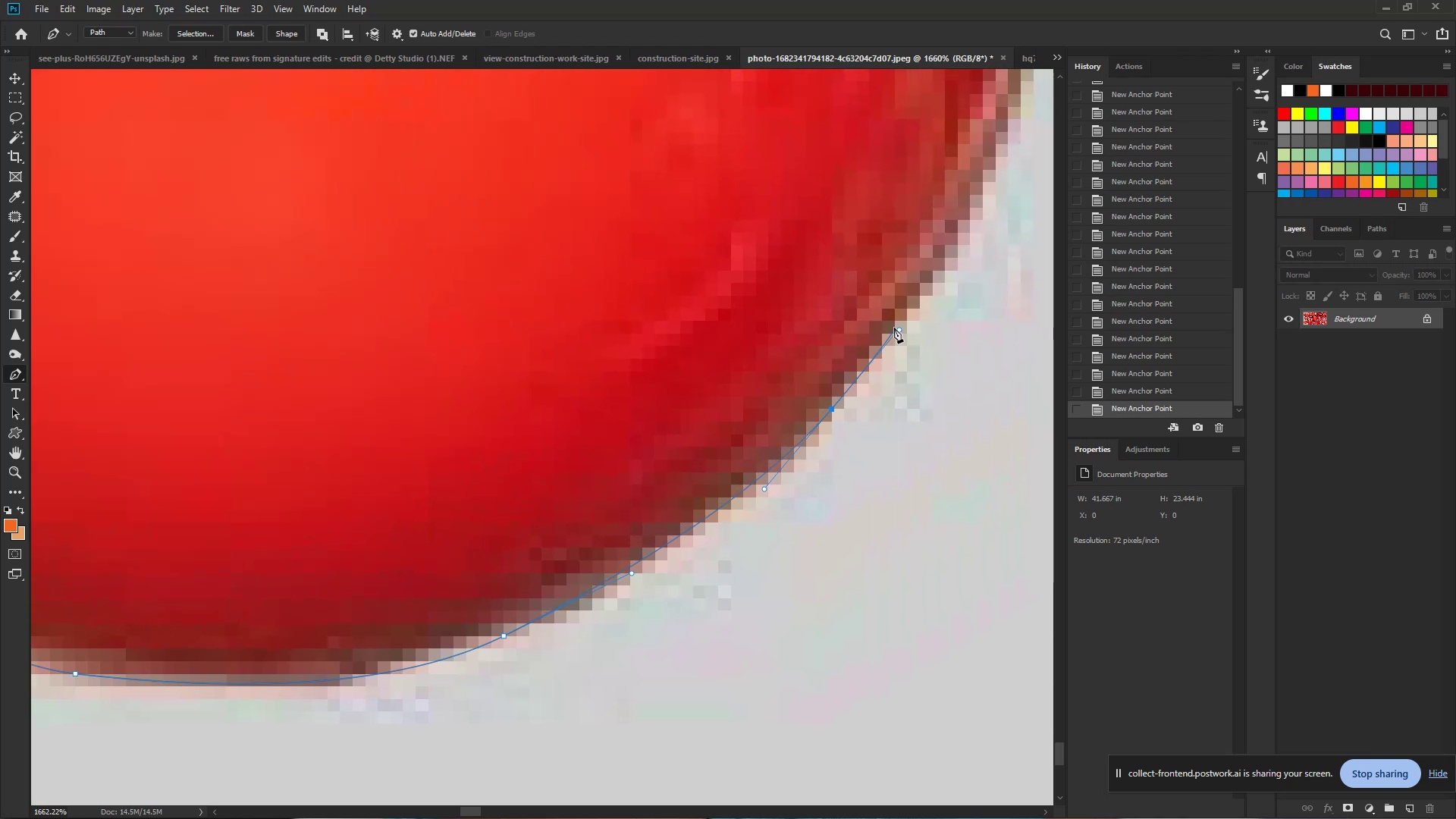 
hold_key(key=Space, duration=1.19)
 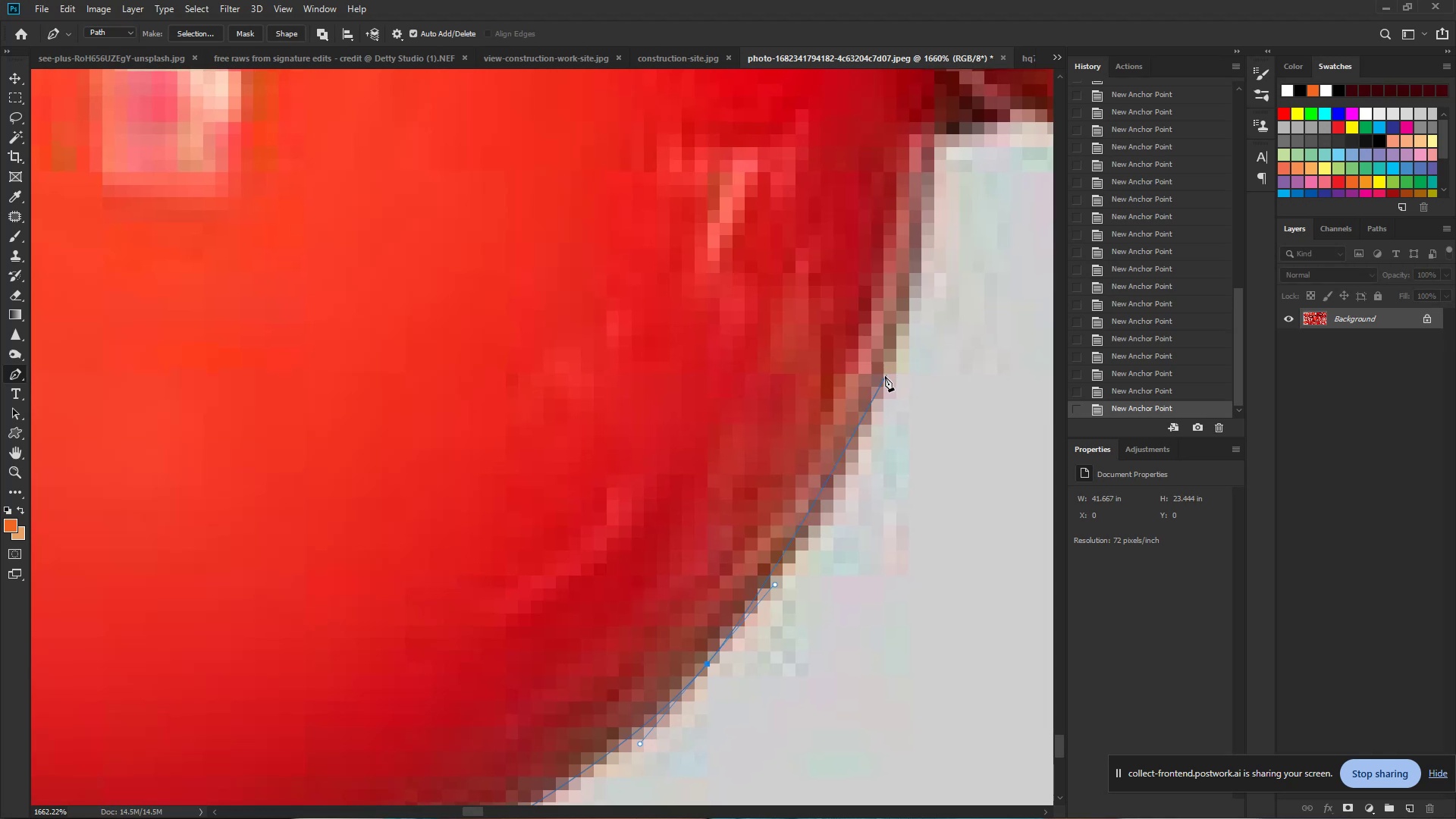 
left_click_drag(start_coordinate=[930, 261], to_coordinate=[806, 516])
 